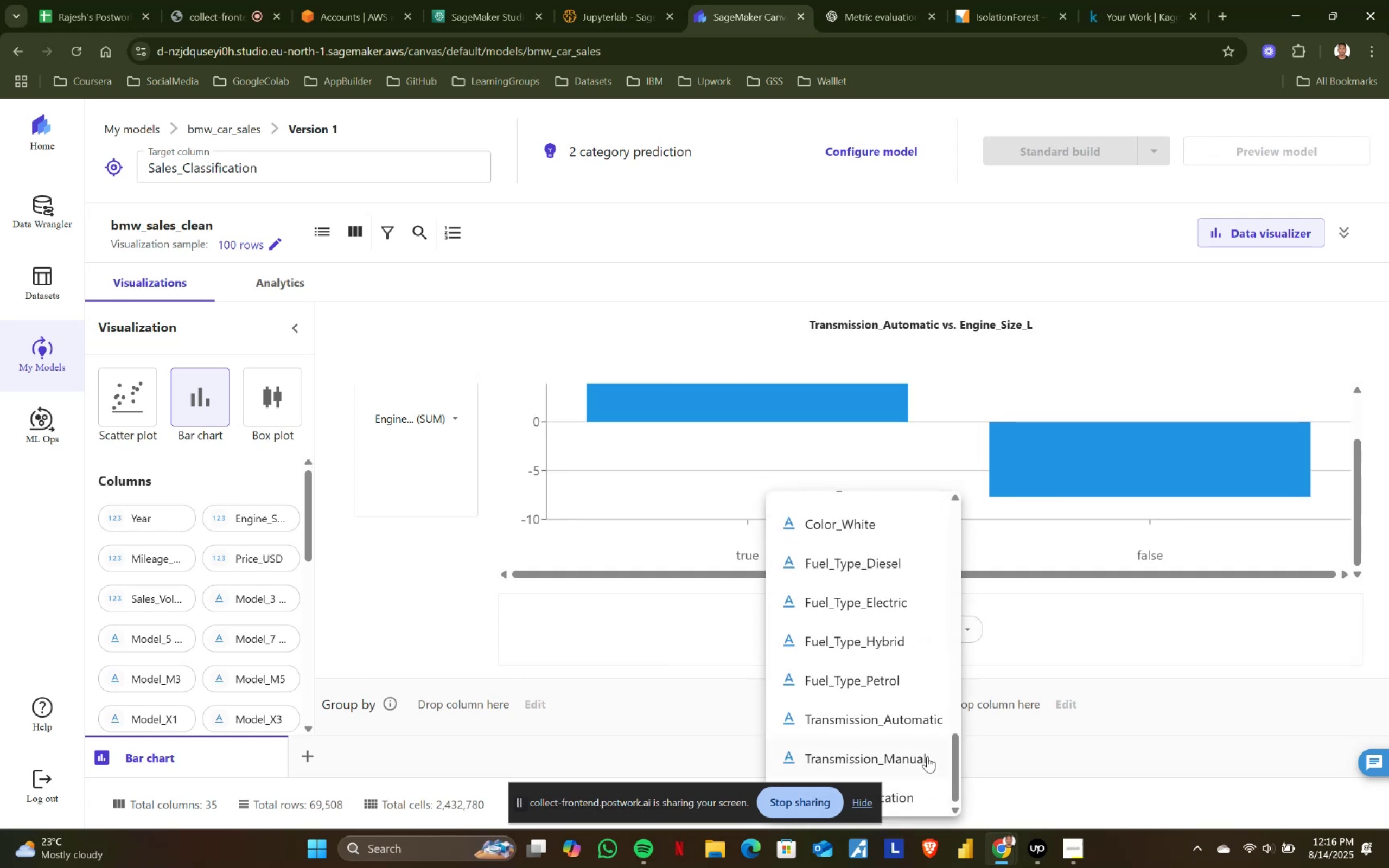 
left_click([928, 756])
 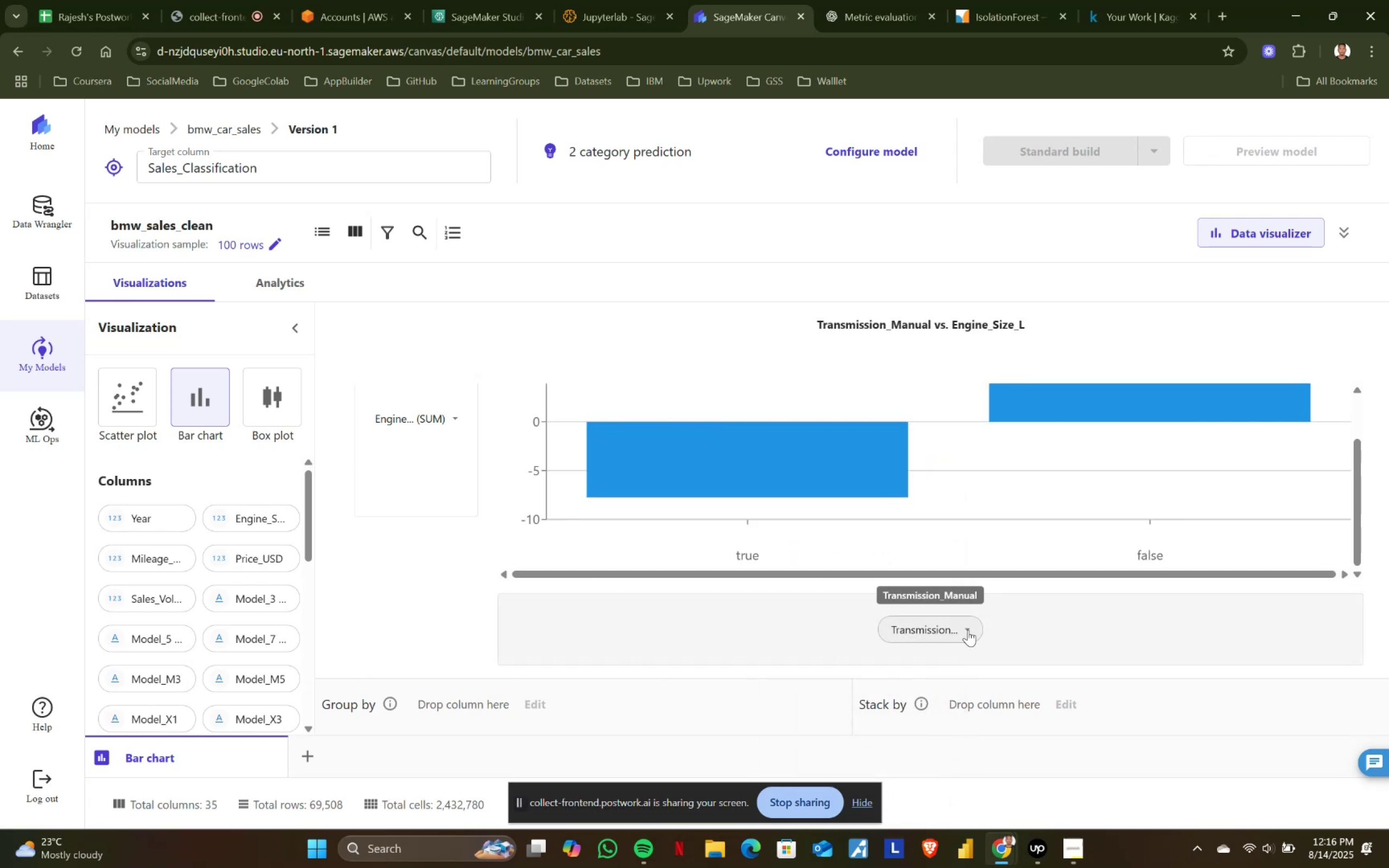 
left_click([968, 630])
 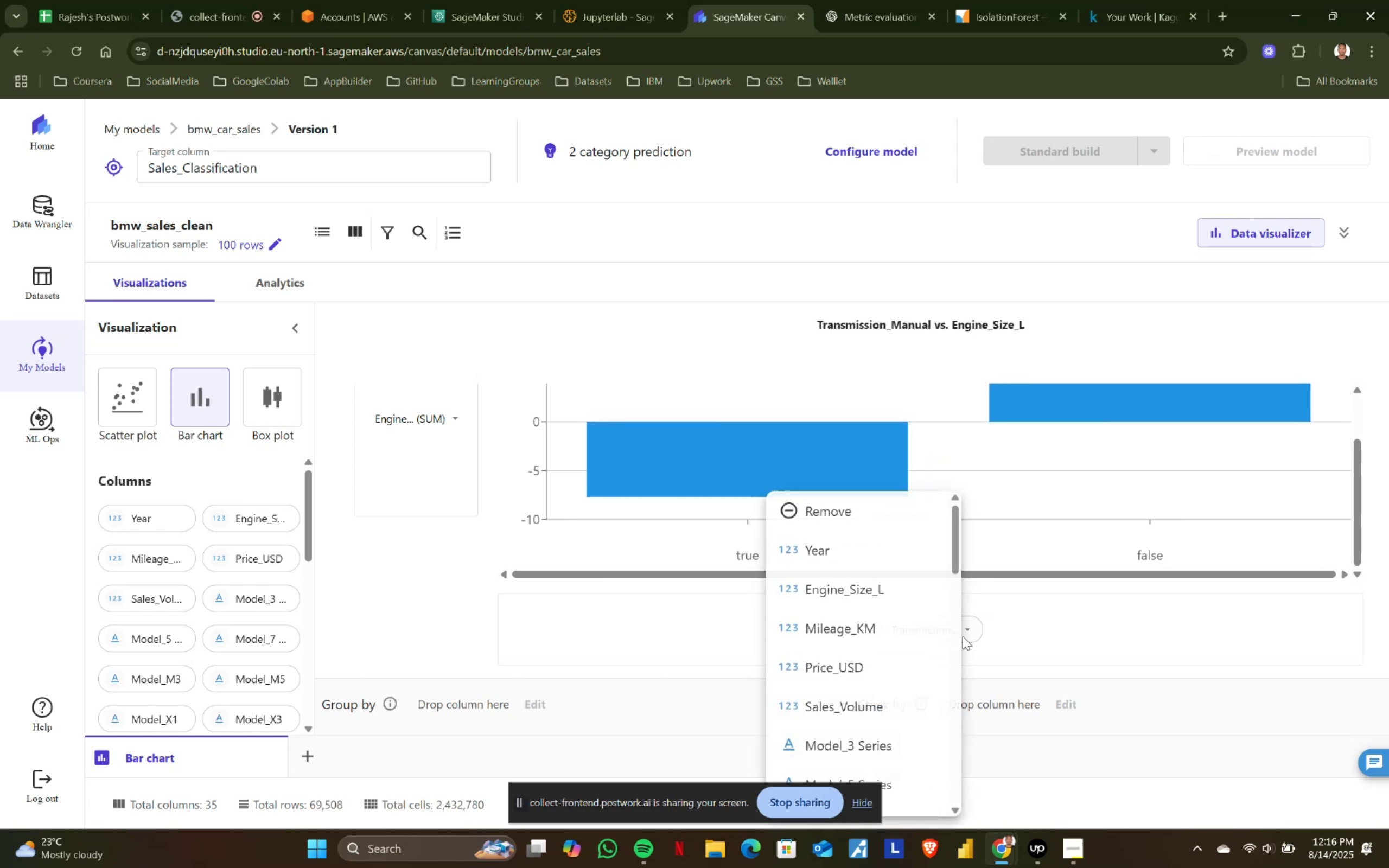 
scroll: coordinate [910, 754], scroll_direction: down, amount: 12.0
 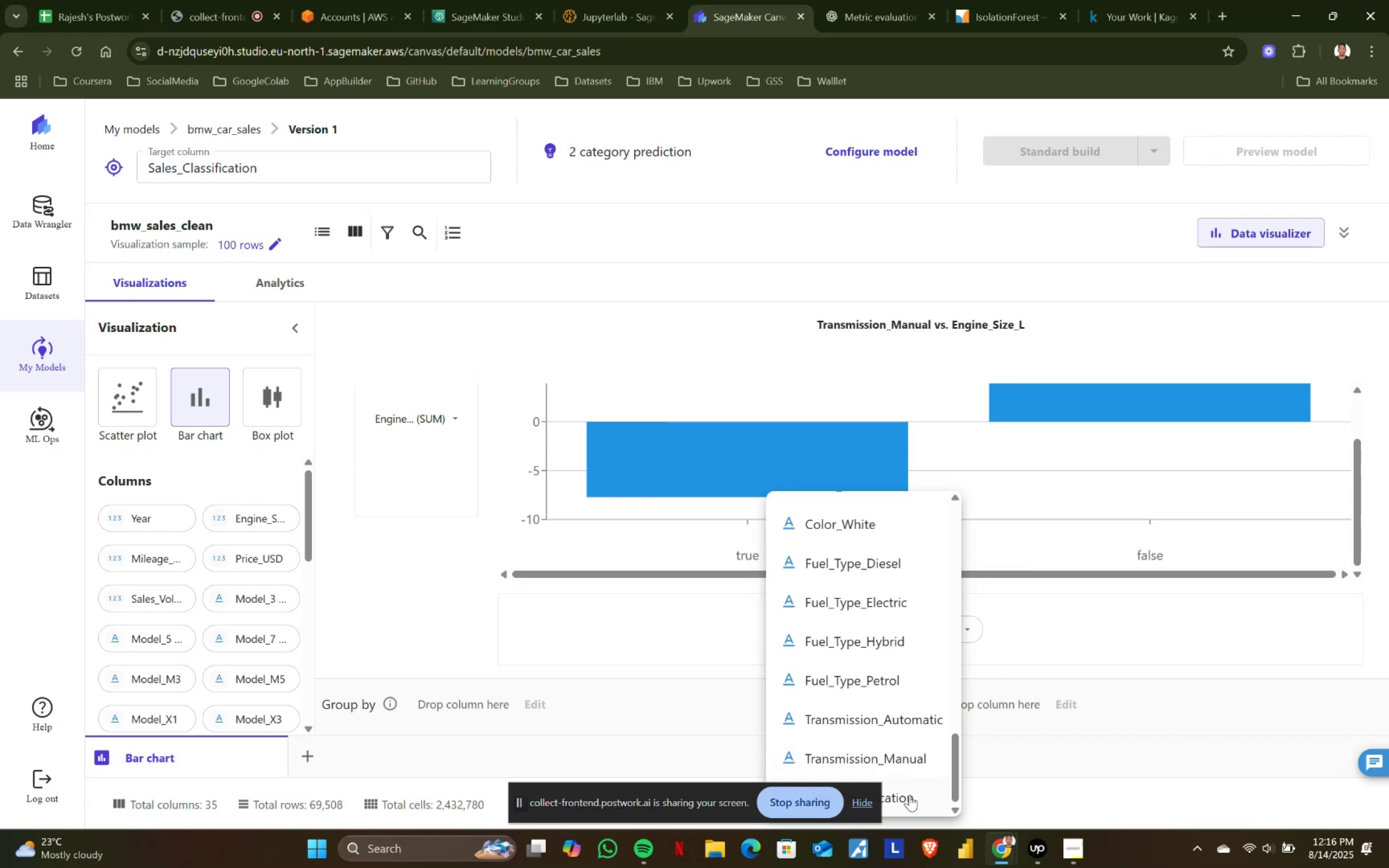 
left_click([909, 795])
 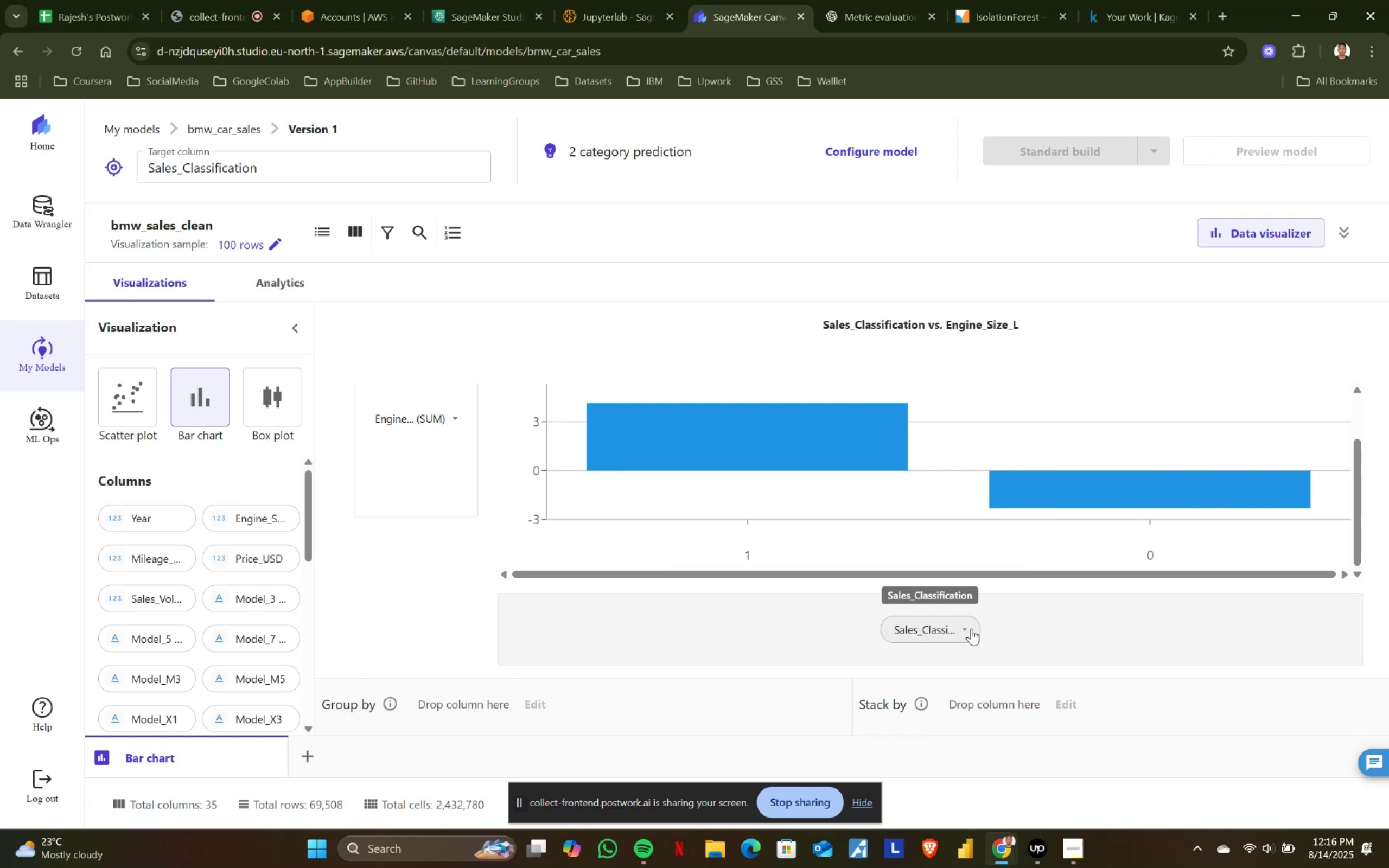 
wait(31.46)
 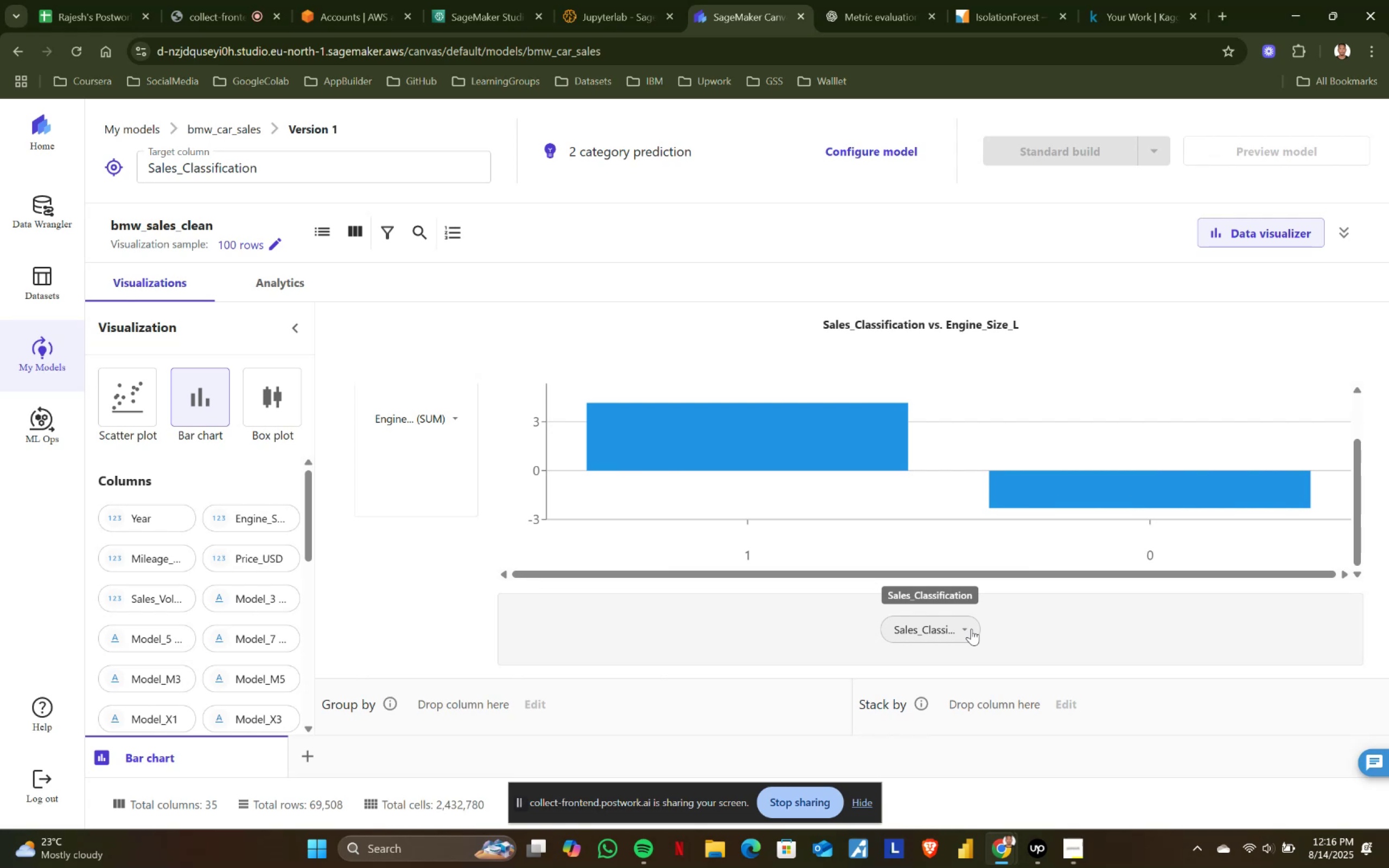 
left_click([145, 130])
 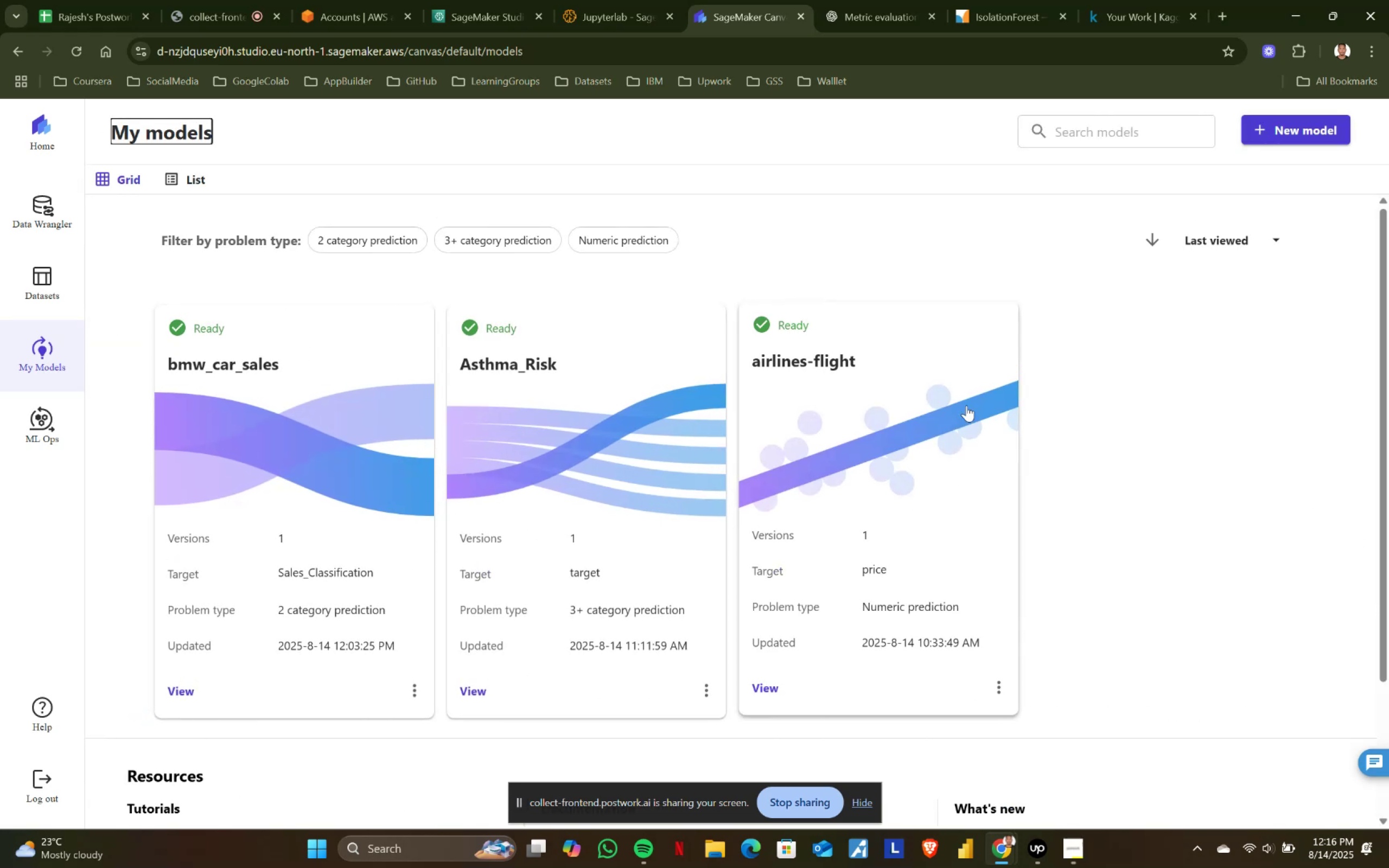 
left_click([1131, 365])
 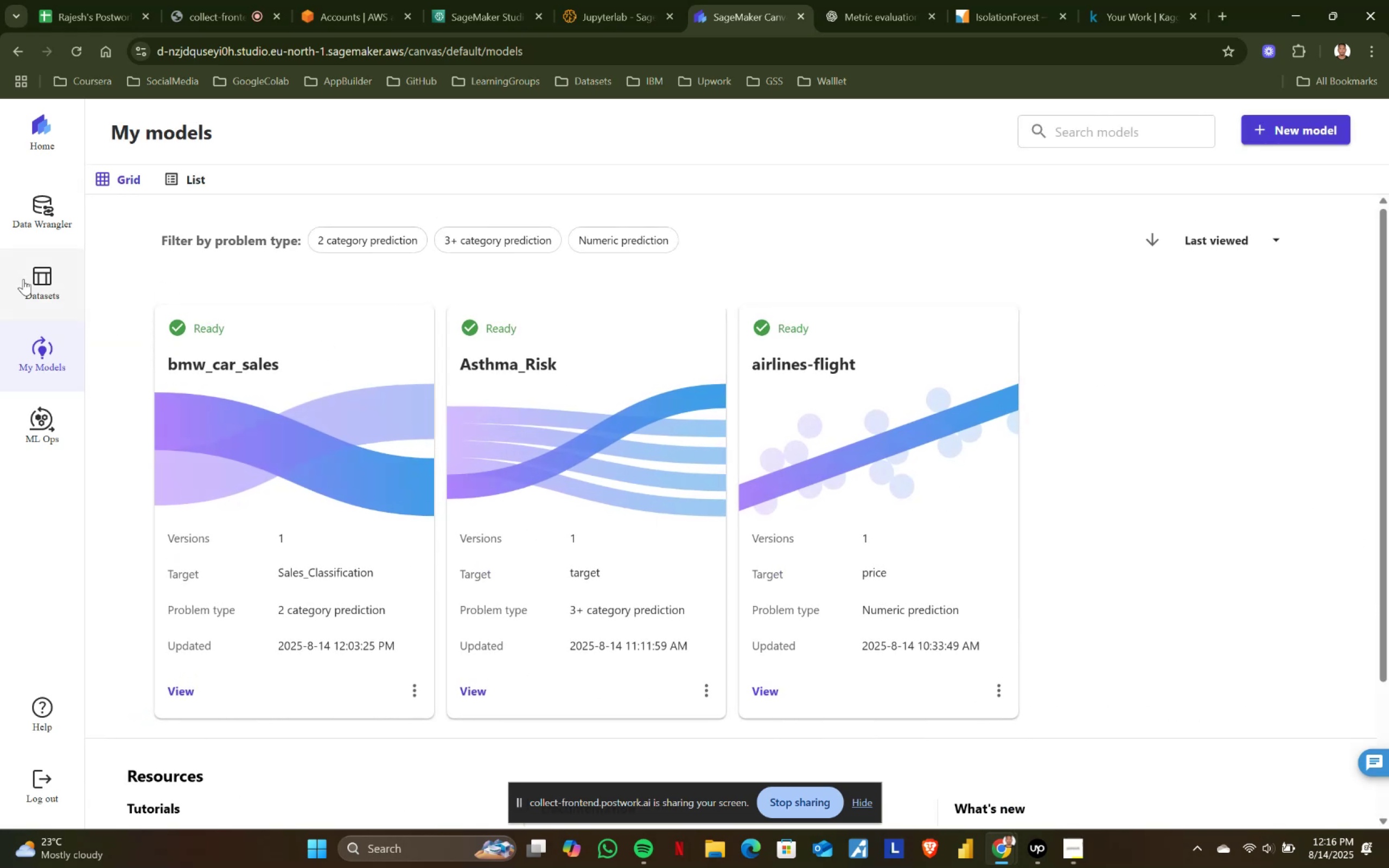 
left_click([50, 269])
 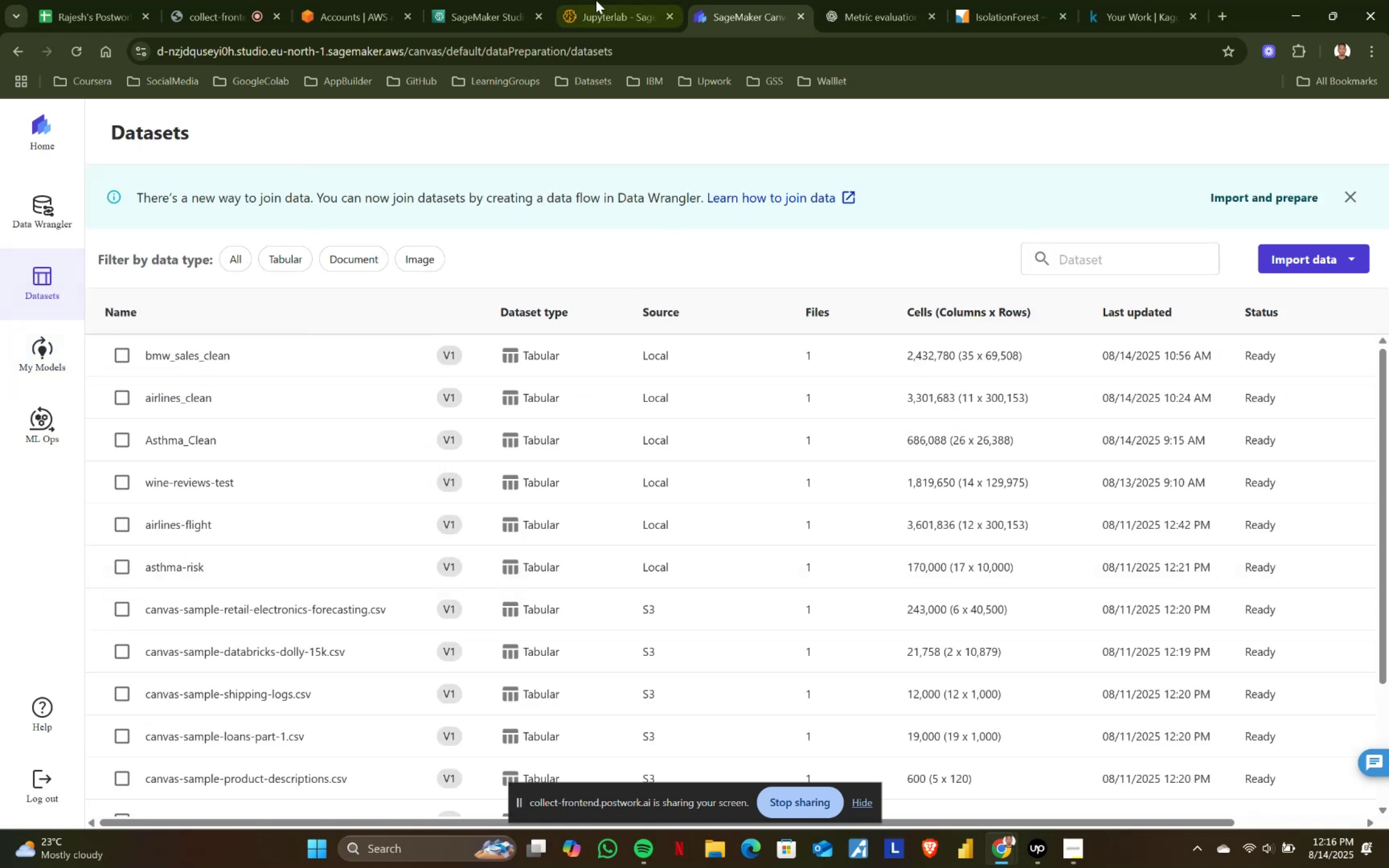 
left_click([614, 0])
 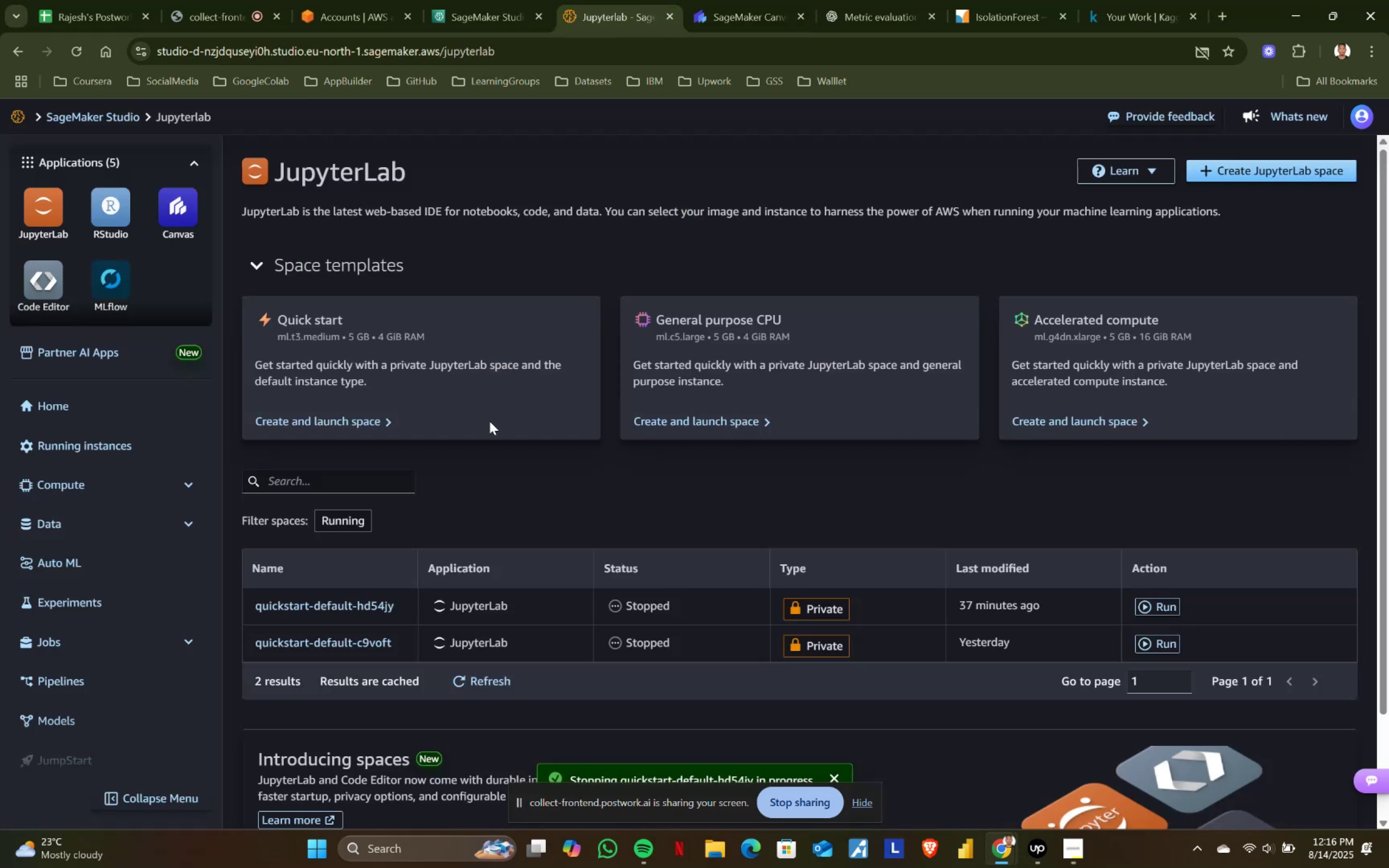 
left_click([291, 422])
 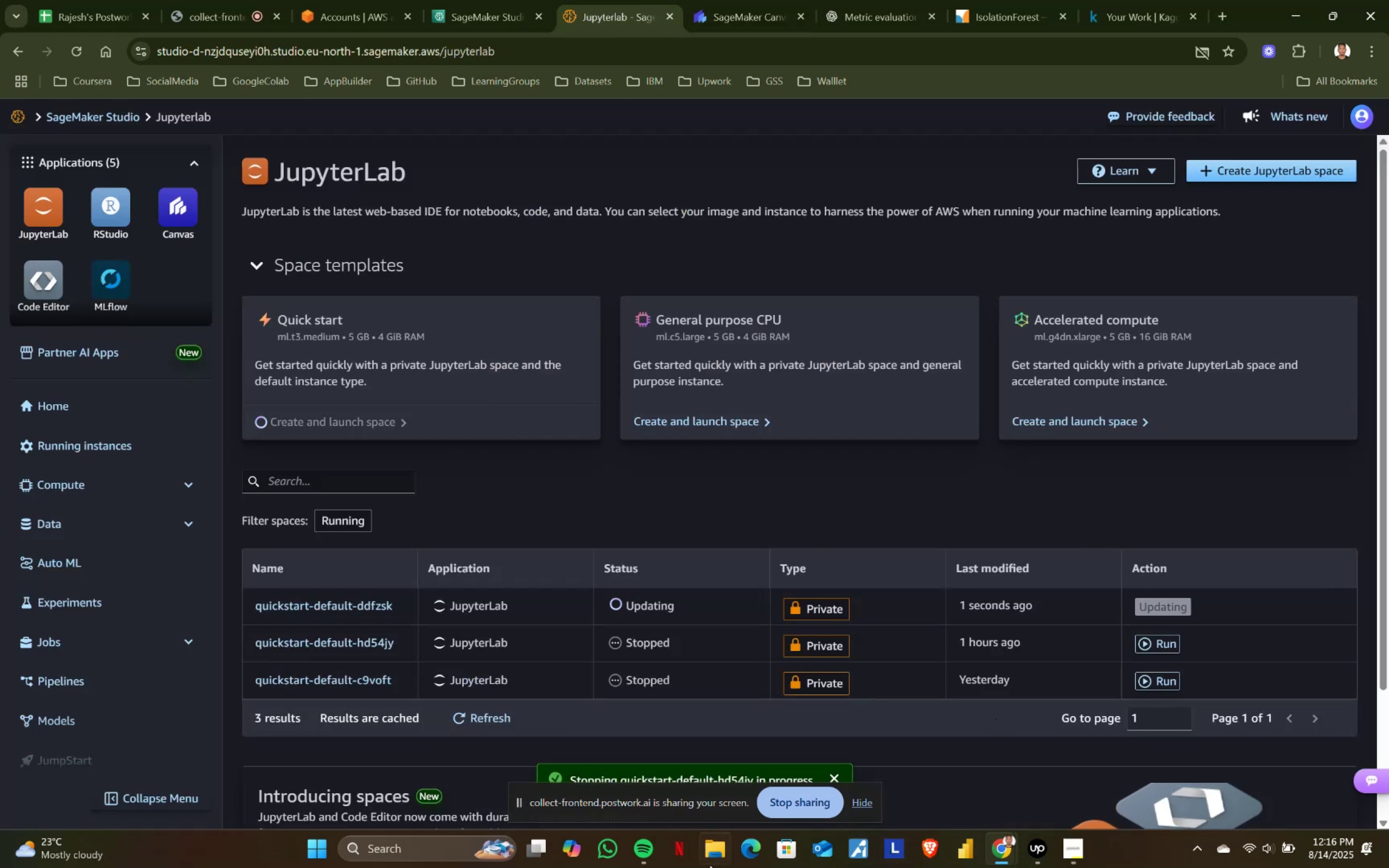 
left_click([709, 852])
 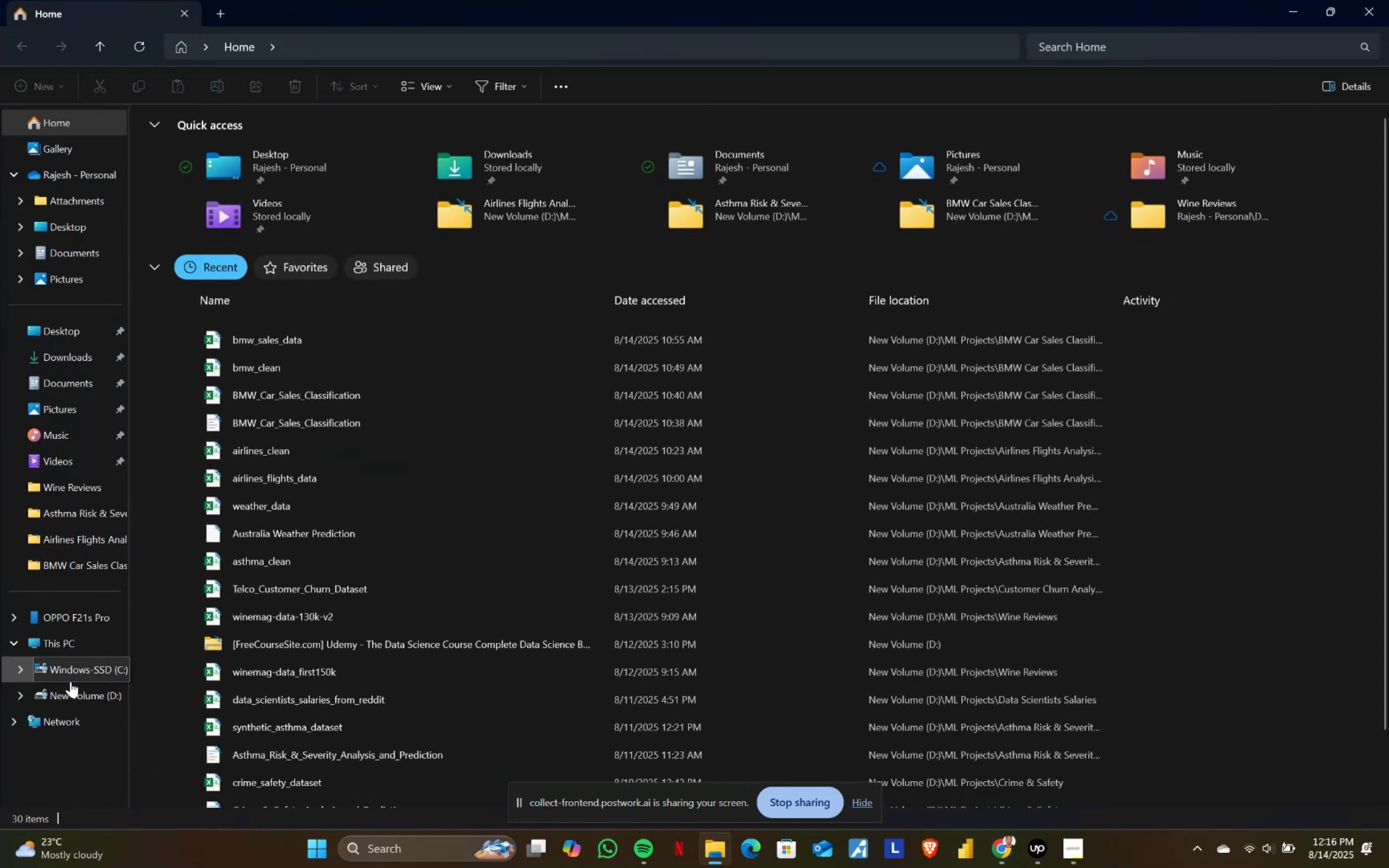 
double_click([72, 692])
 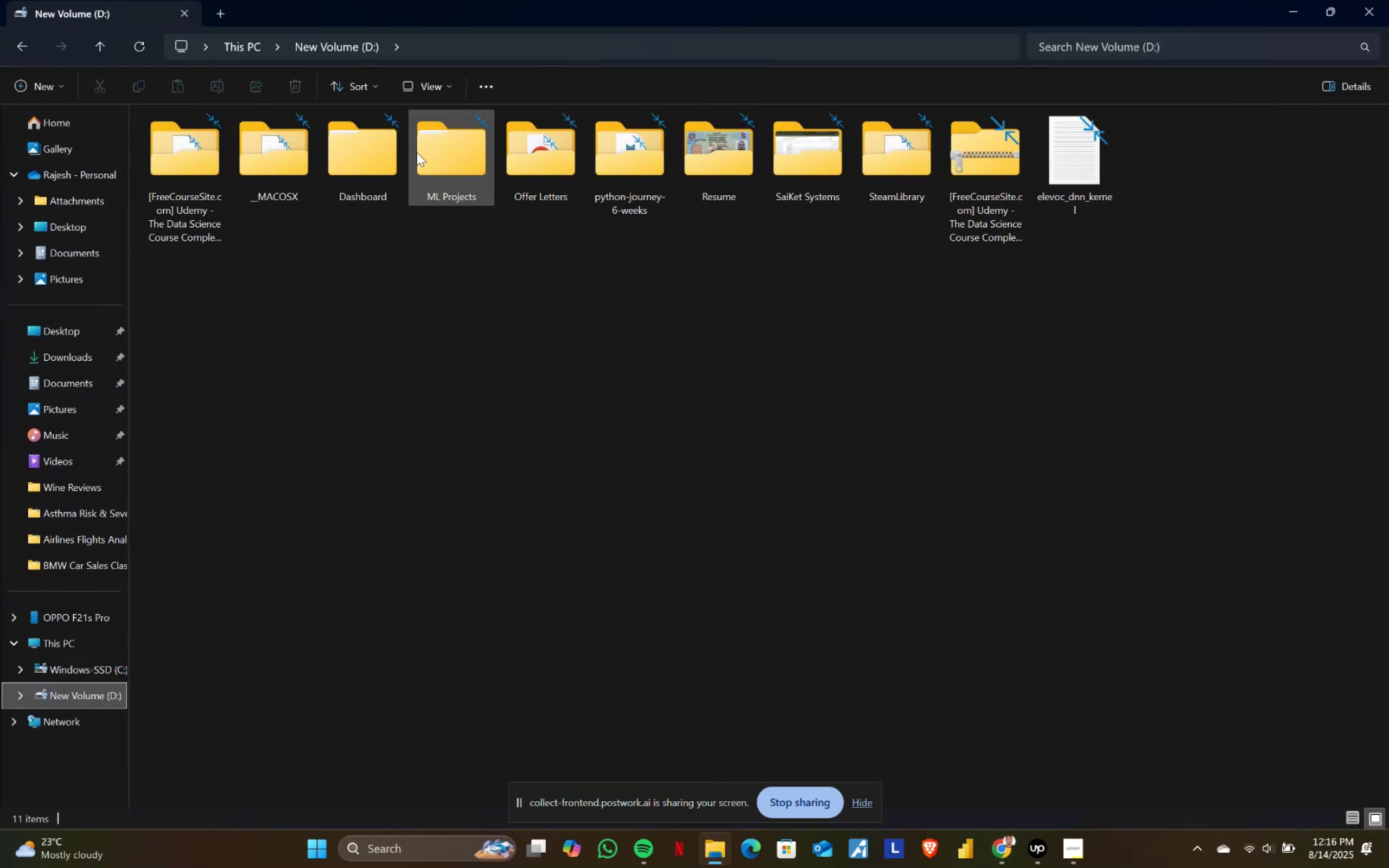 
double_click([431, 146])
 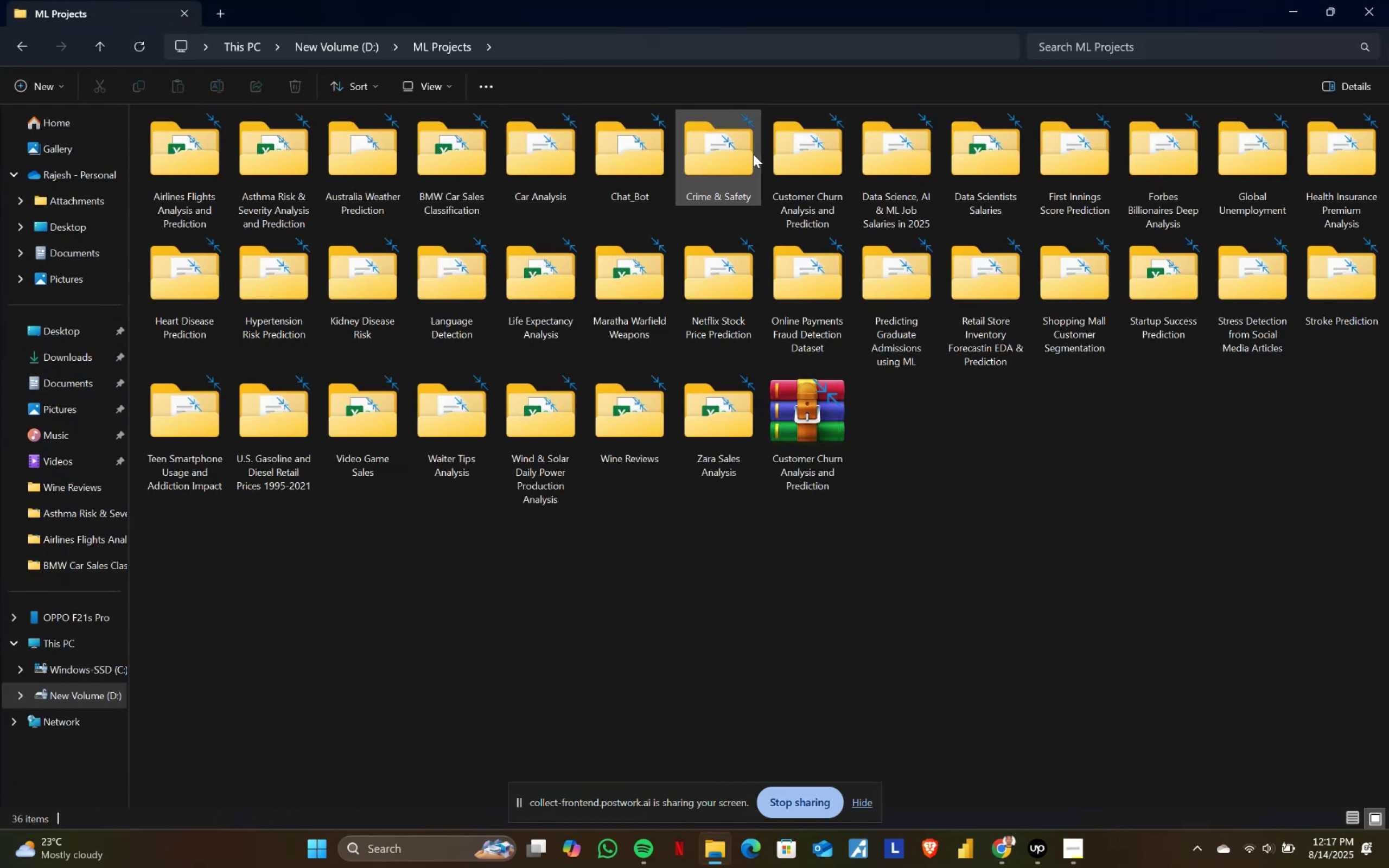 
double_click([746, 148])
 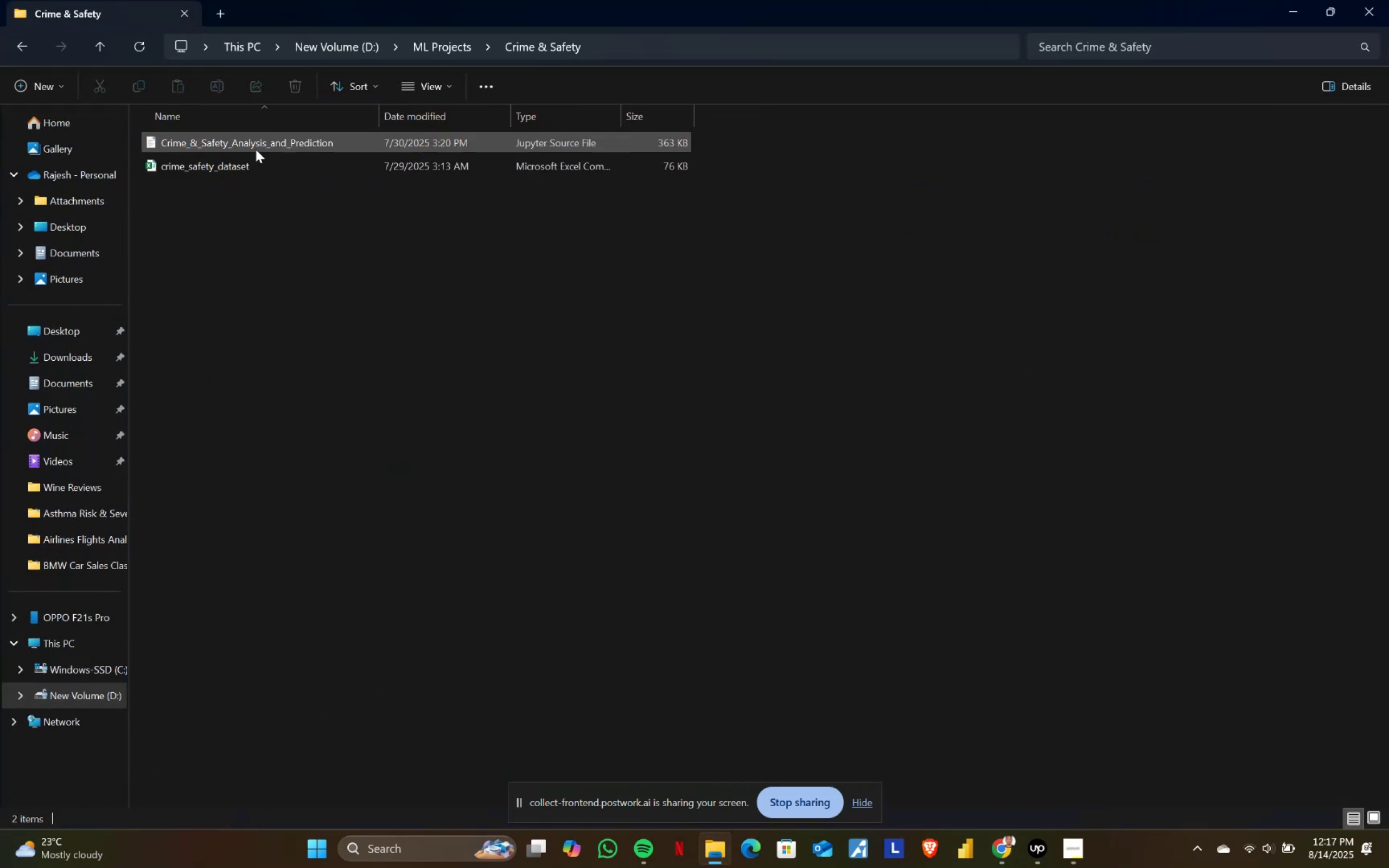 
double_click([259, 143])
 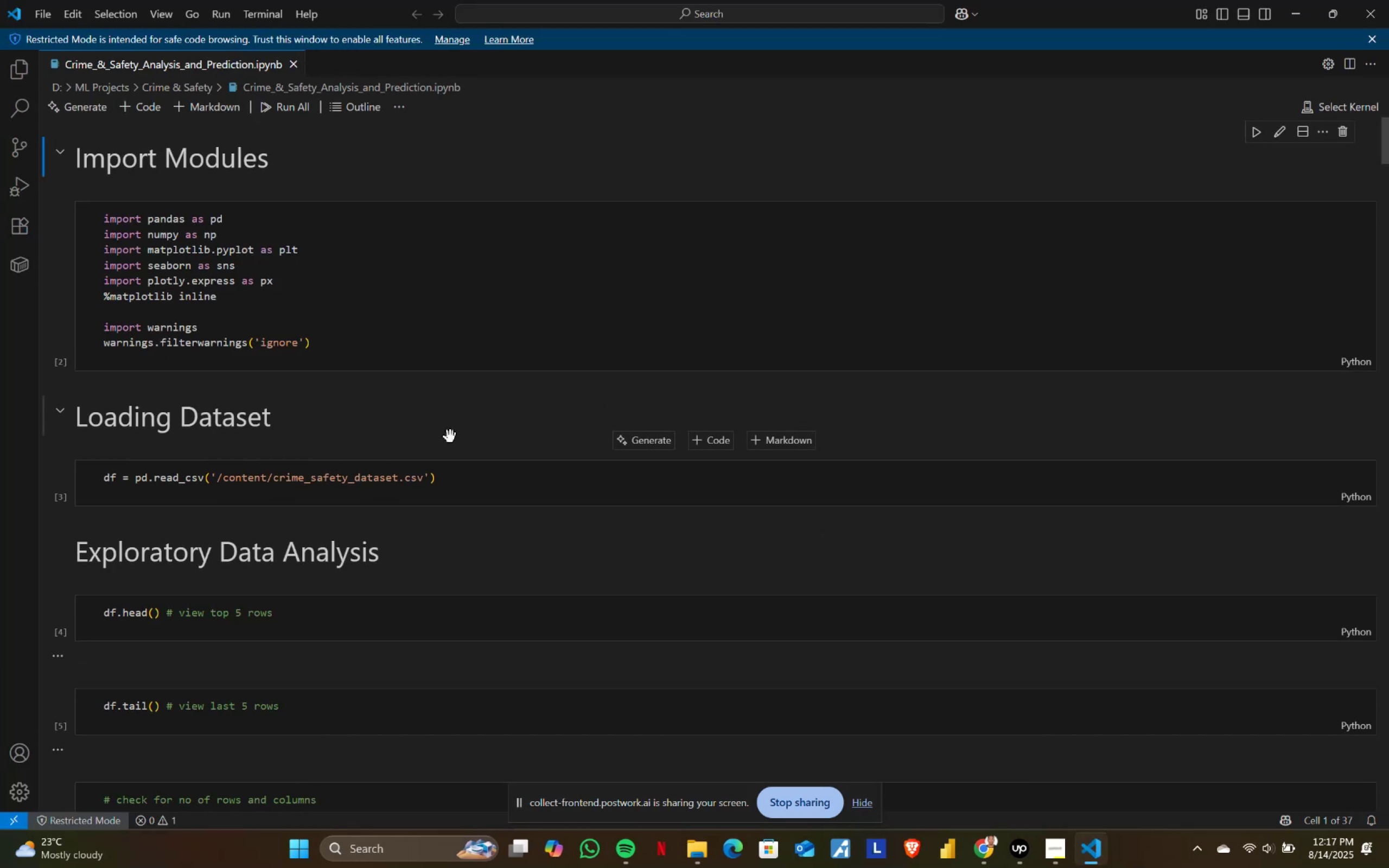 
key(Alt+AltLeft)
 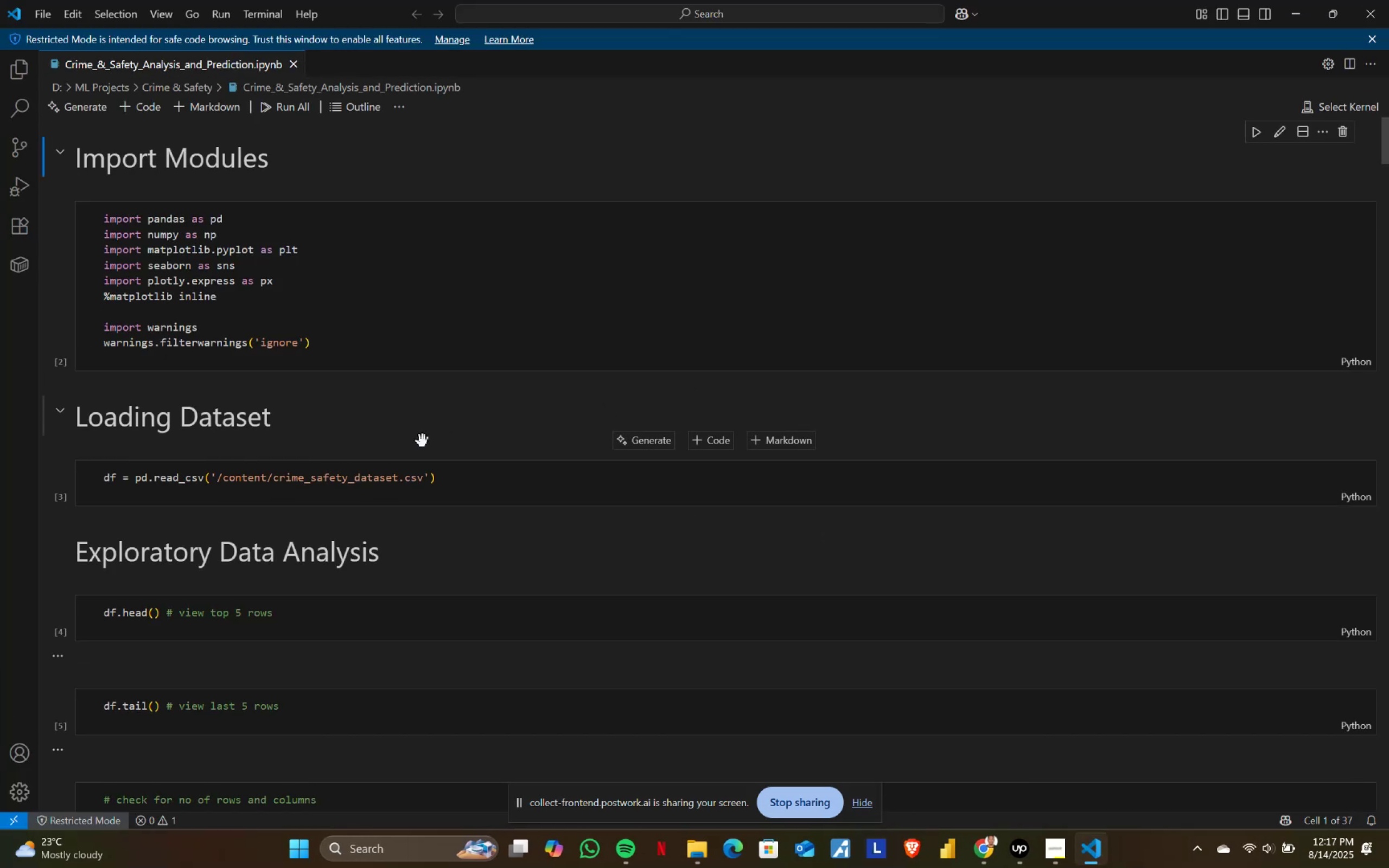 
key(Alt+Tab)
 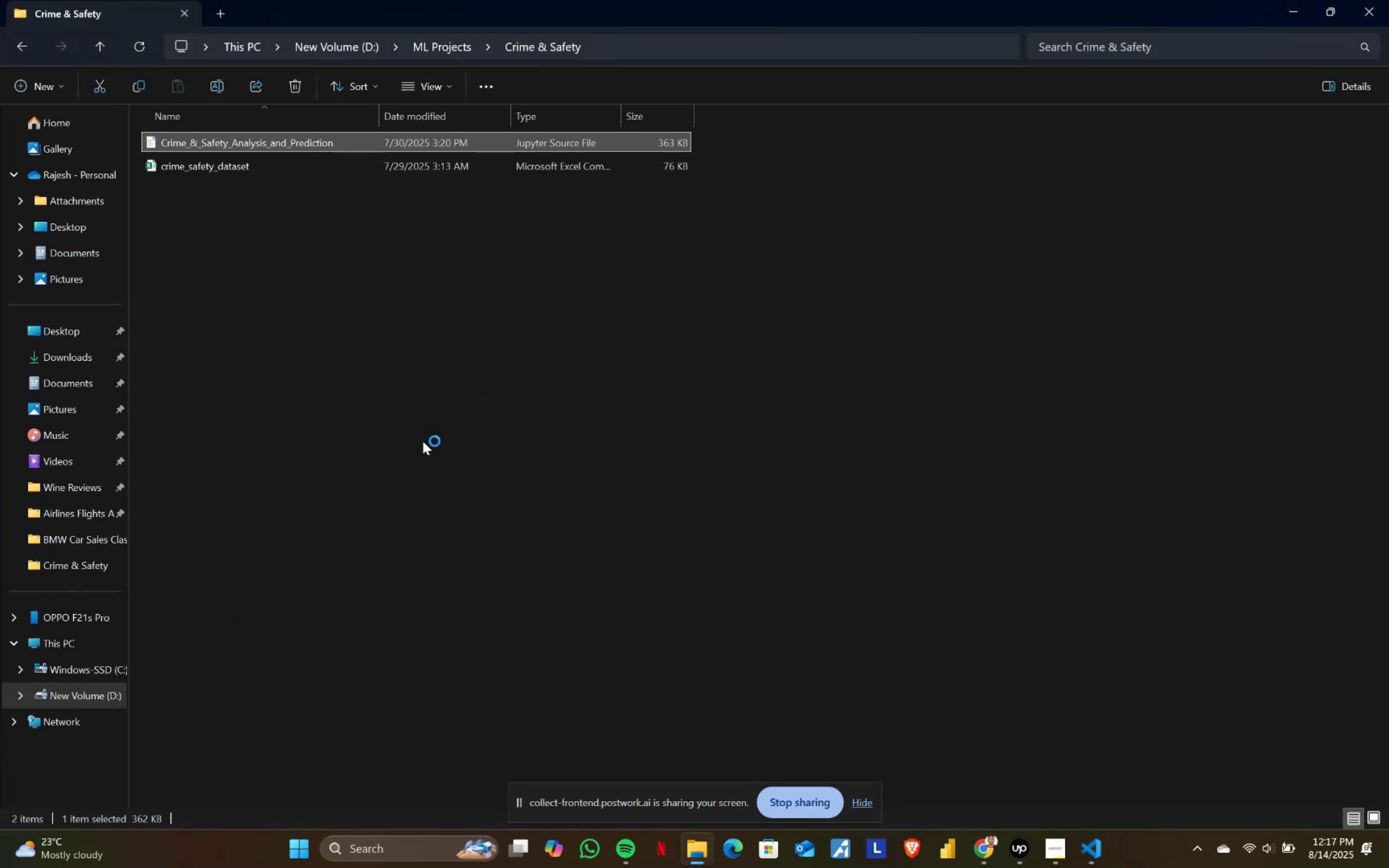 
key(Alt+AltLeft)
 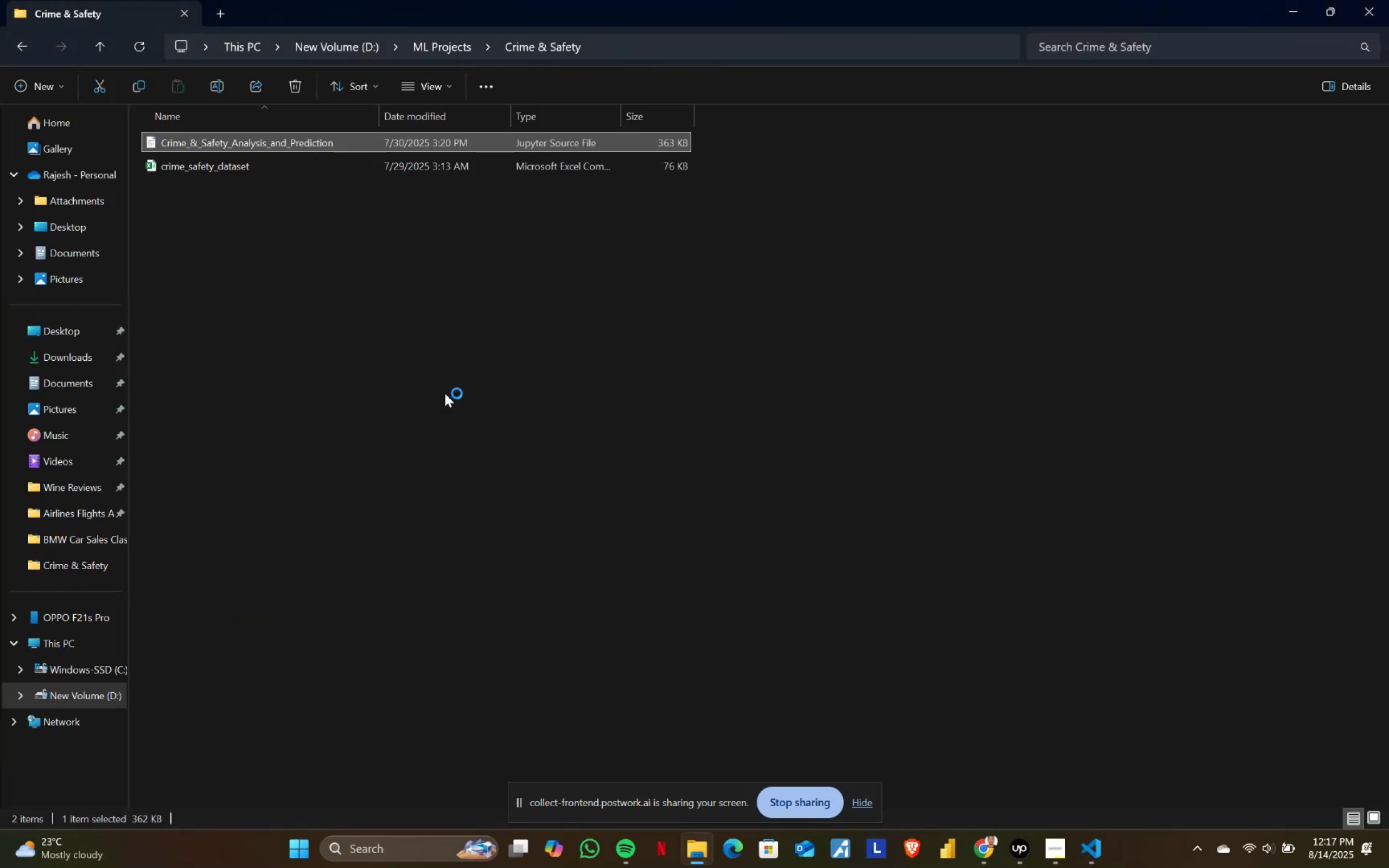 
key(Alt+Tab)
 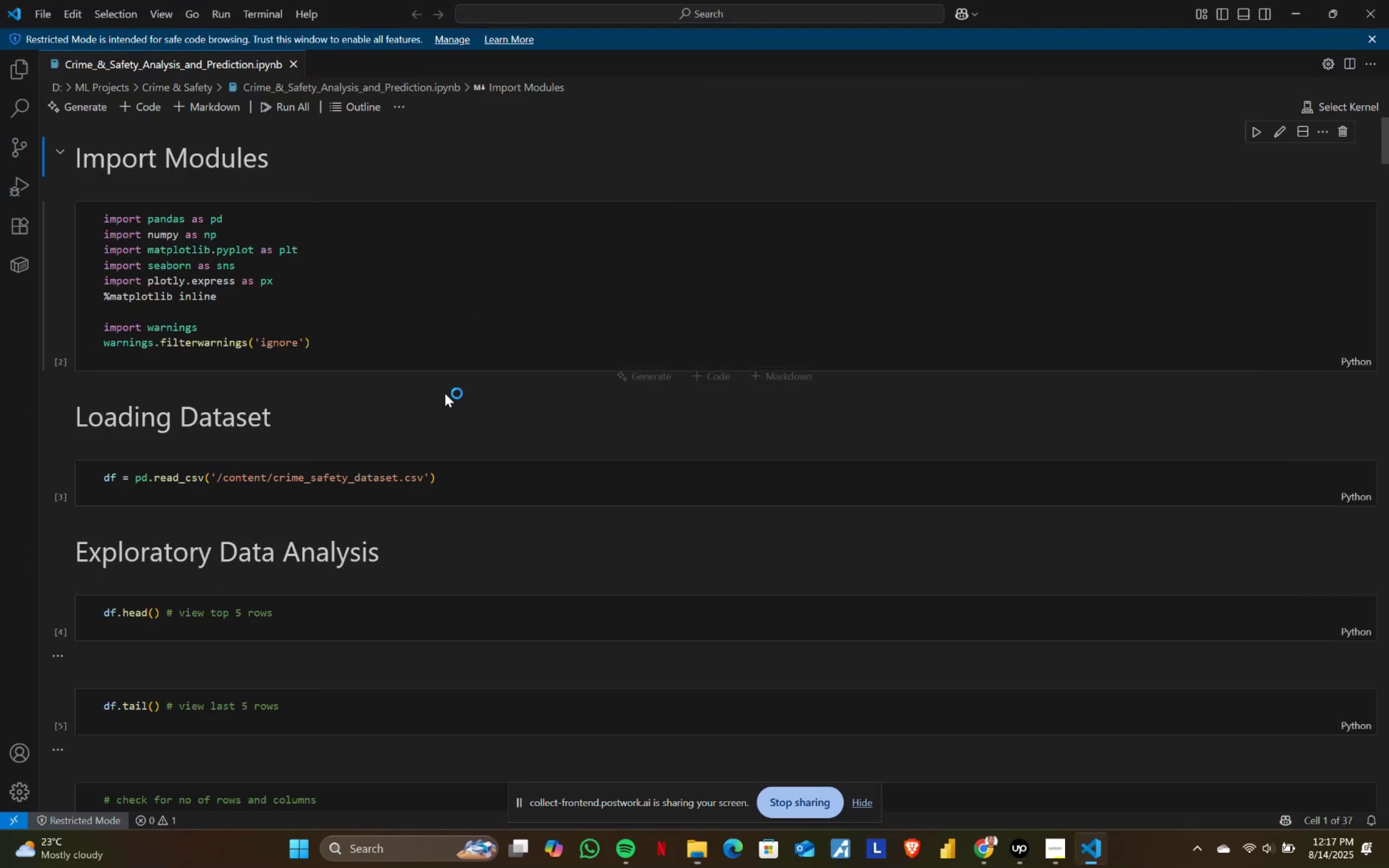 
key(Alt+Tab)
 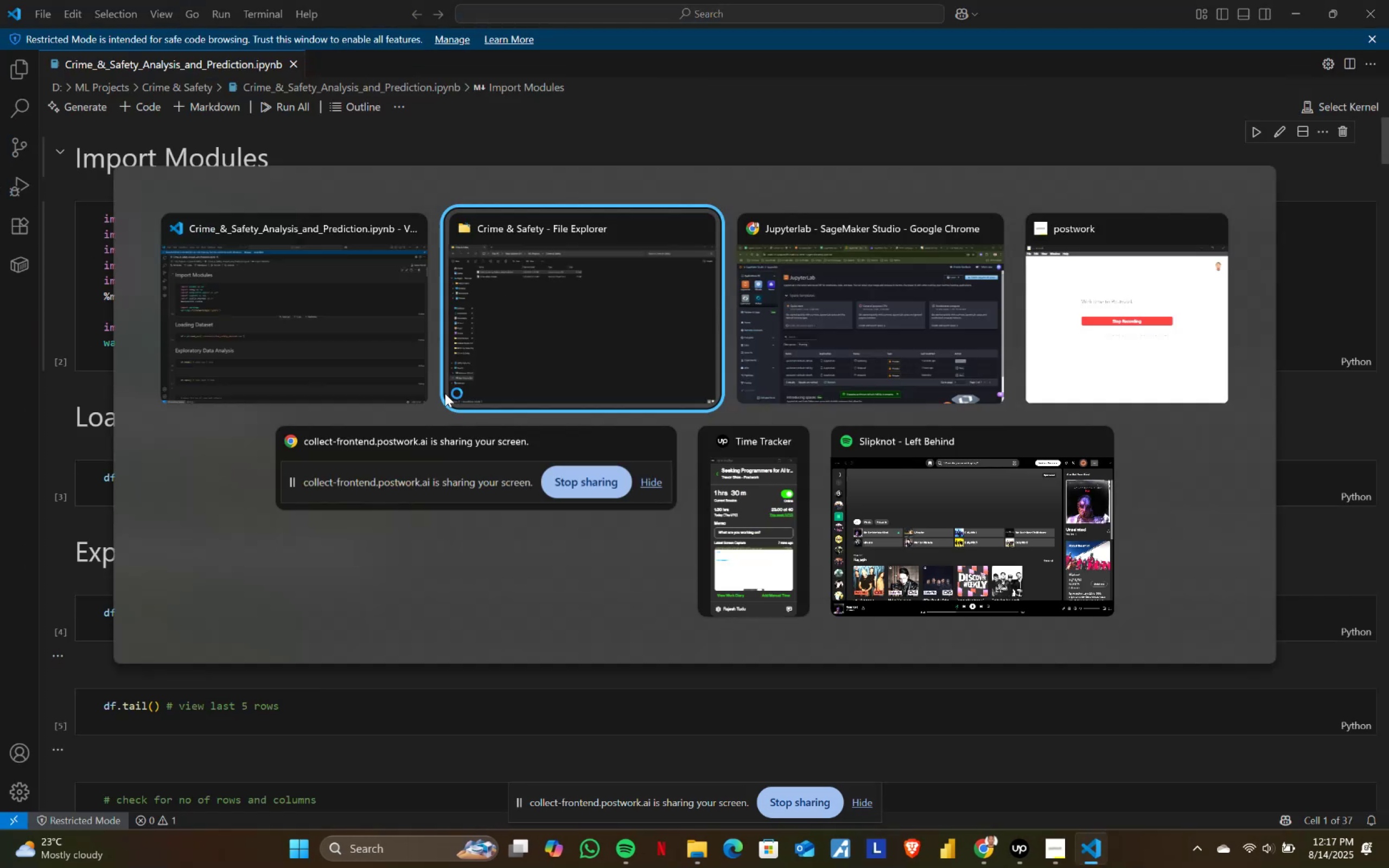 
key(Alt+Tab)
 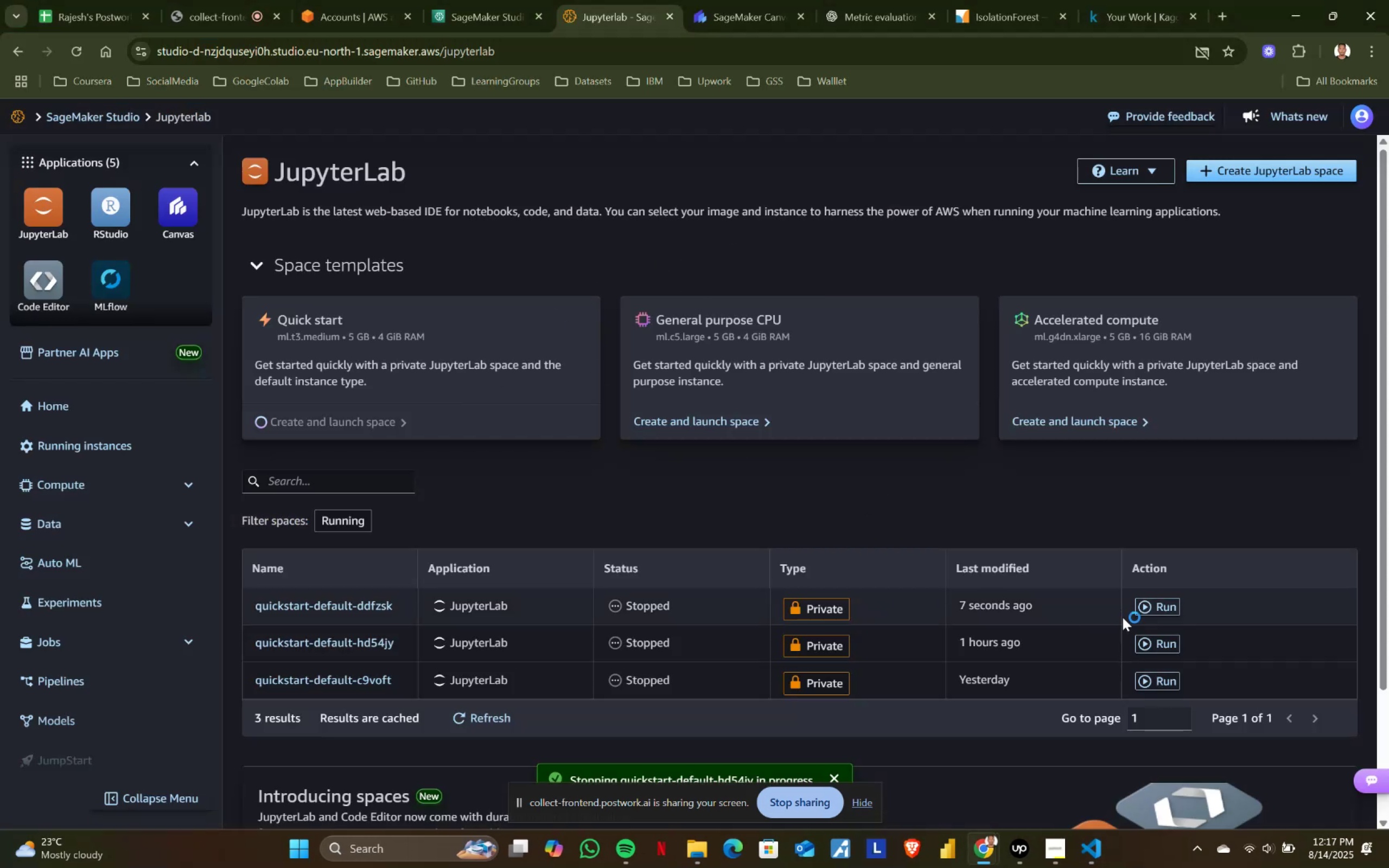 
left_click([1157, 607])
 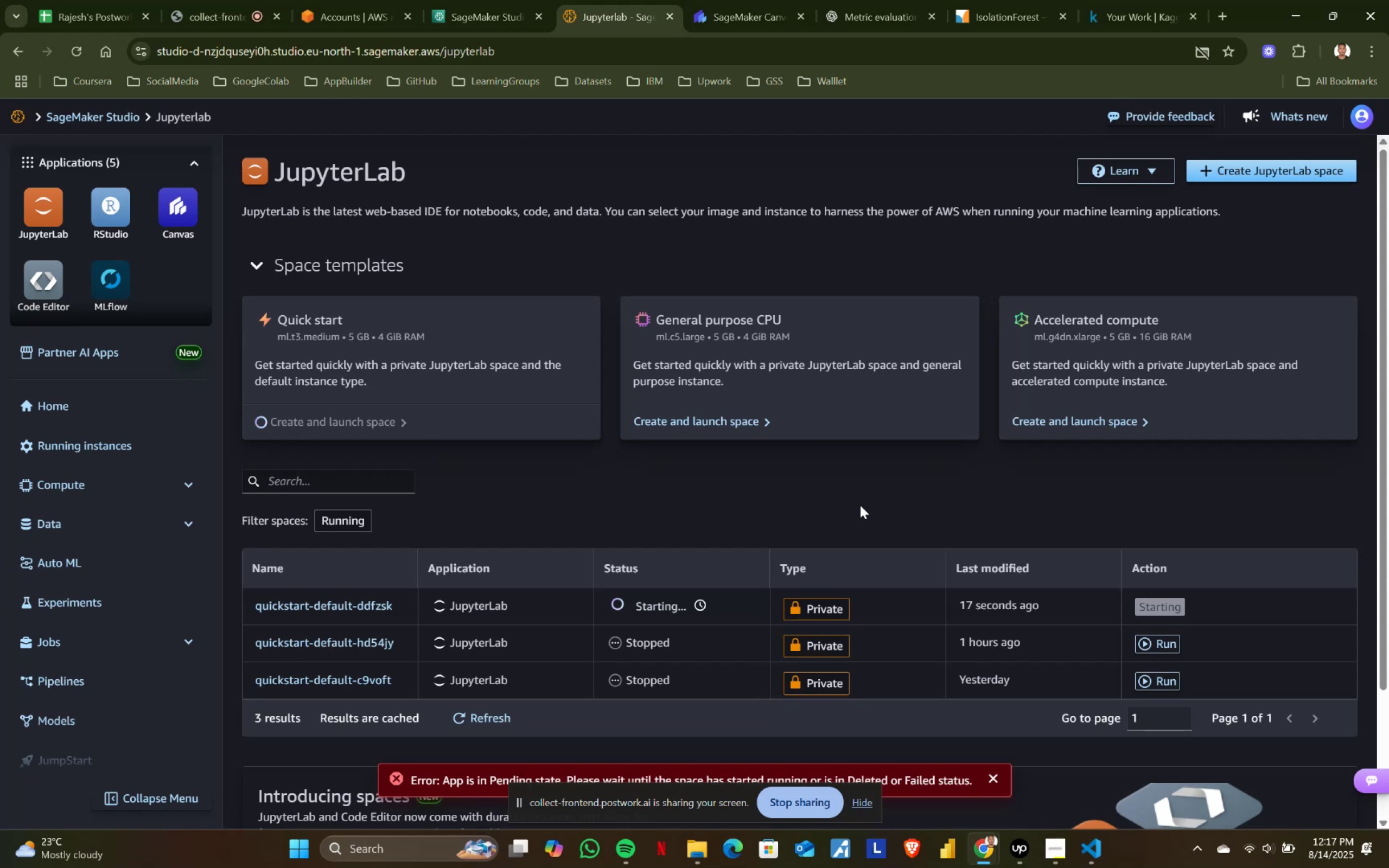 
left_click([694, 0])
 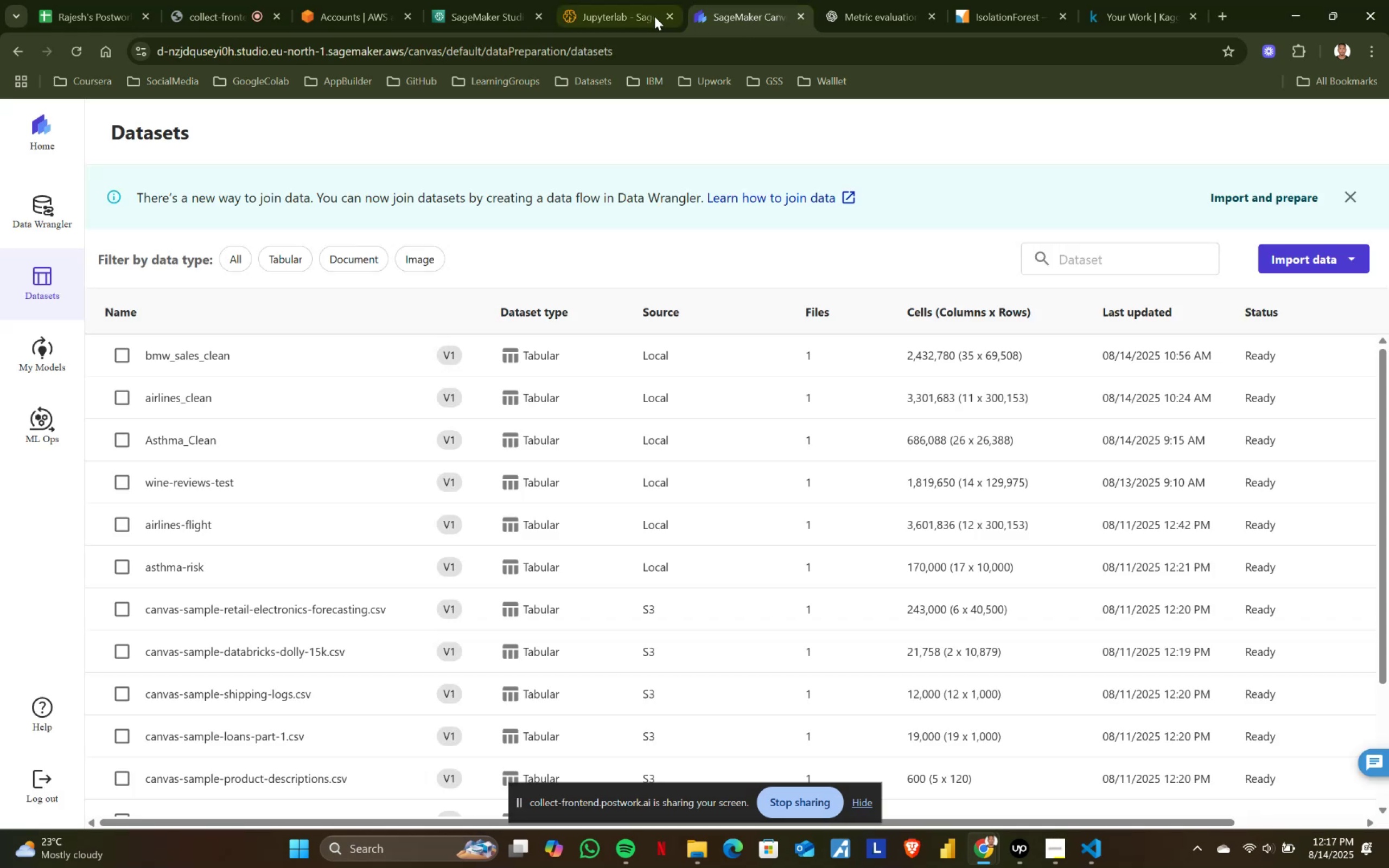 
mouse_move([657, 21])
 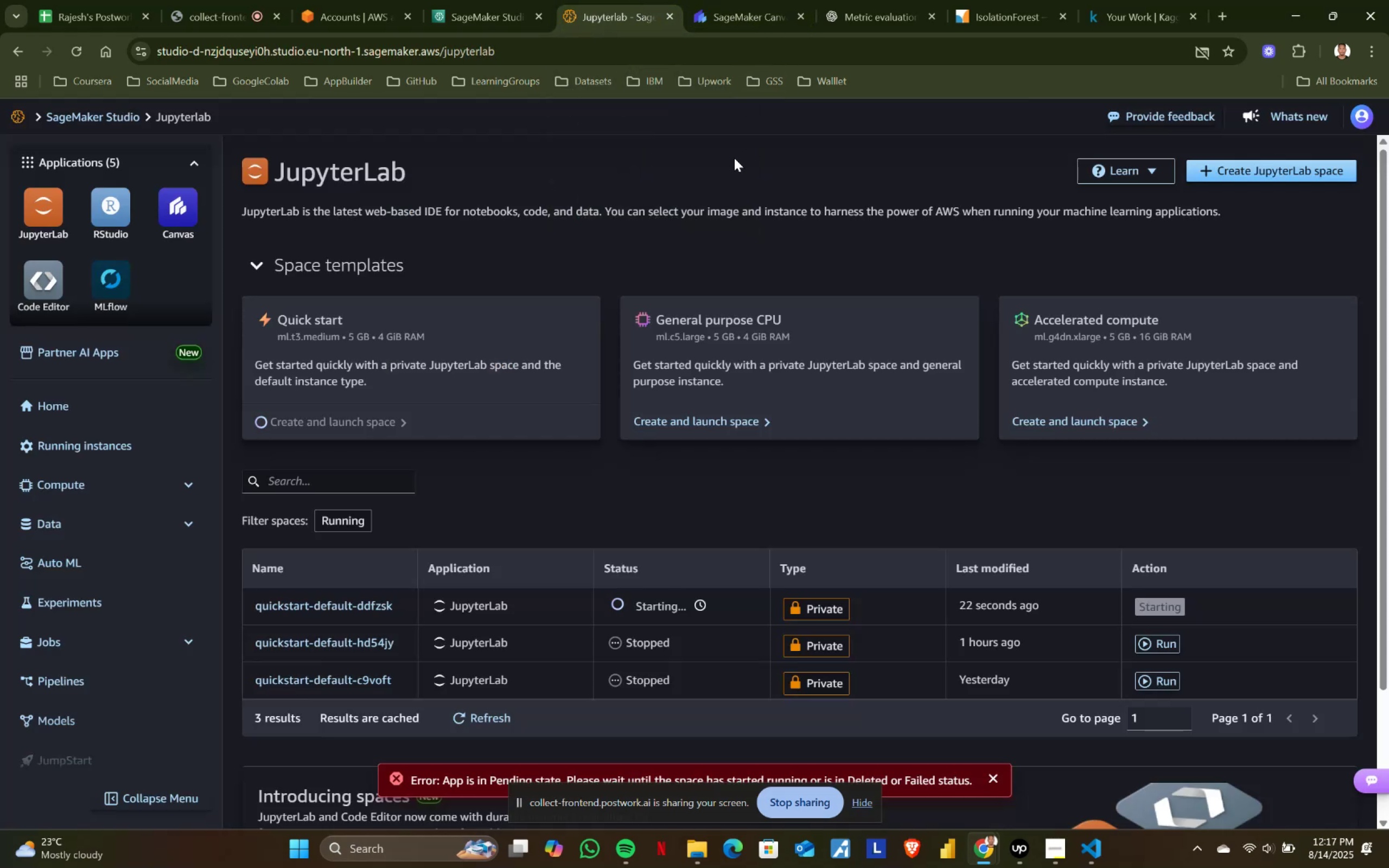 
wait(8.93)
 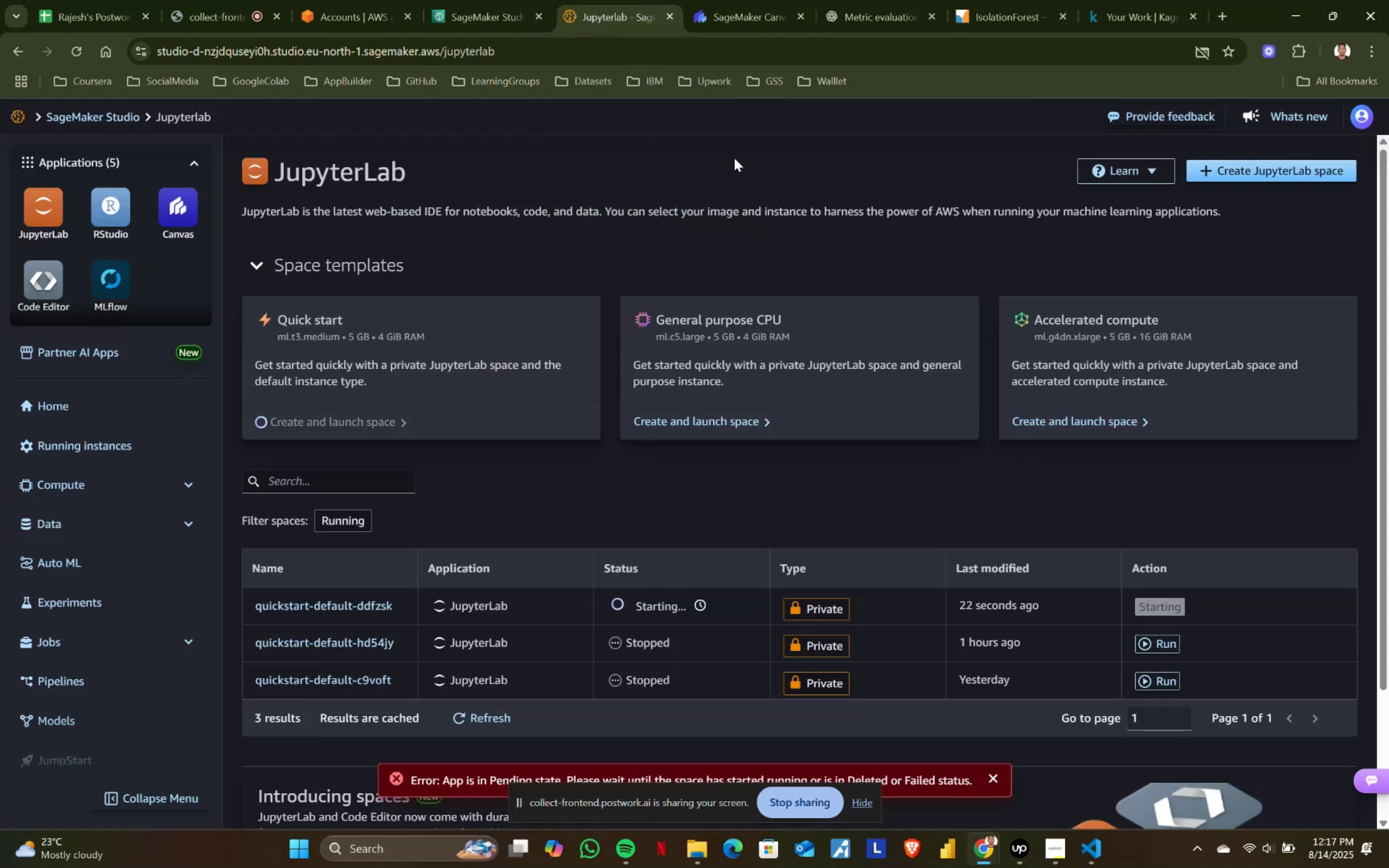 
left_click([995, 781])
 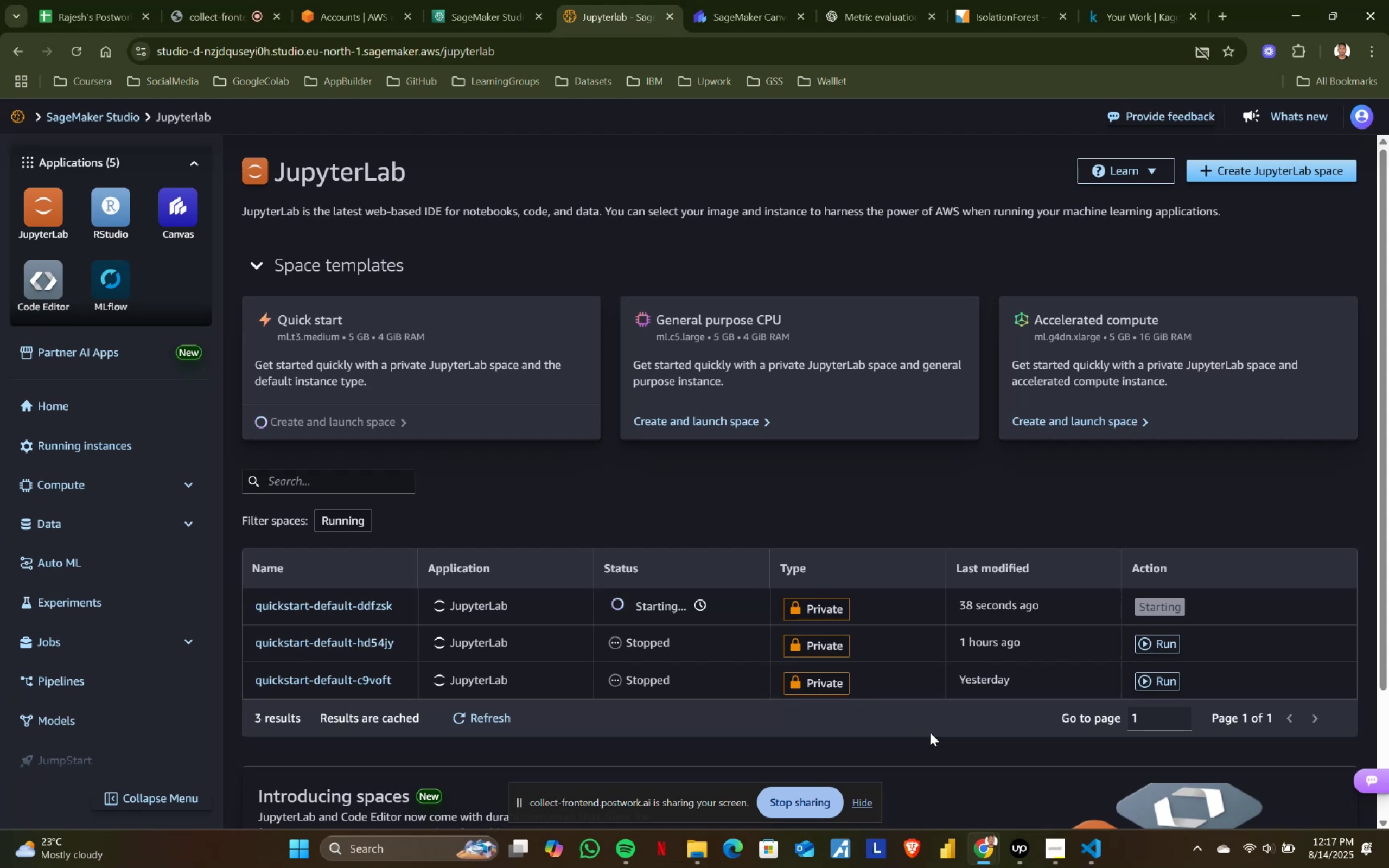 
wait(14.9)
 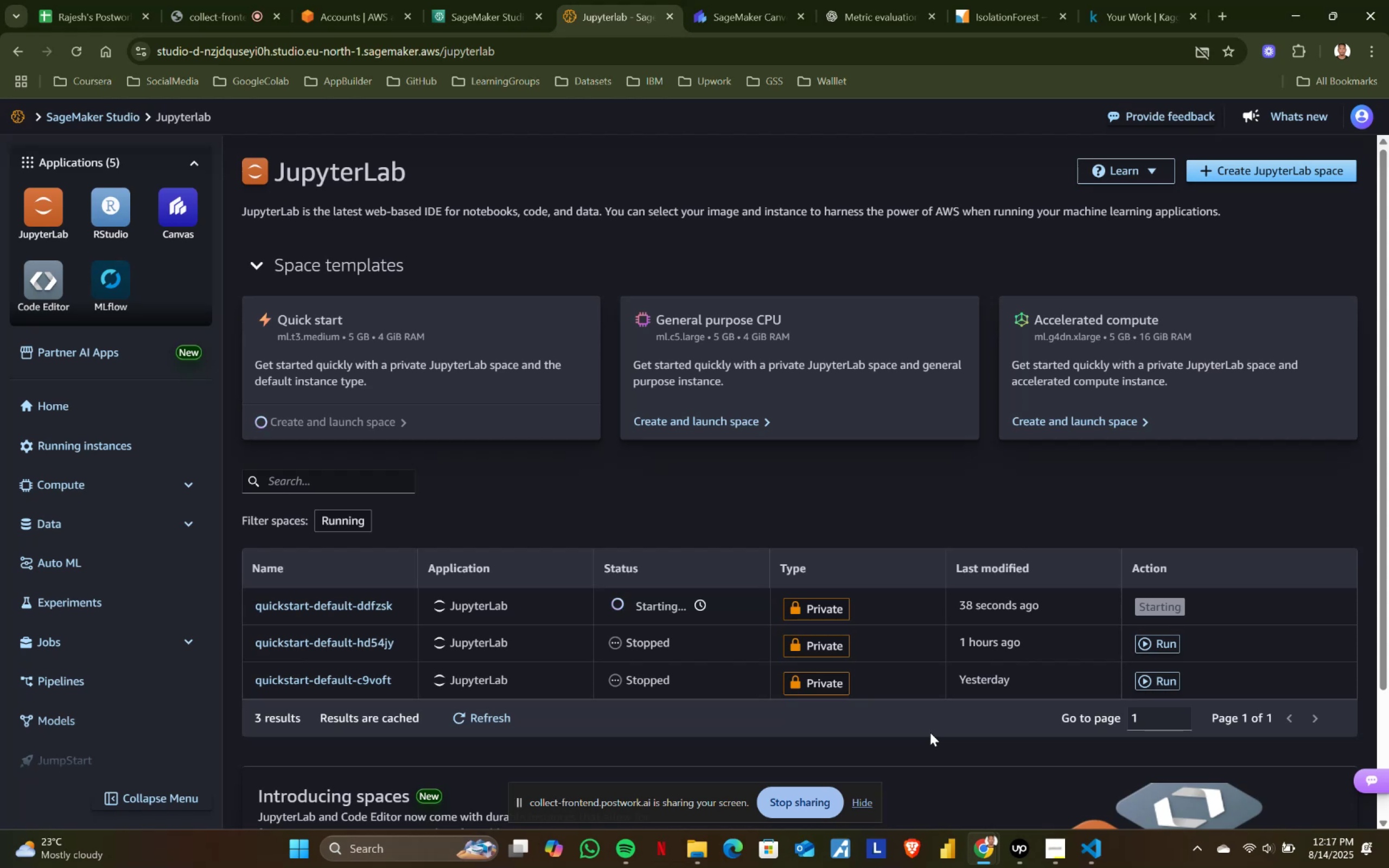 
left_click([1205, 605])
 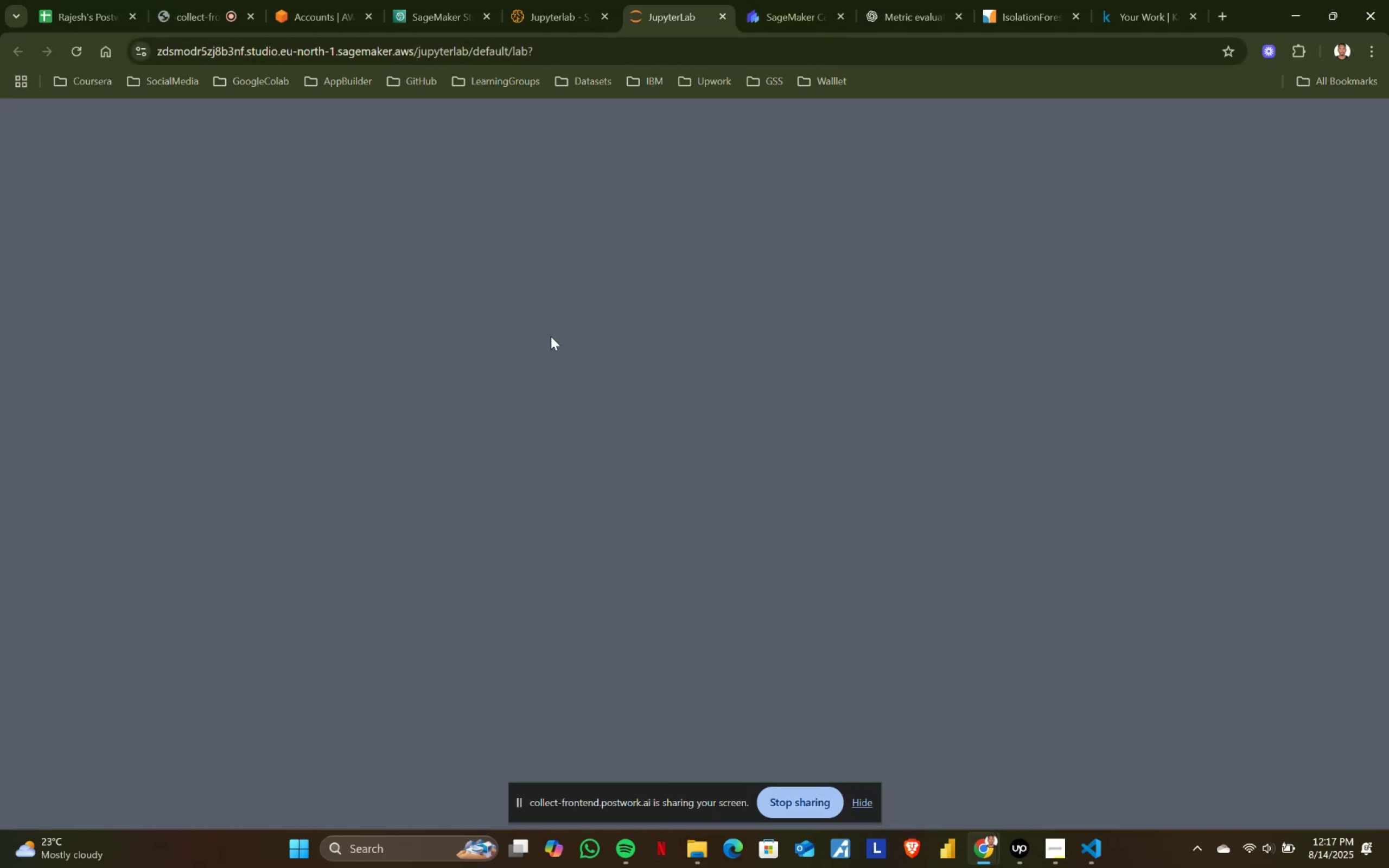 
wait(17.0)
 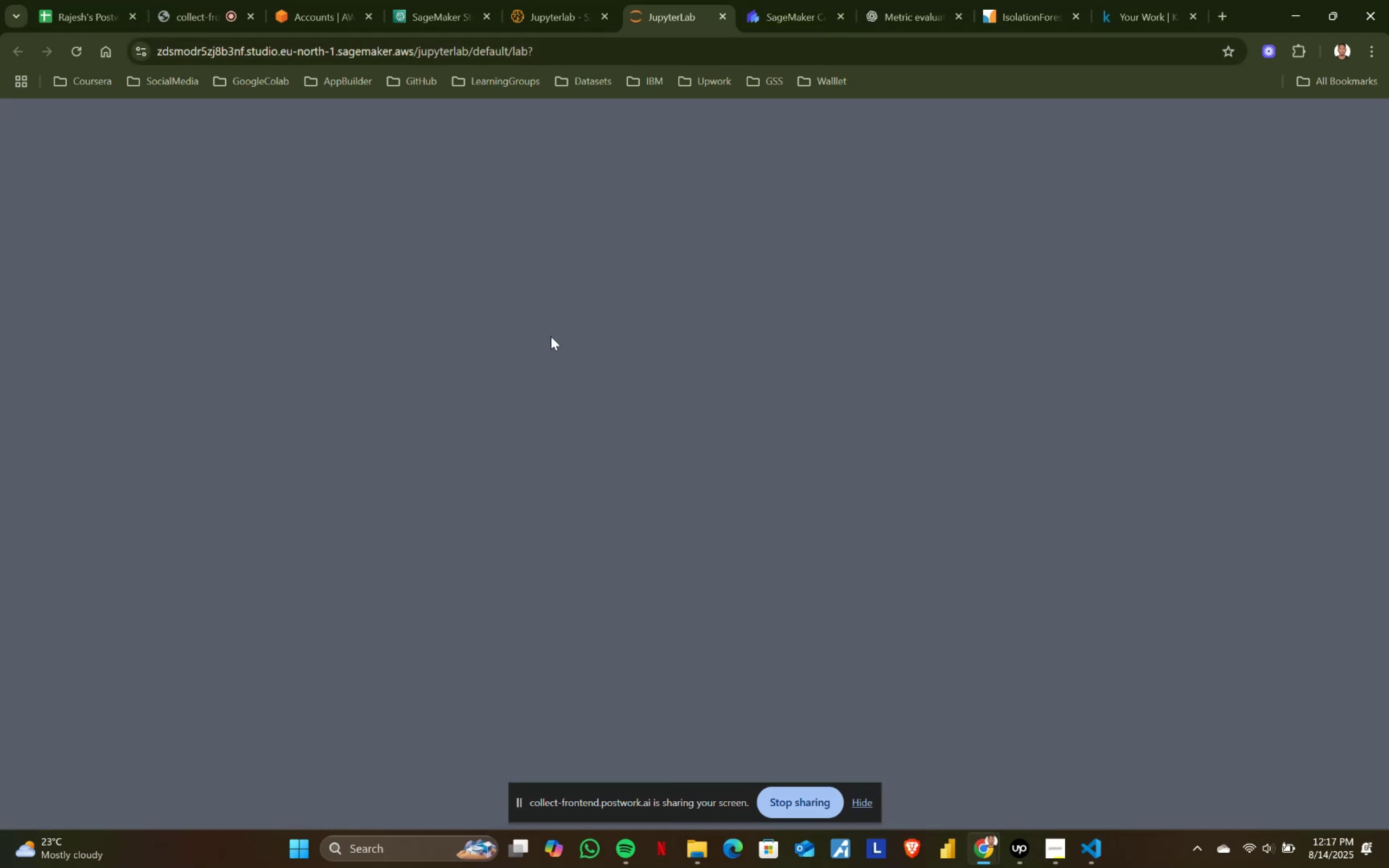 
left_click([387, 269])
 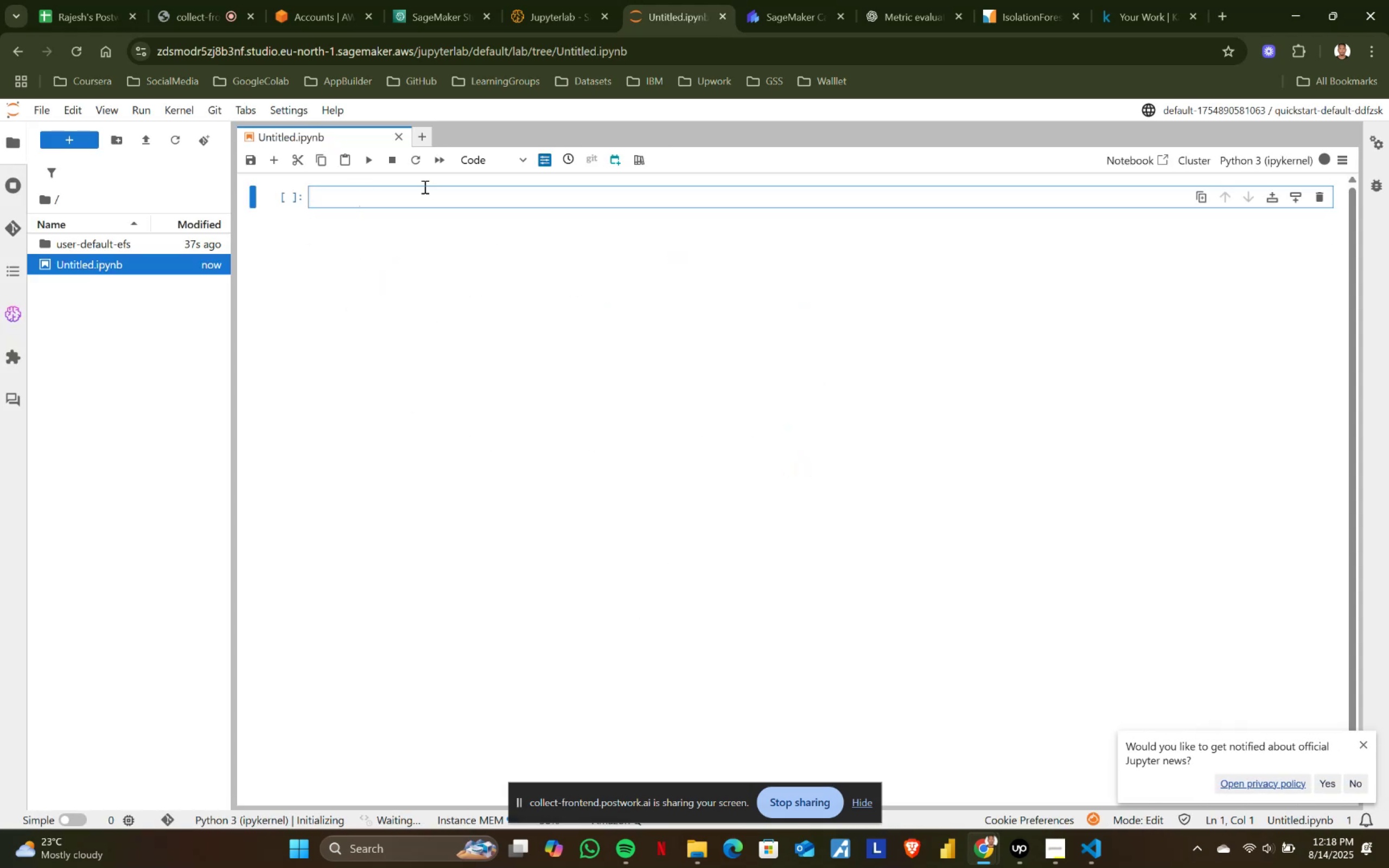 
left_click([497, 165])
 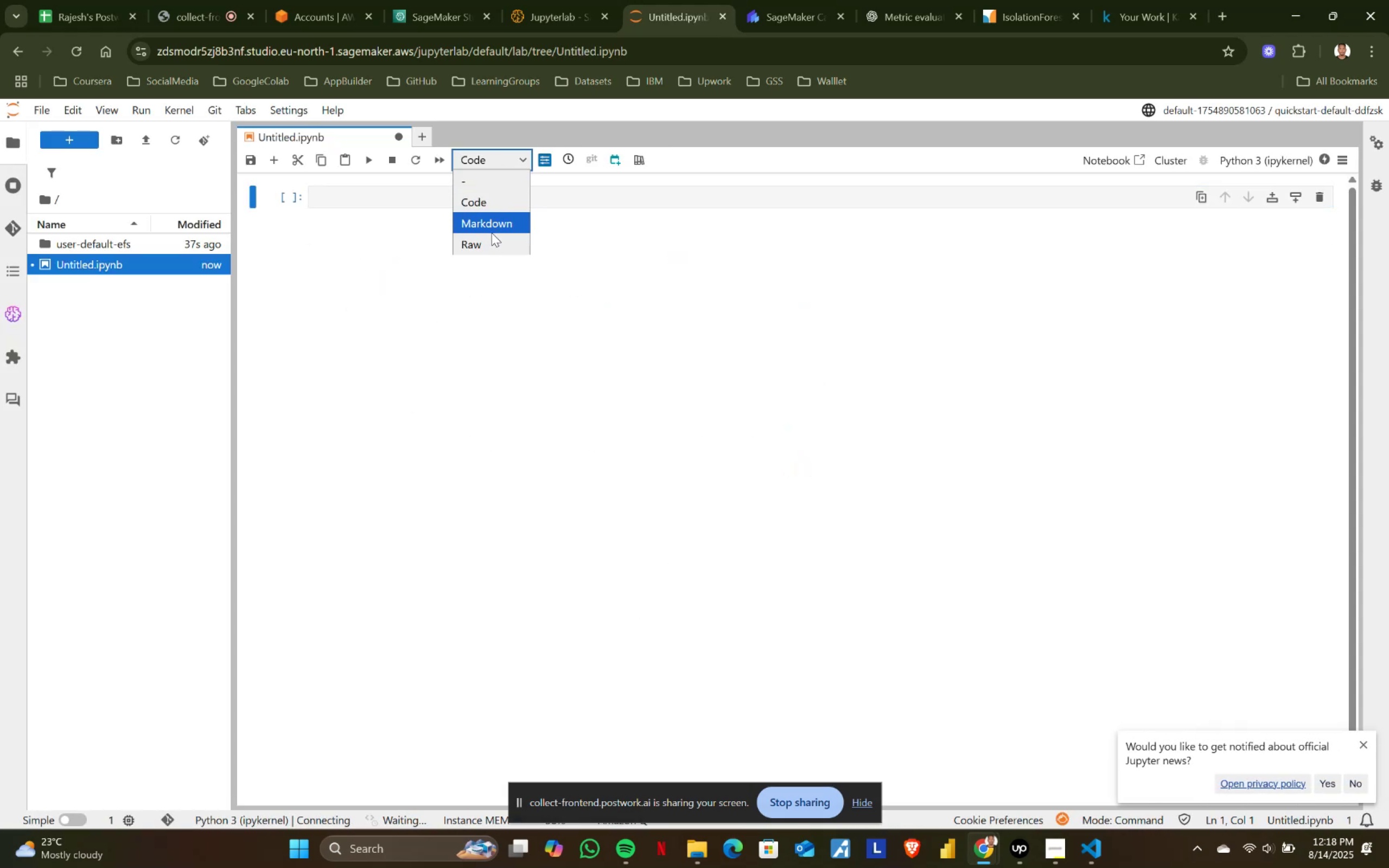 
left_click([492, 233])
 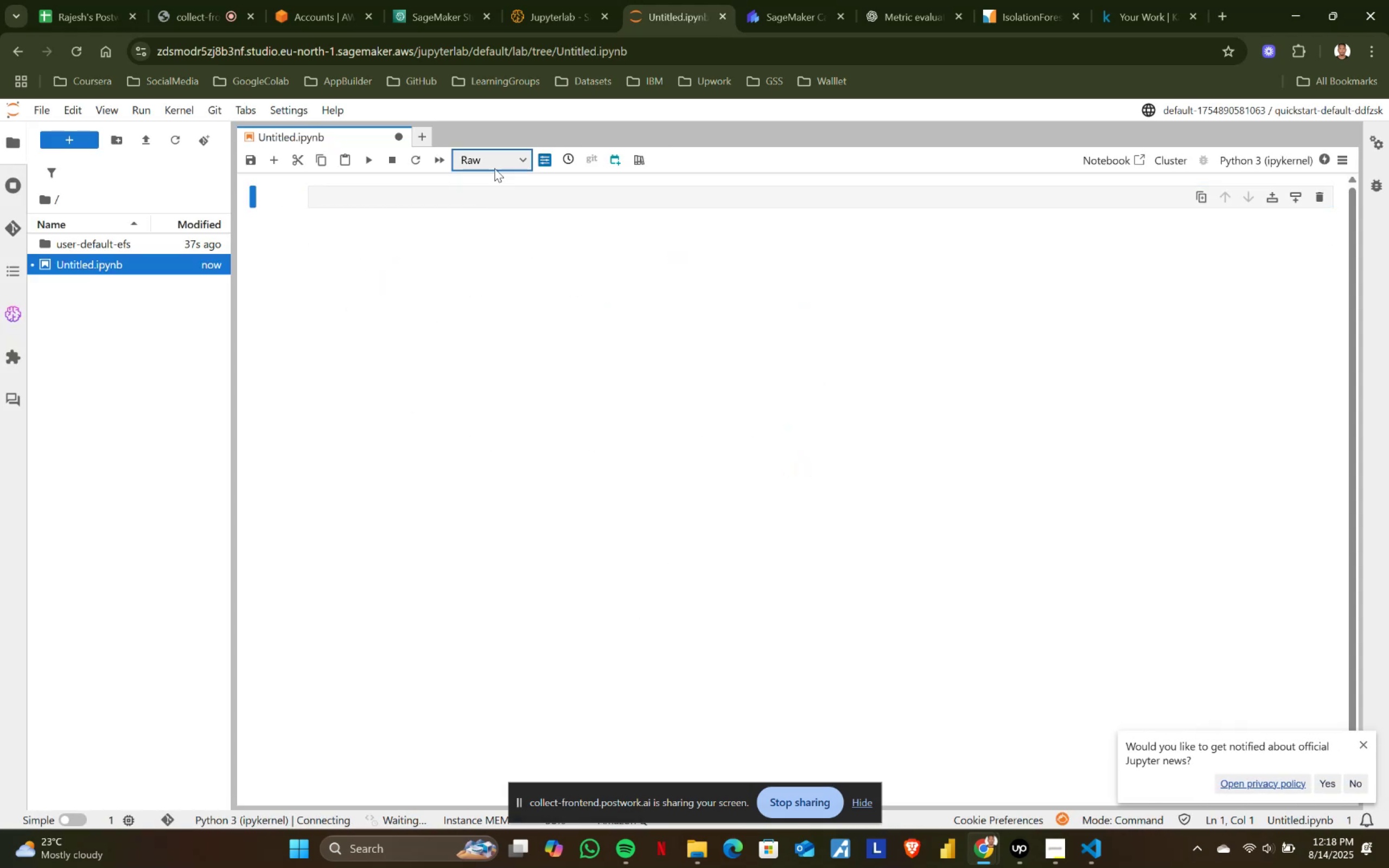 
left_click([495, 167])
 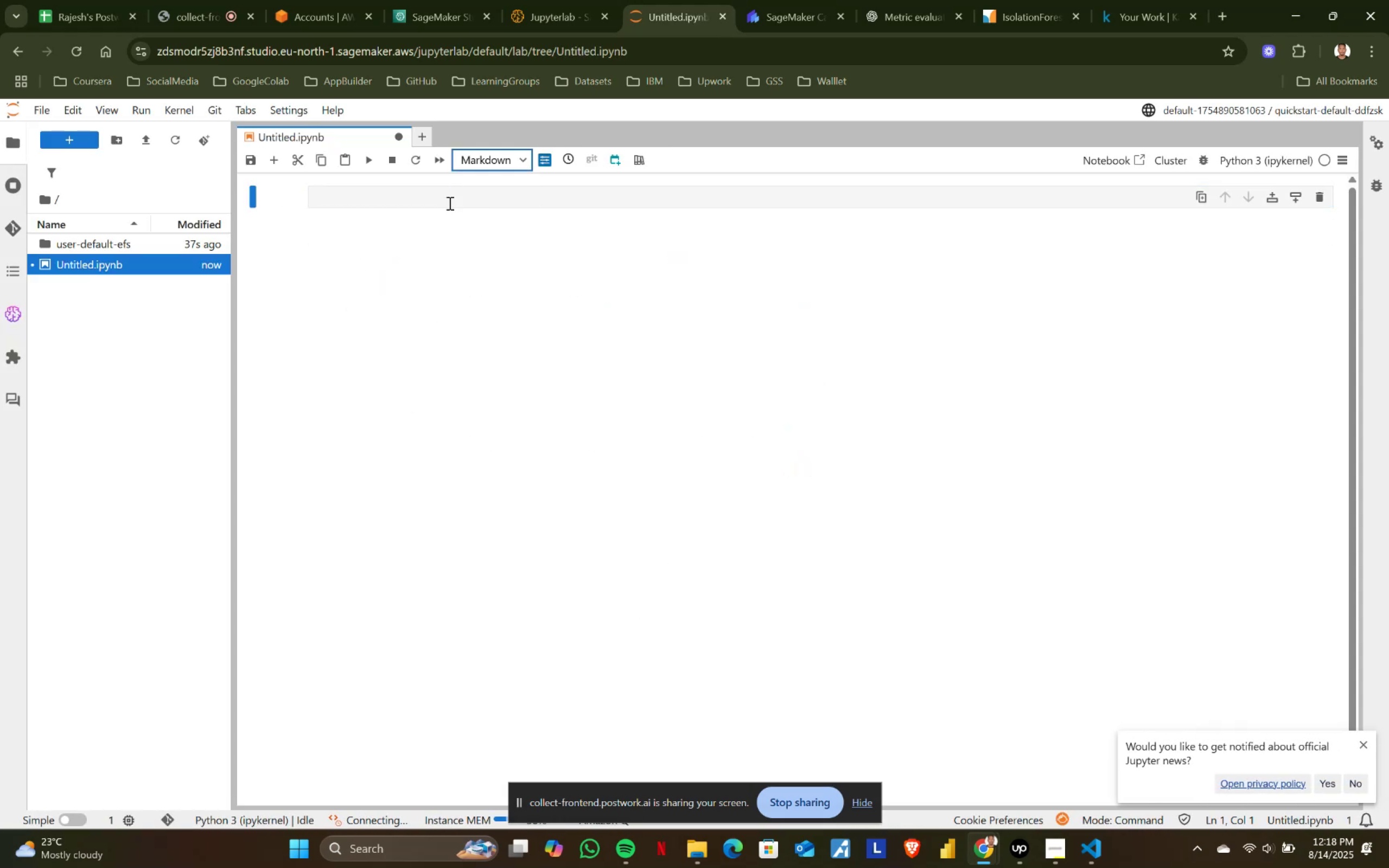 
double_click([429, 196])
 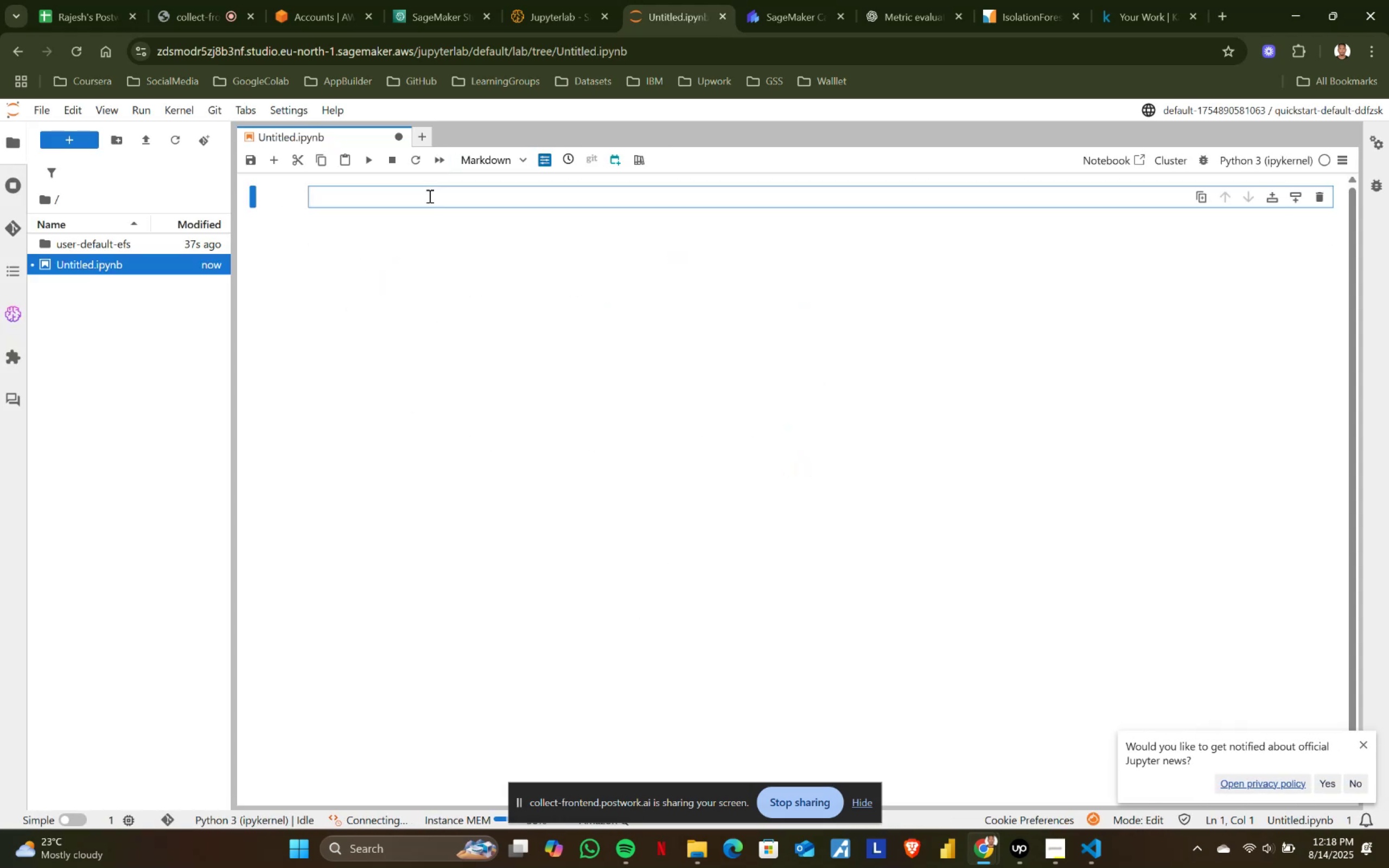 
type(## Import Modules)
 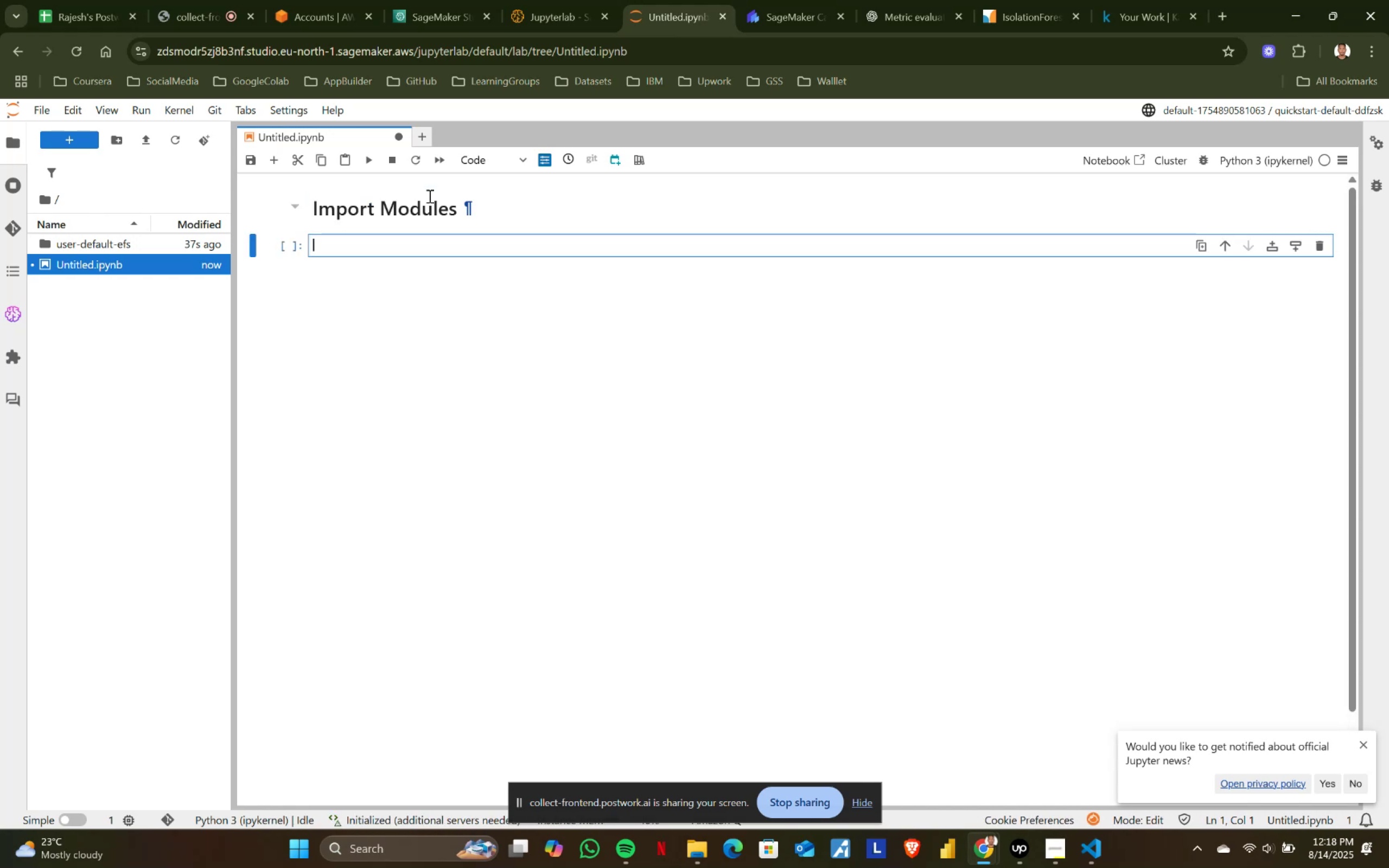 
 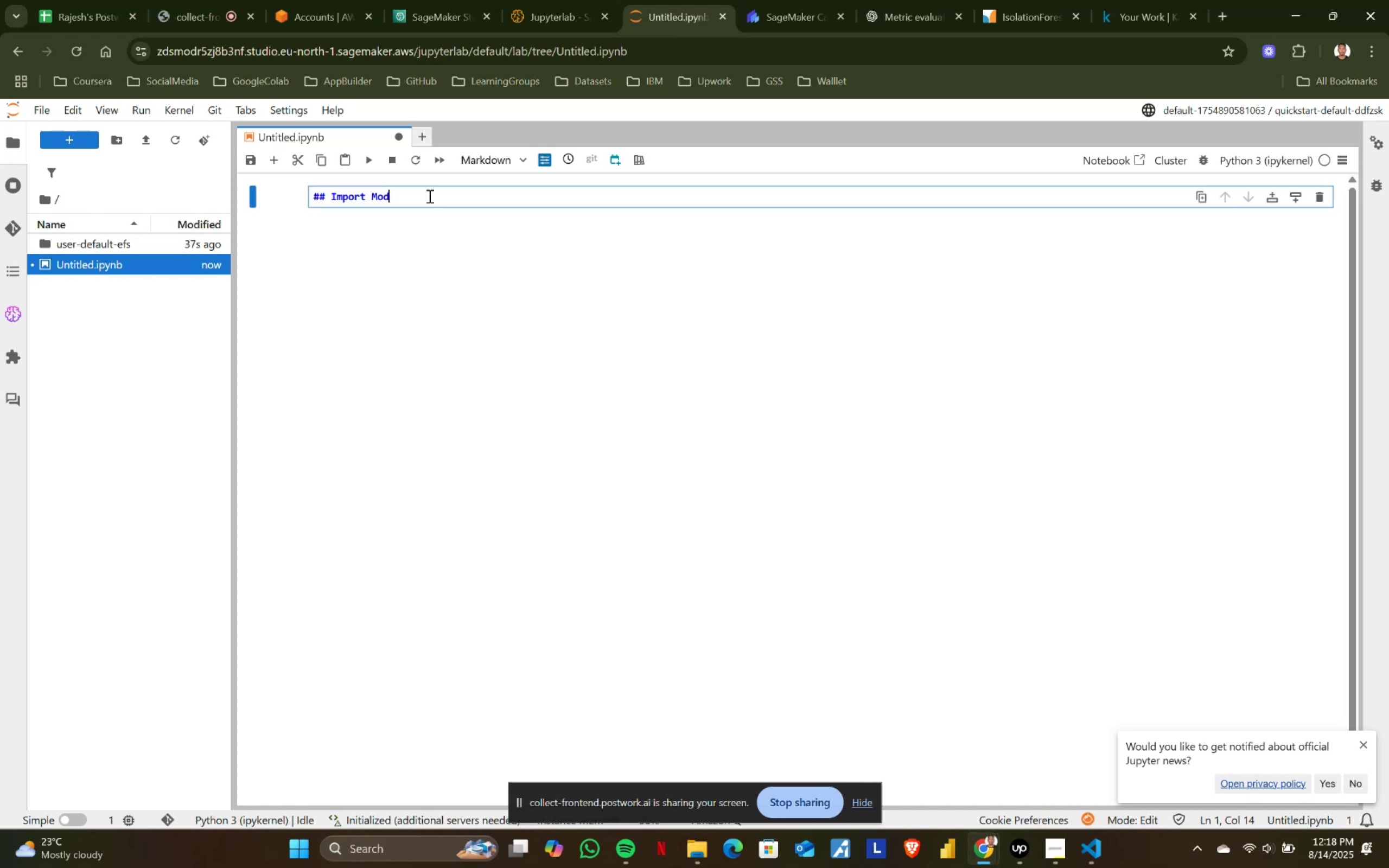 
key(Shift+Enter)
 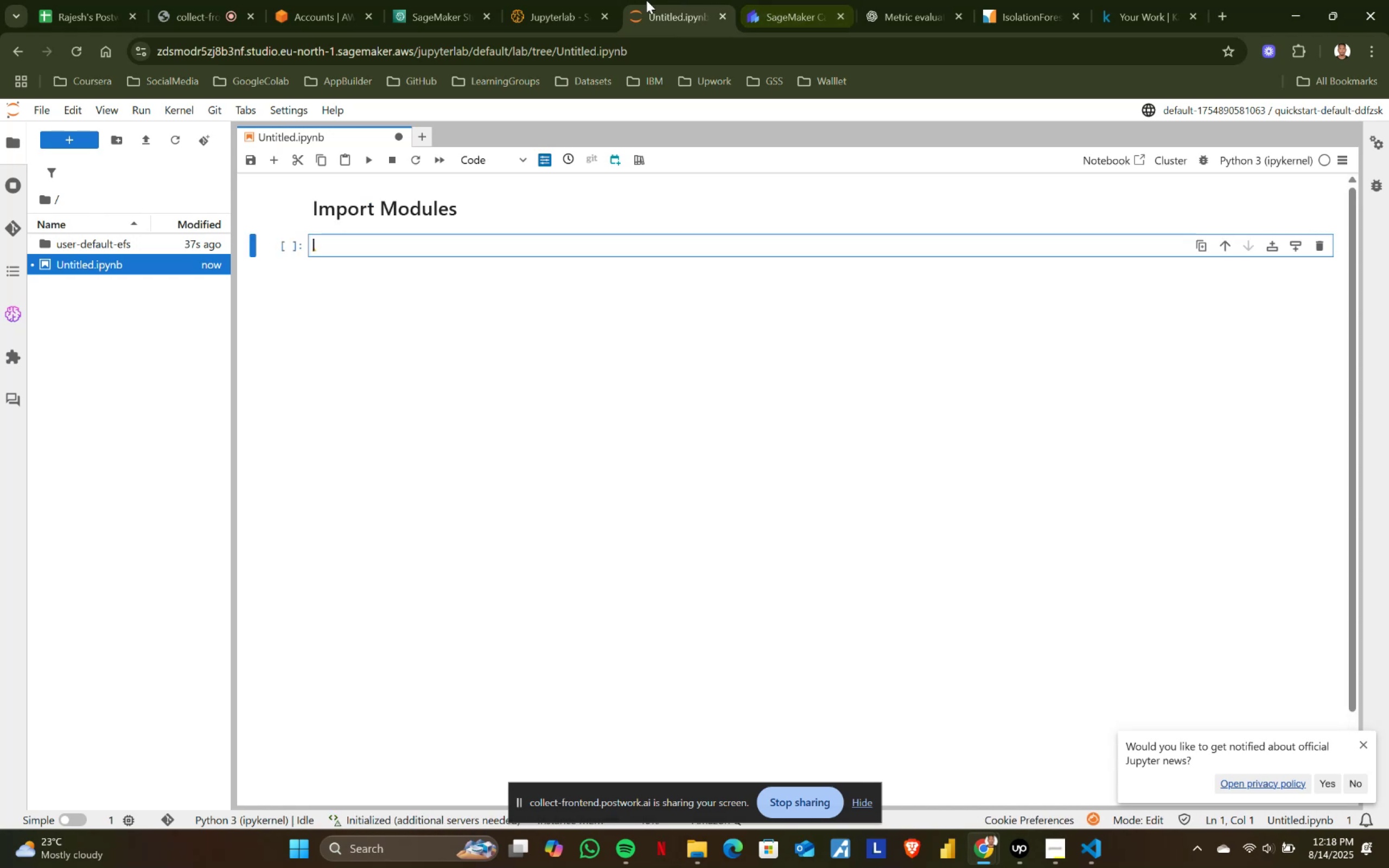 
key(Alt+AltLeft)
 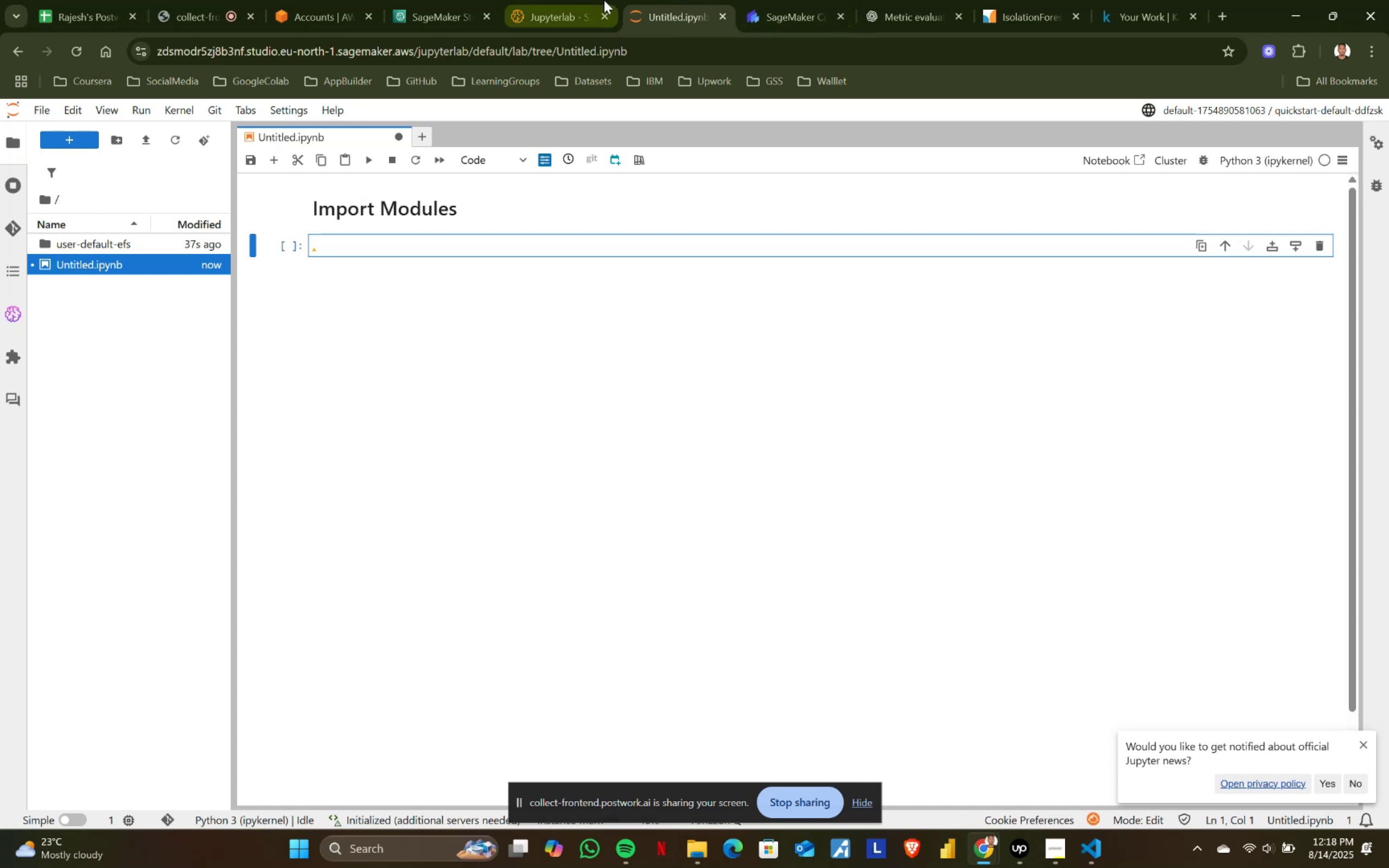 
key(Alt+Tab)
 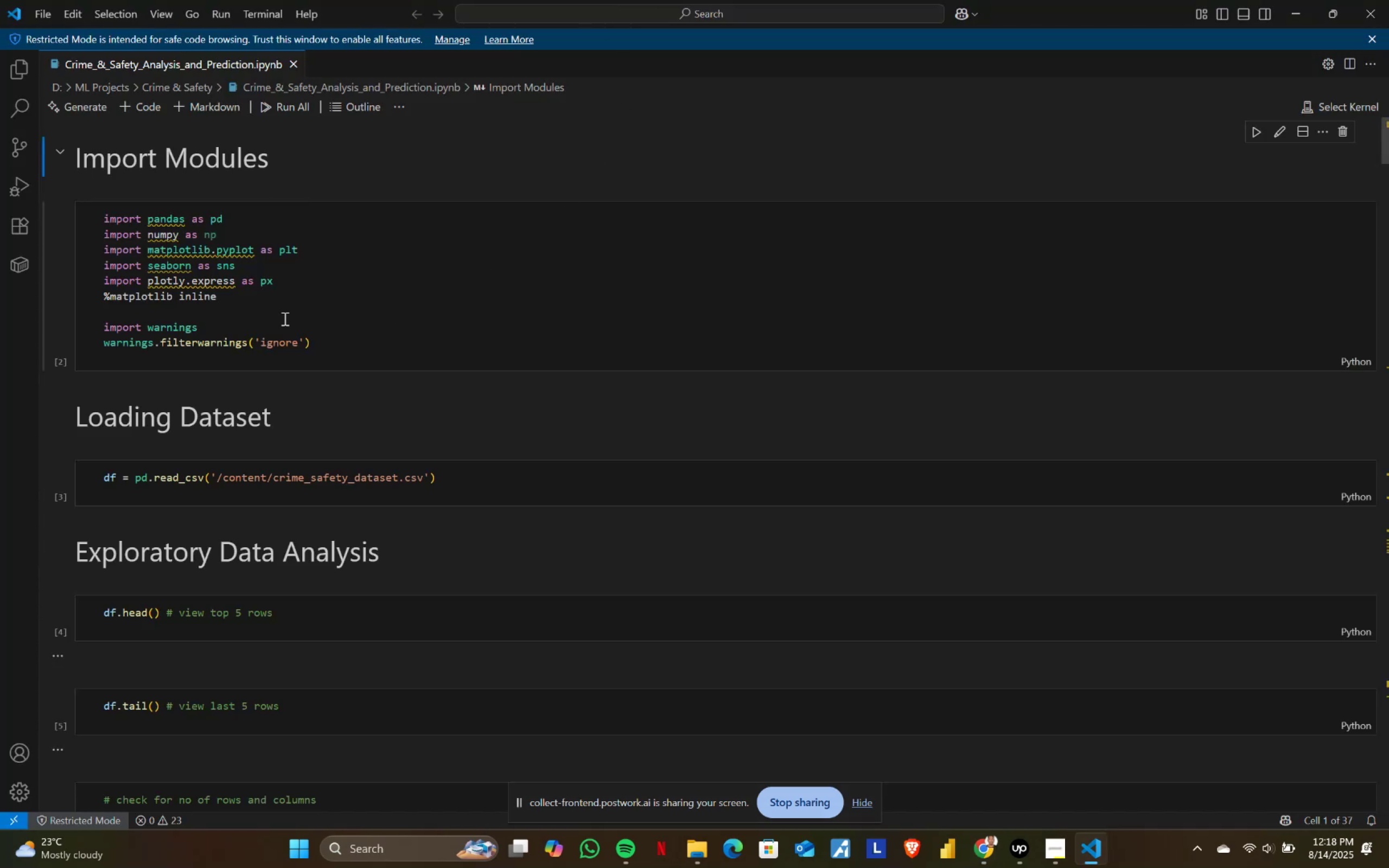 
left_click([344, 309])
 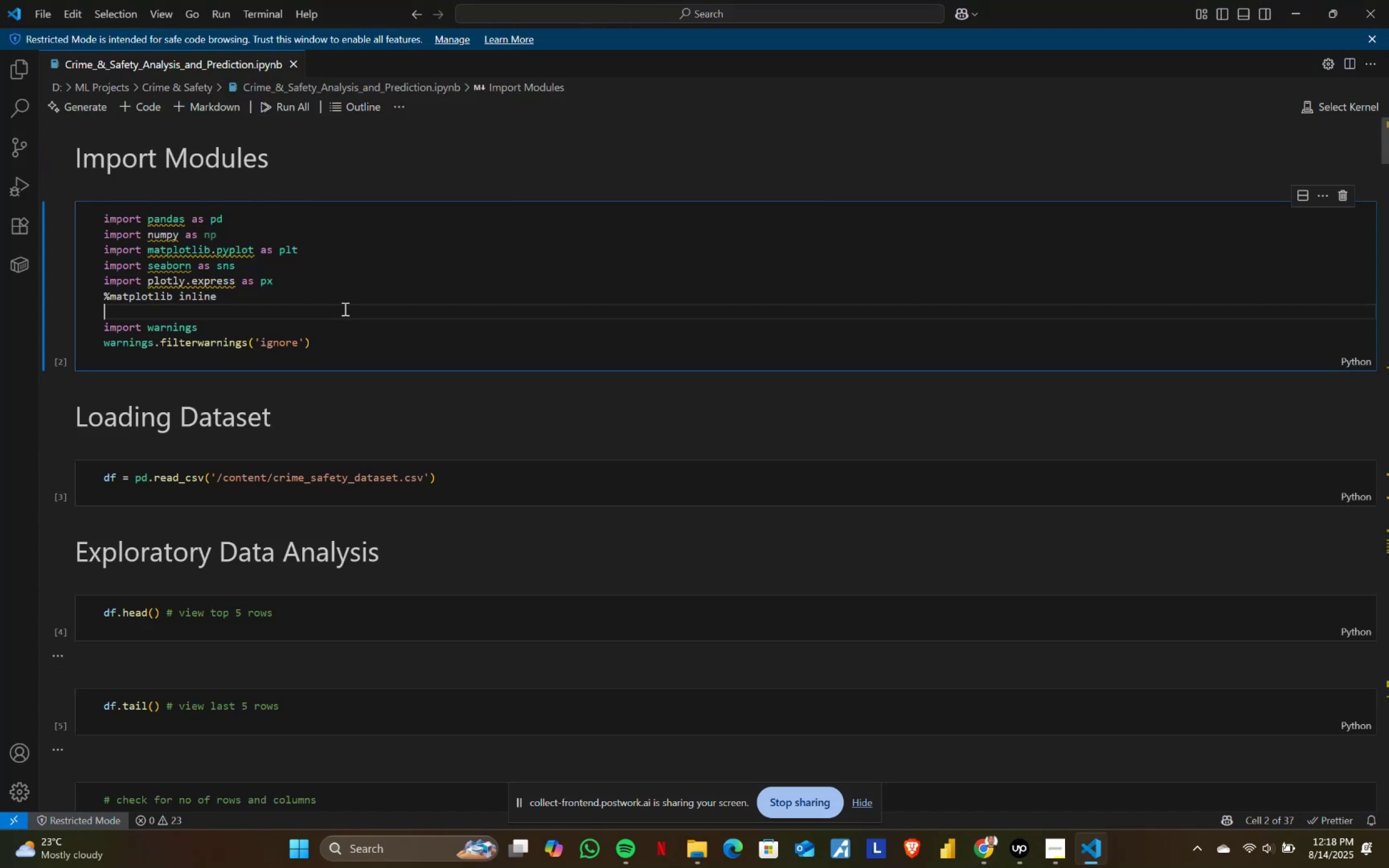 
key(Control+ControlLeft)
 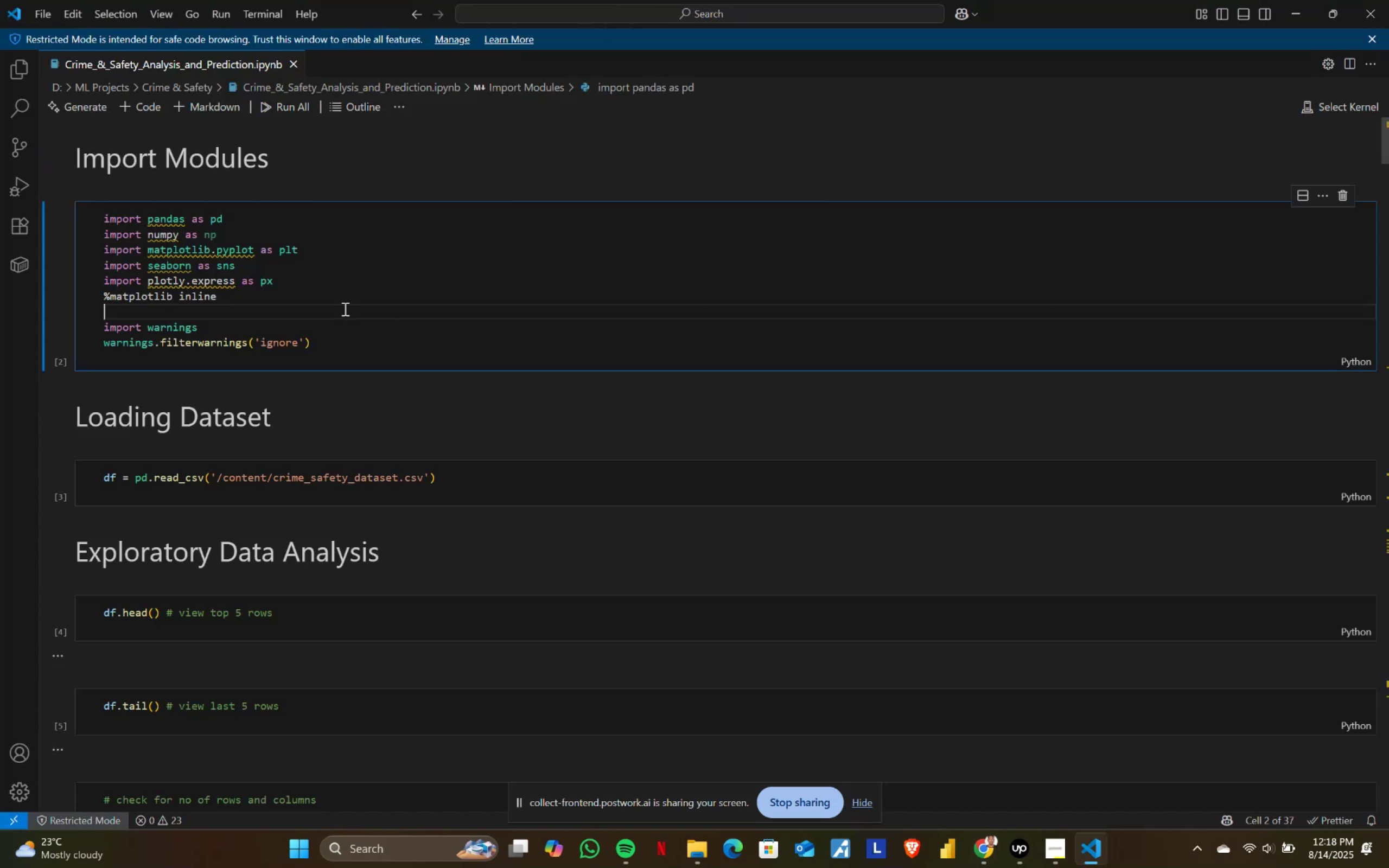 
key(Control+A)
 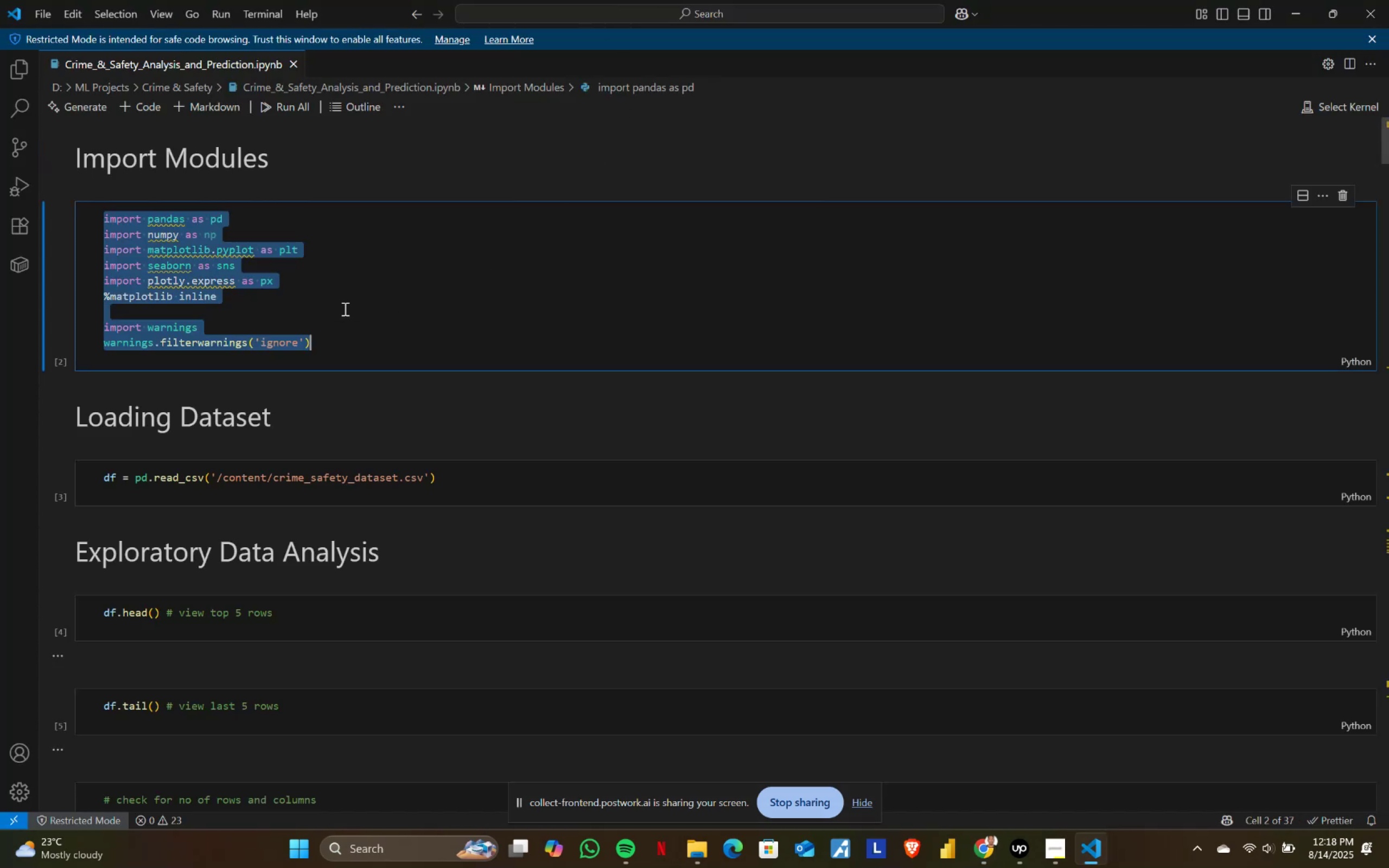 
key(Control+ControlLeft)
 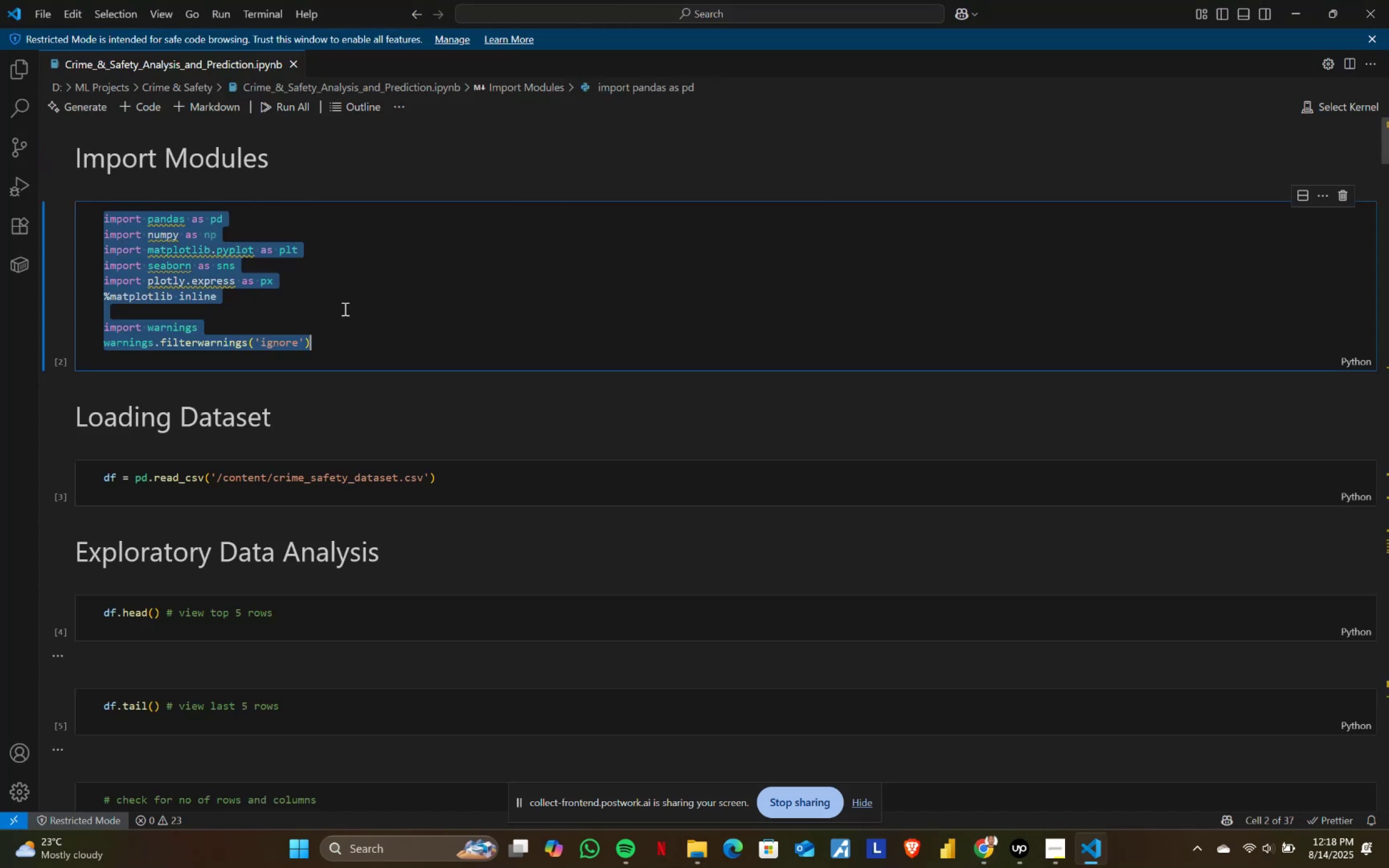 
key(Control+C)
 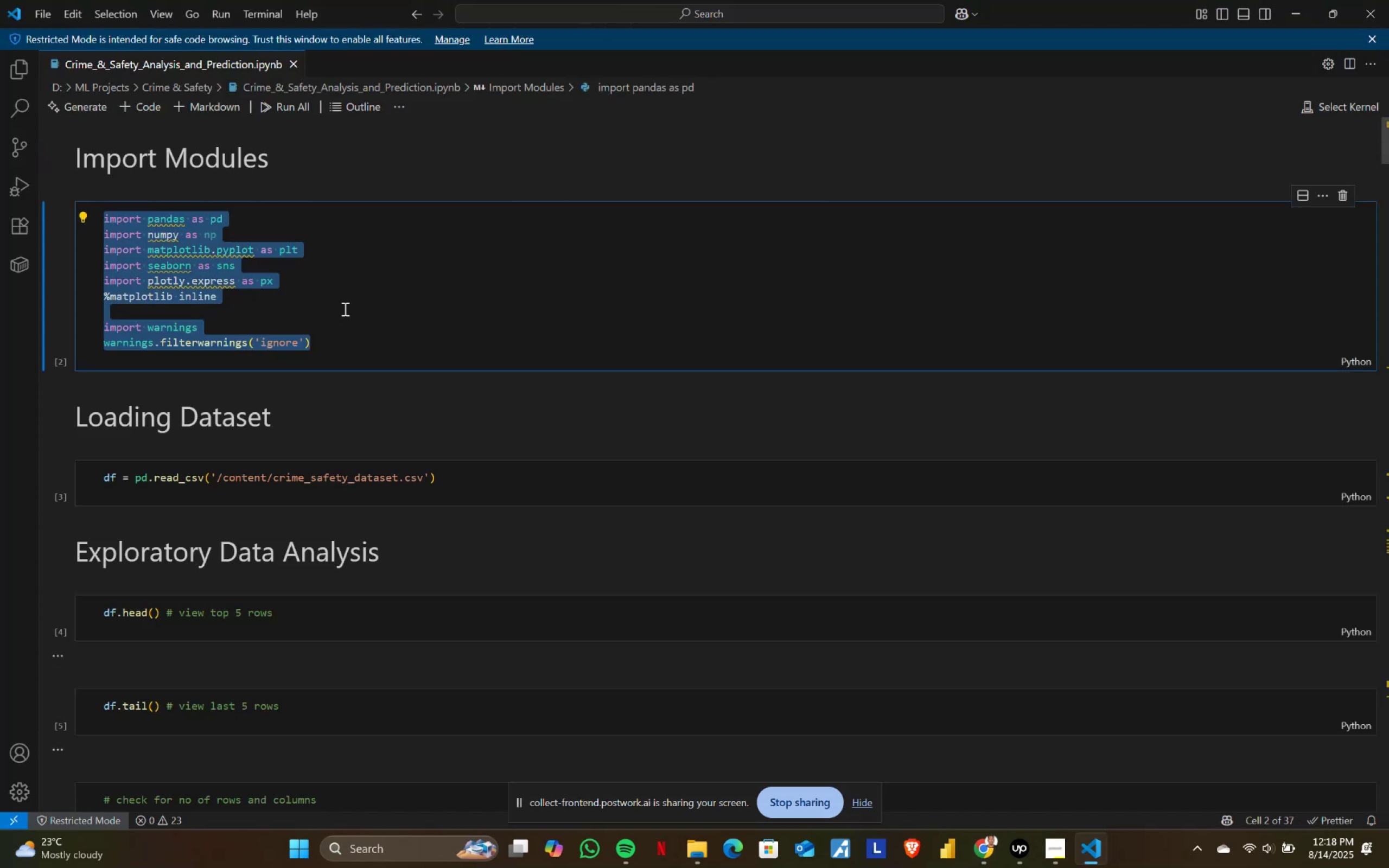 
key(Alt+AltLeft)
 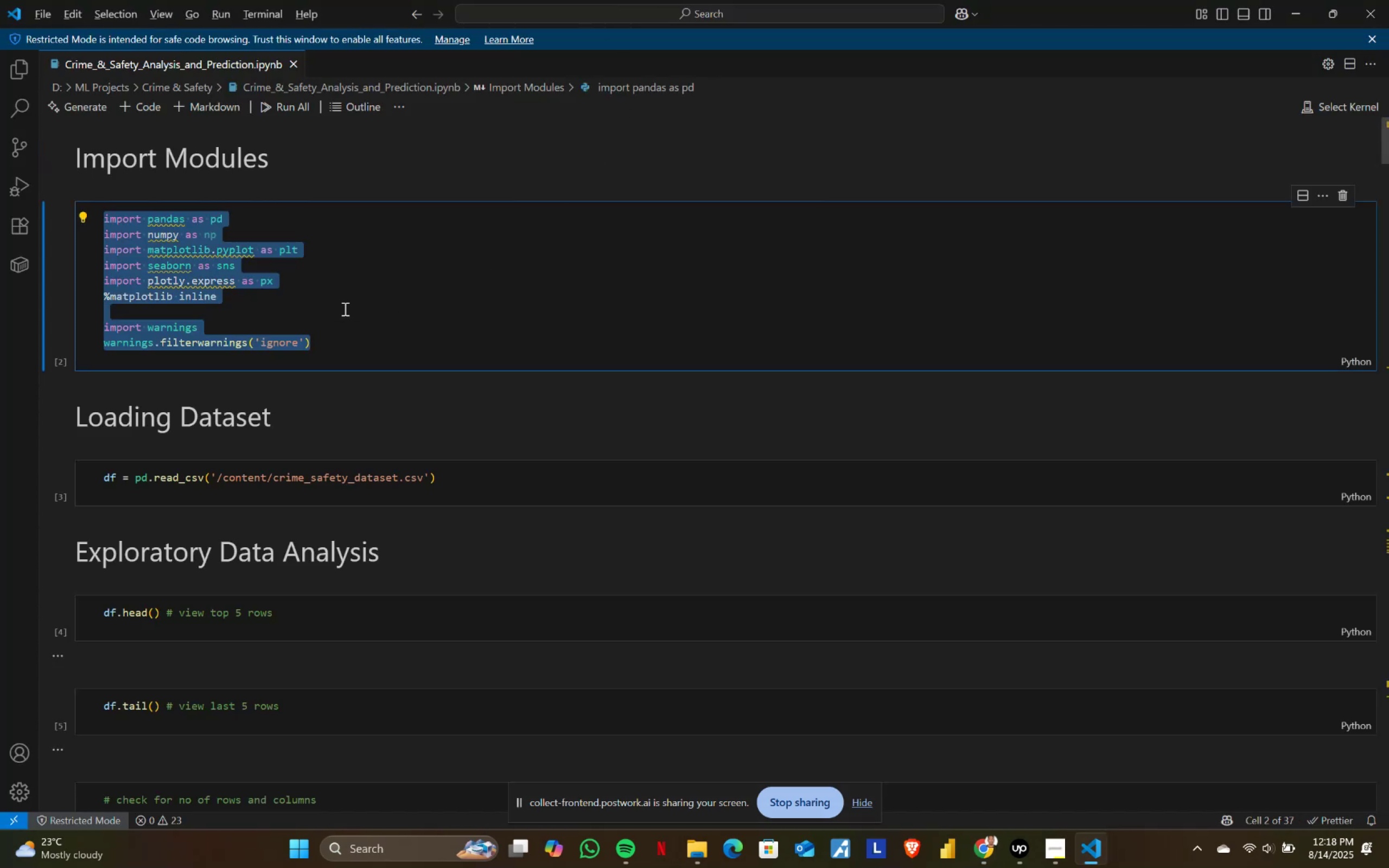 
key(Alt+Tab)
 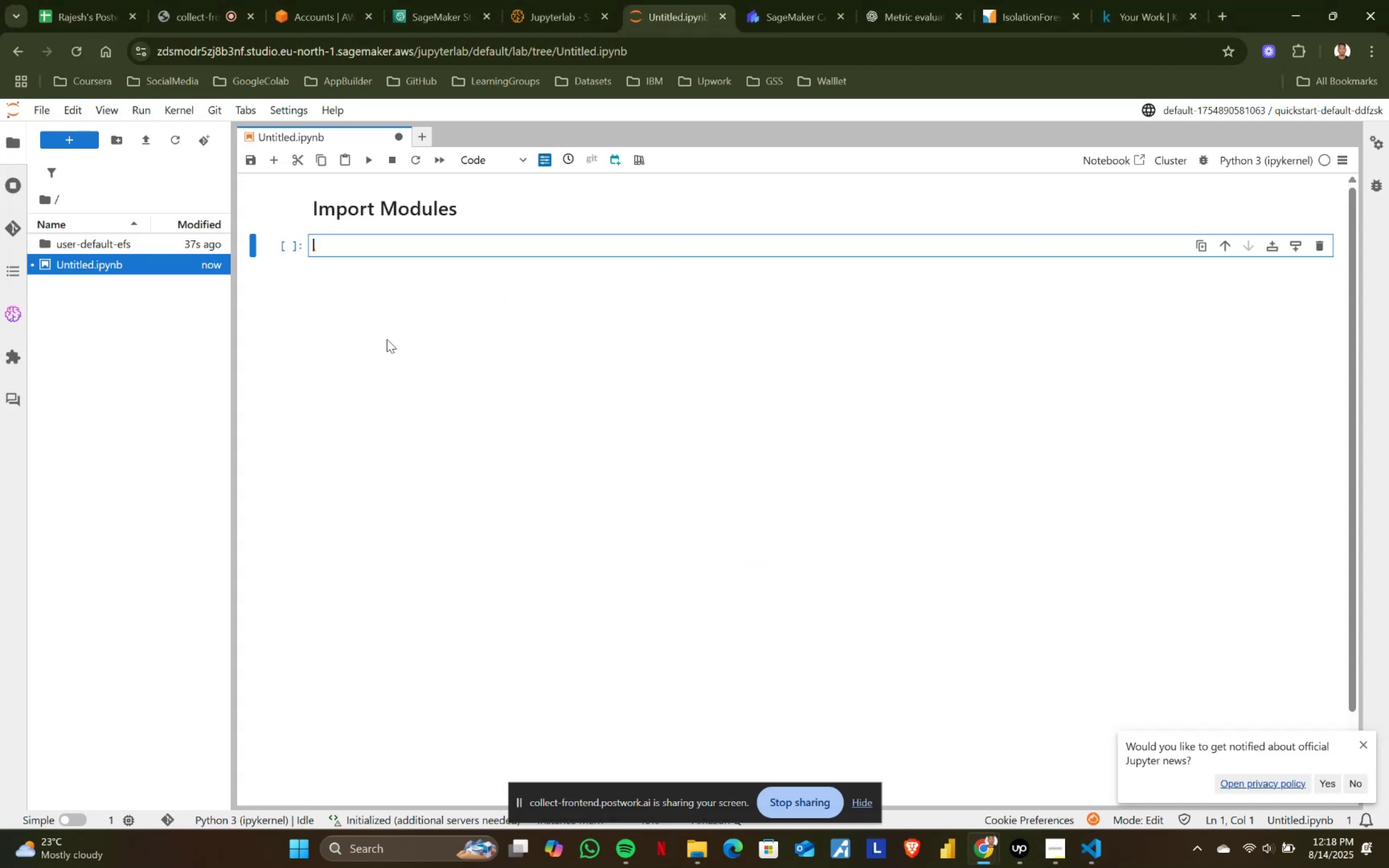 
key(Control+ControlLeft)
 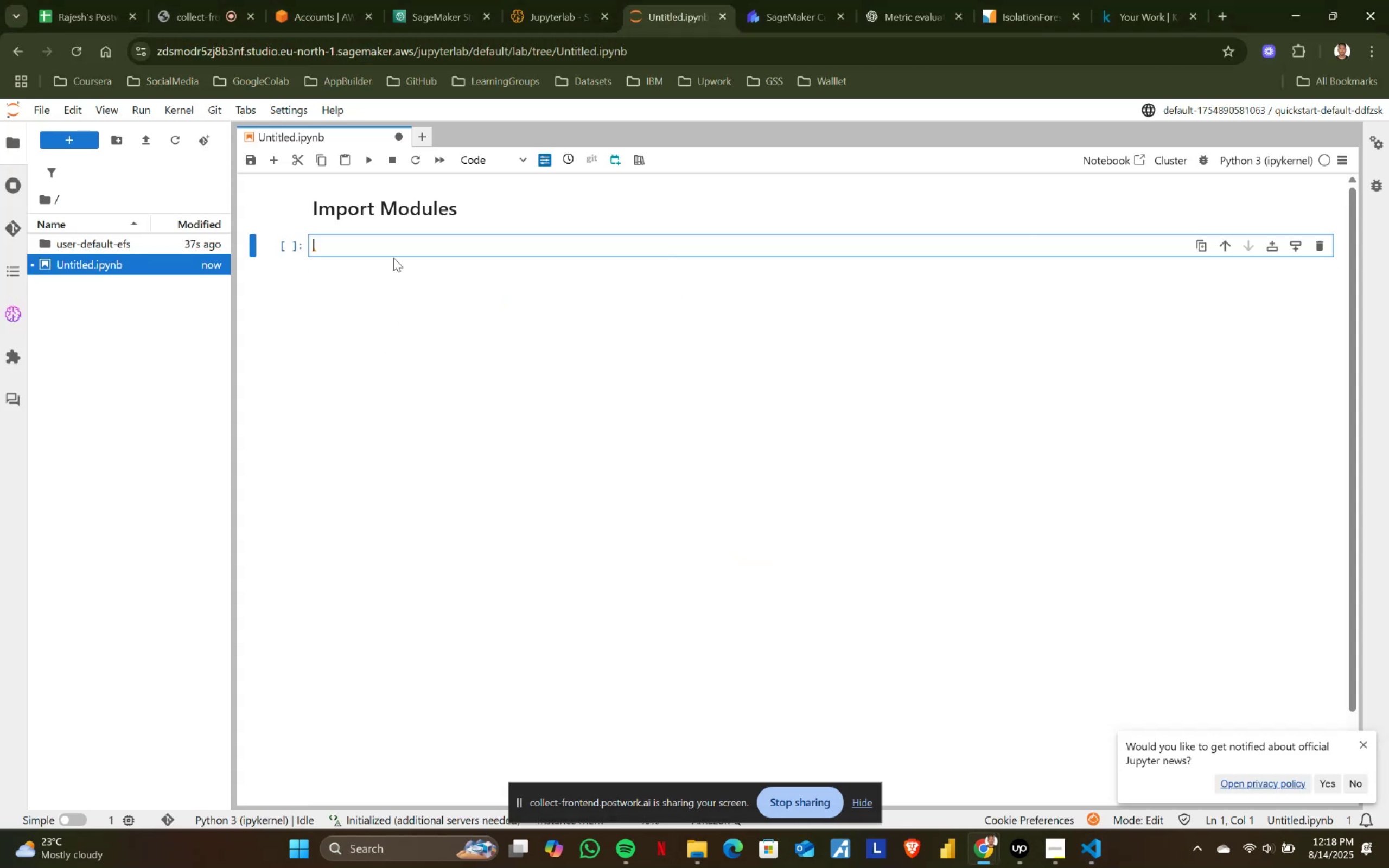 
key(Control+V)
 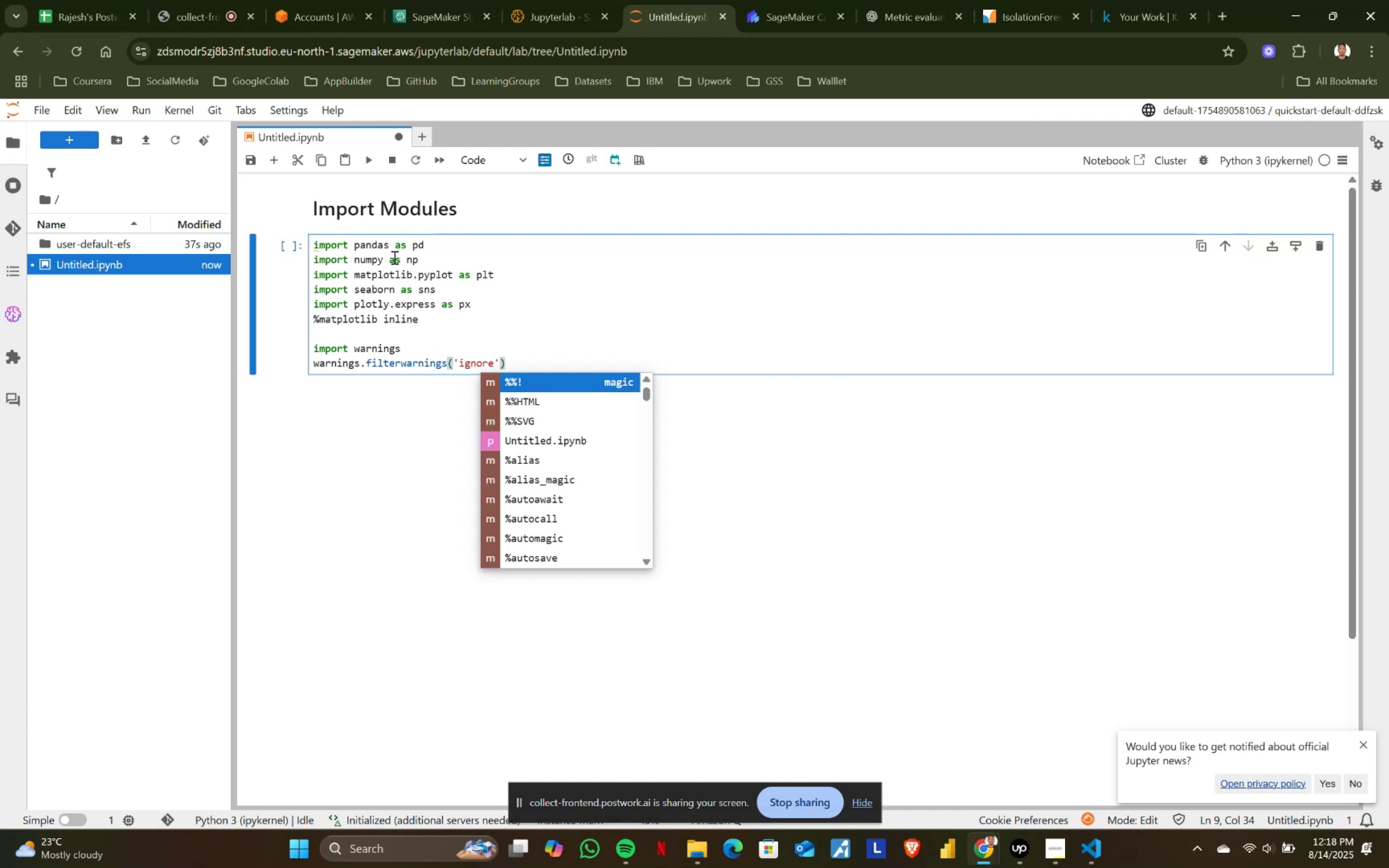 
key(Shift+ShiftRight)
 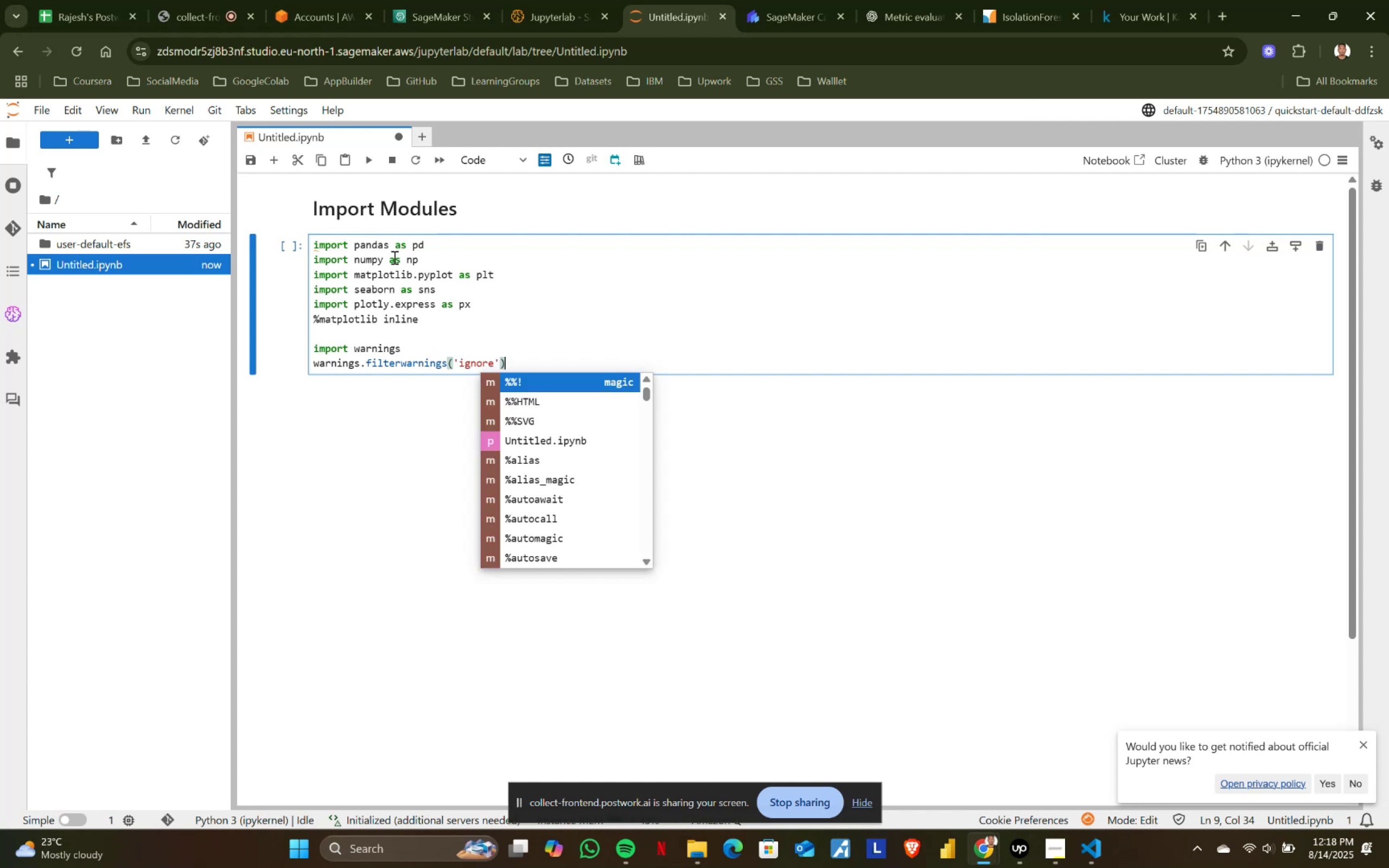 
key(Shift+Enter)
 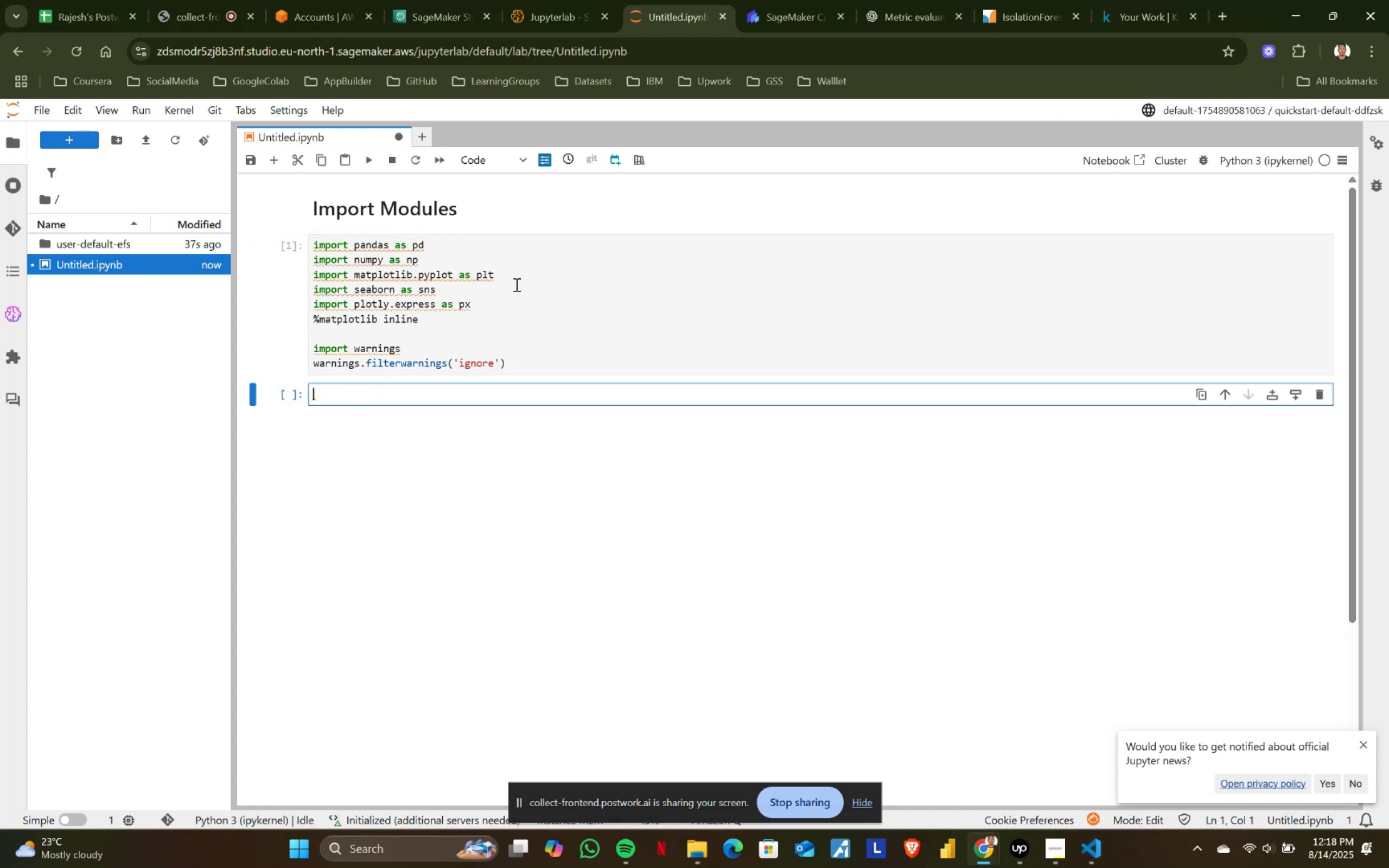 
wait(5.0)
 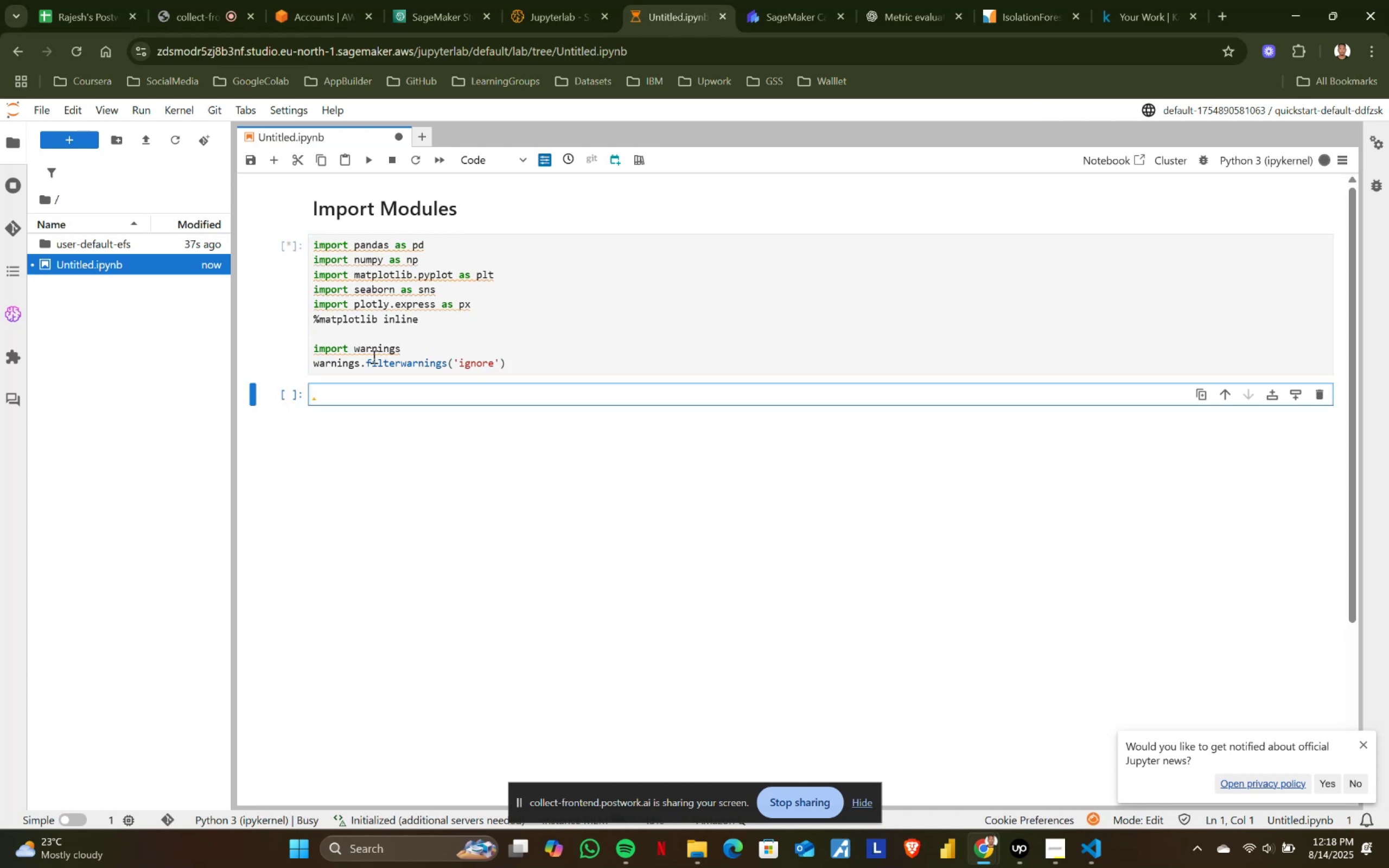 
left_click([521, 156])
 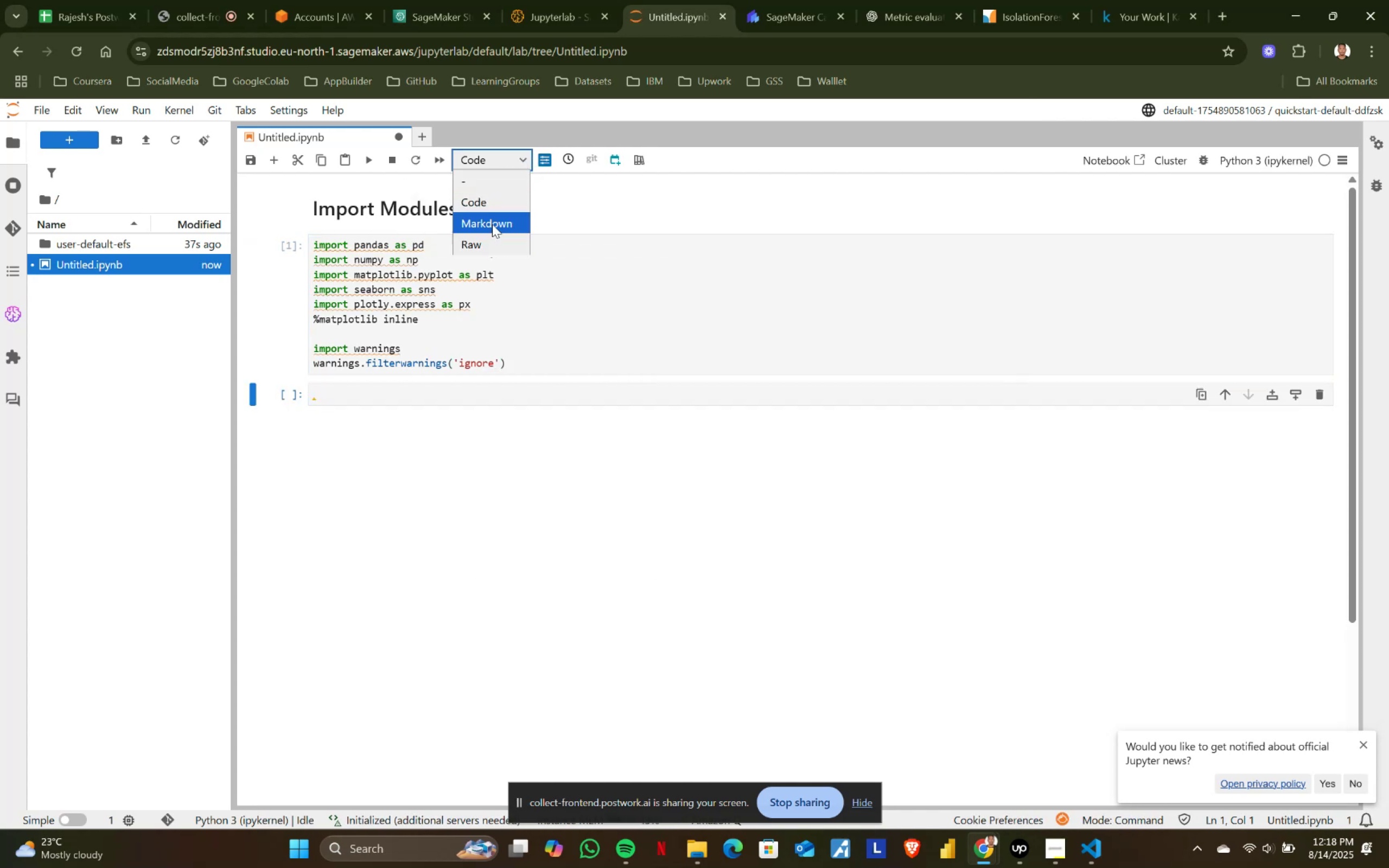 
left_click([492, 224])
 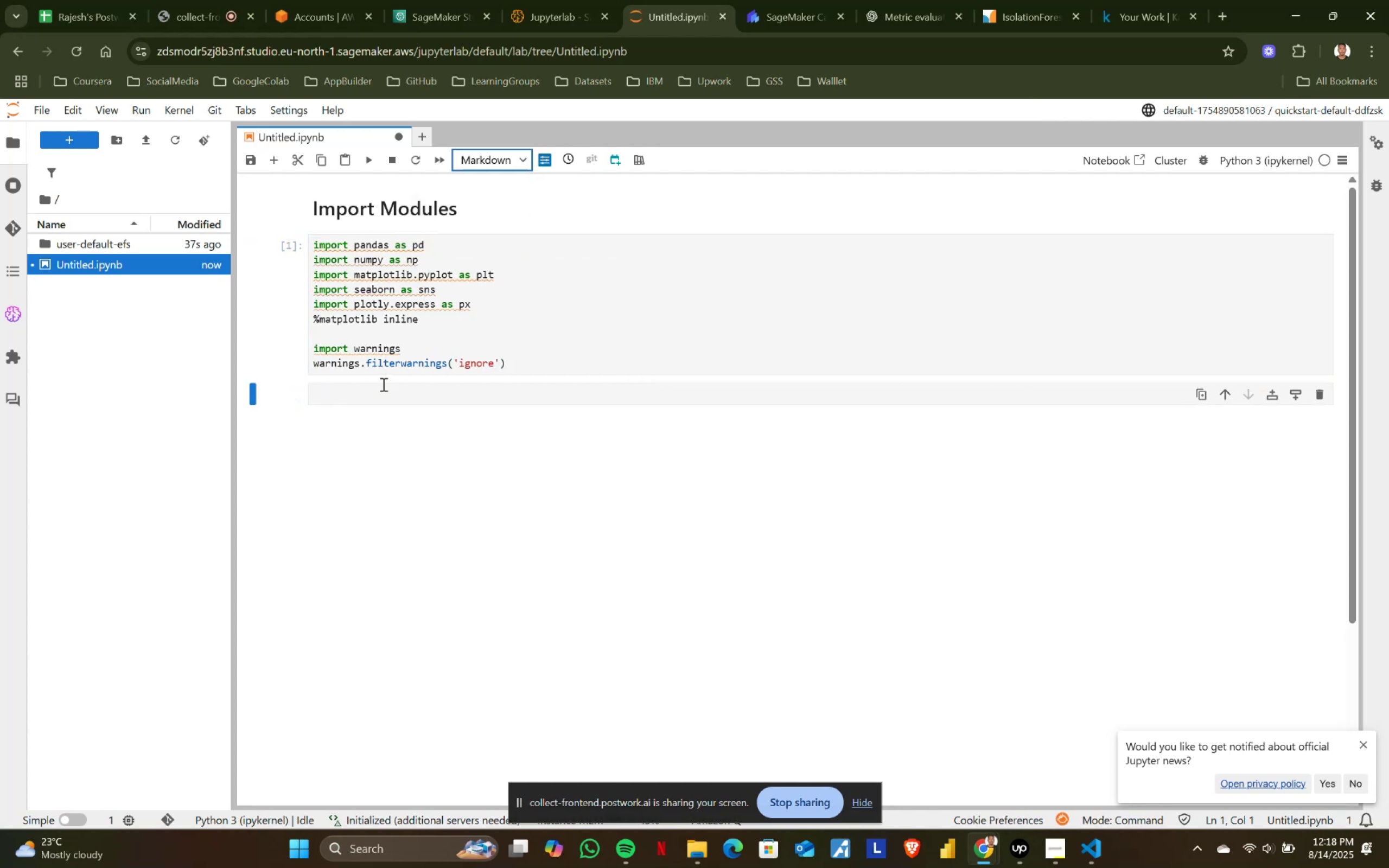 
left_click([380, 393])
 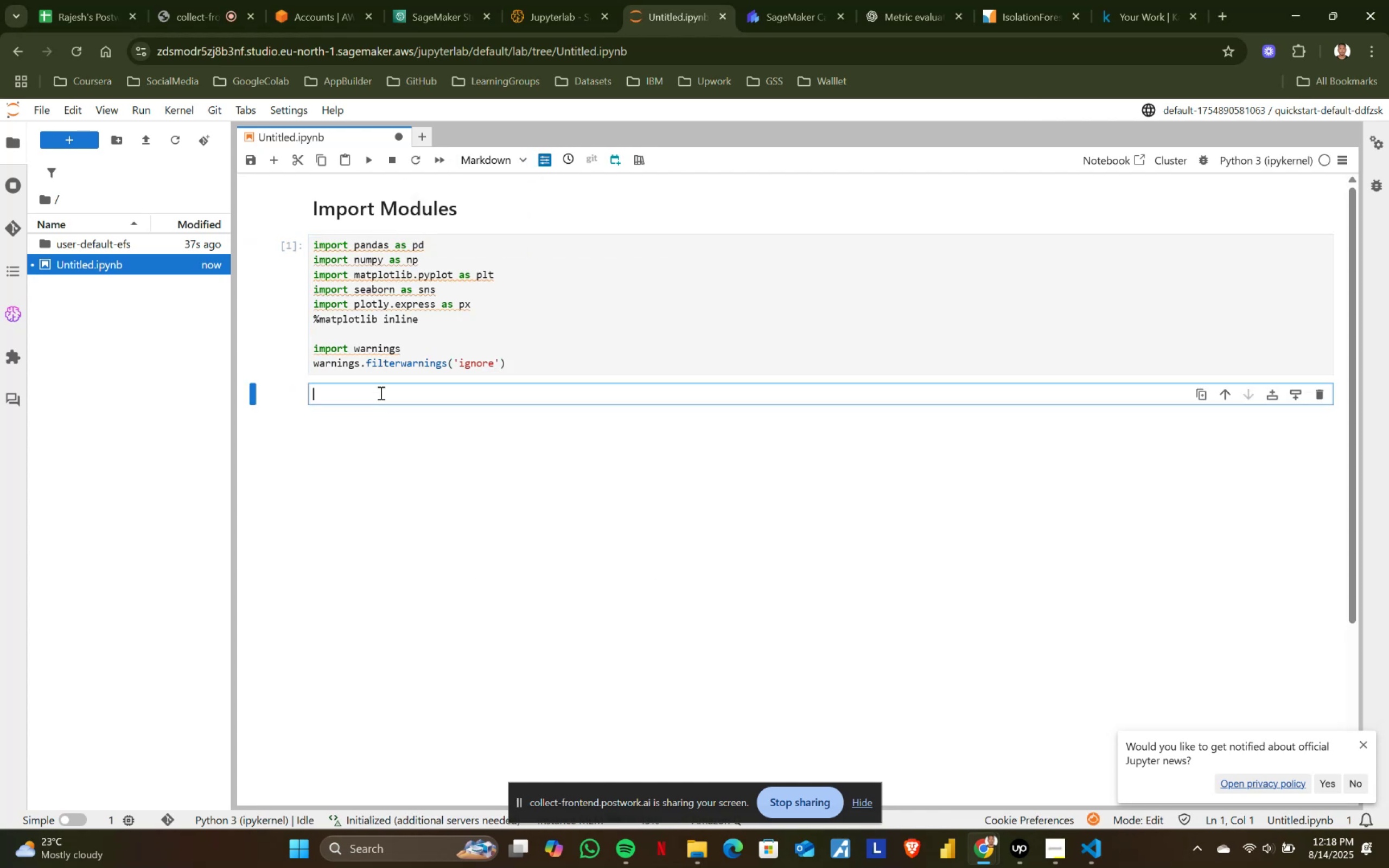 
type(## Loading Dataset)
 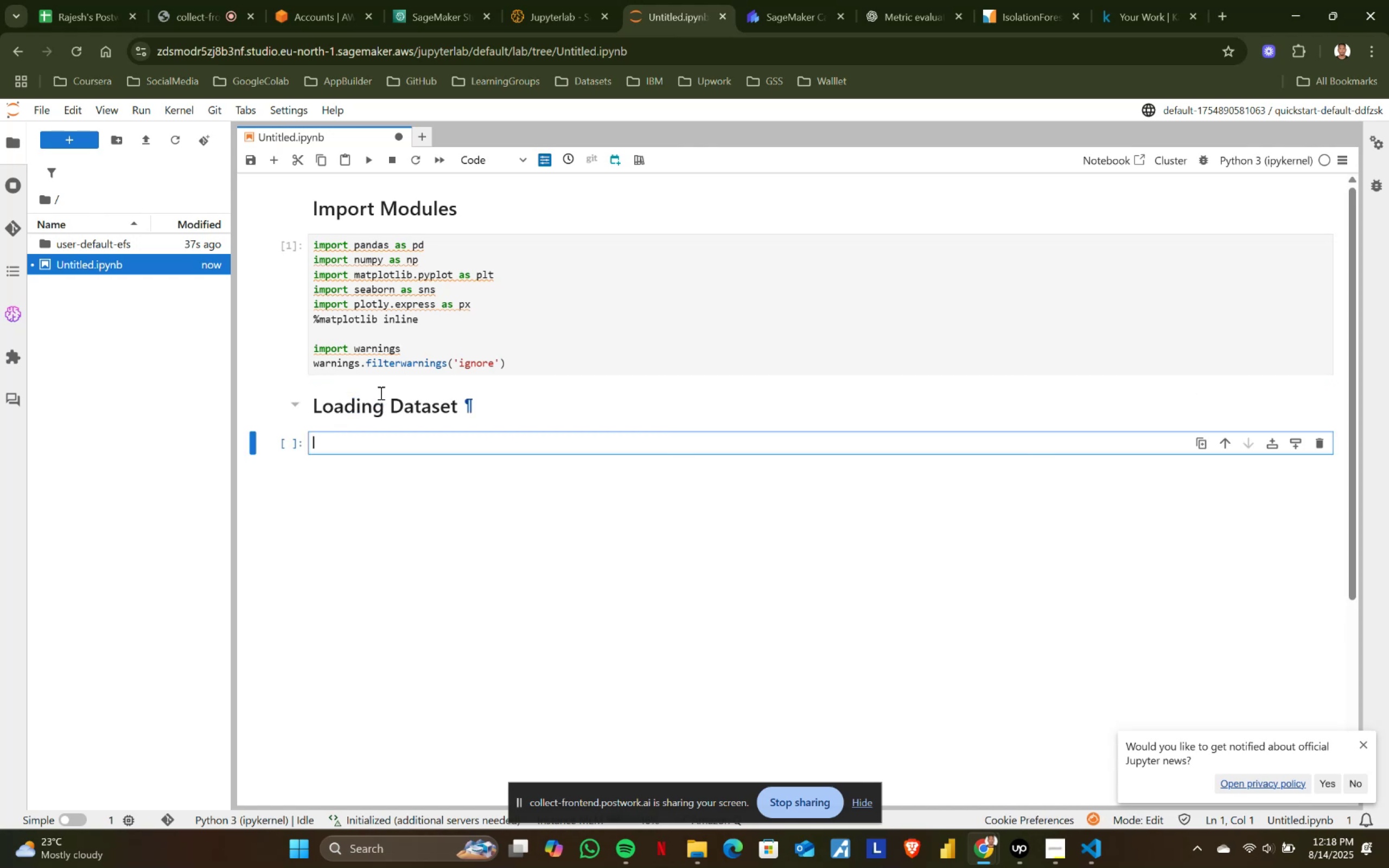 
 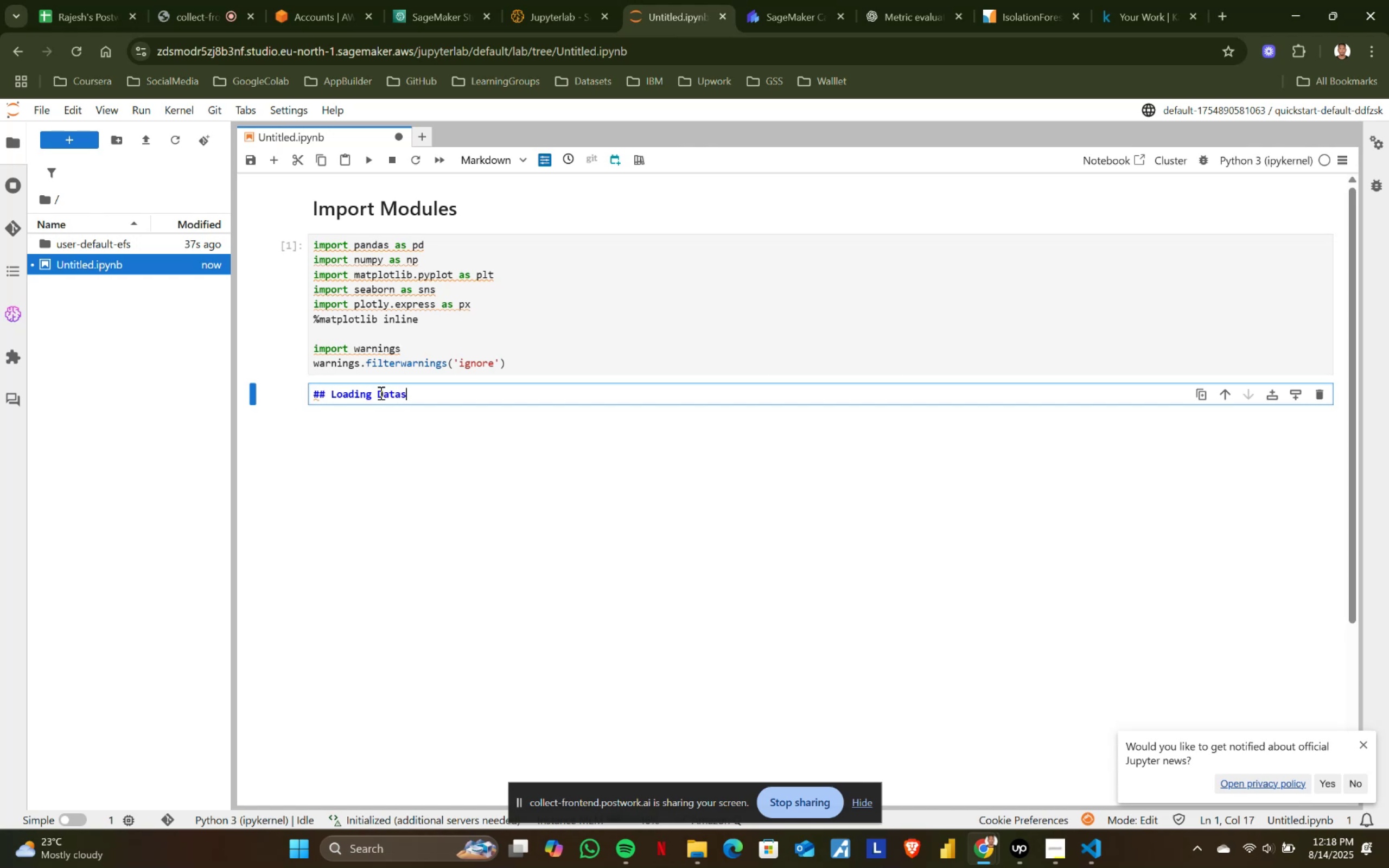 
key(Shift+Enter)
 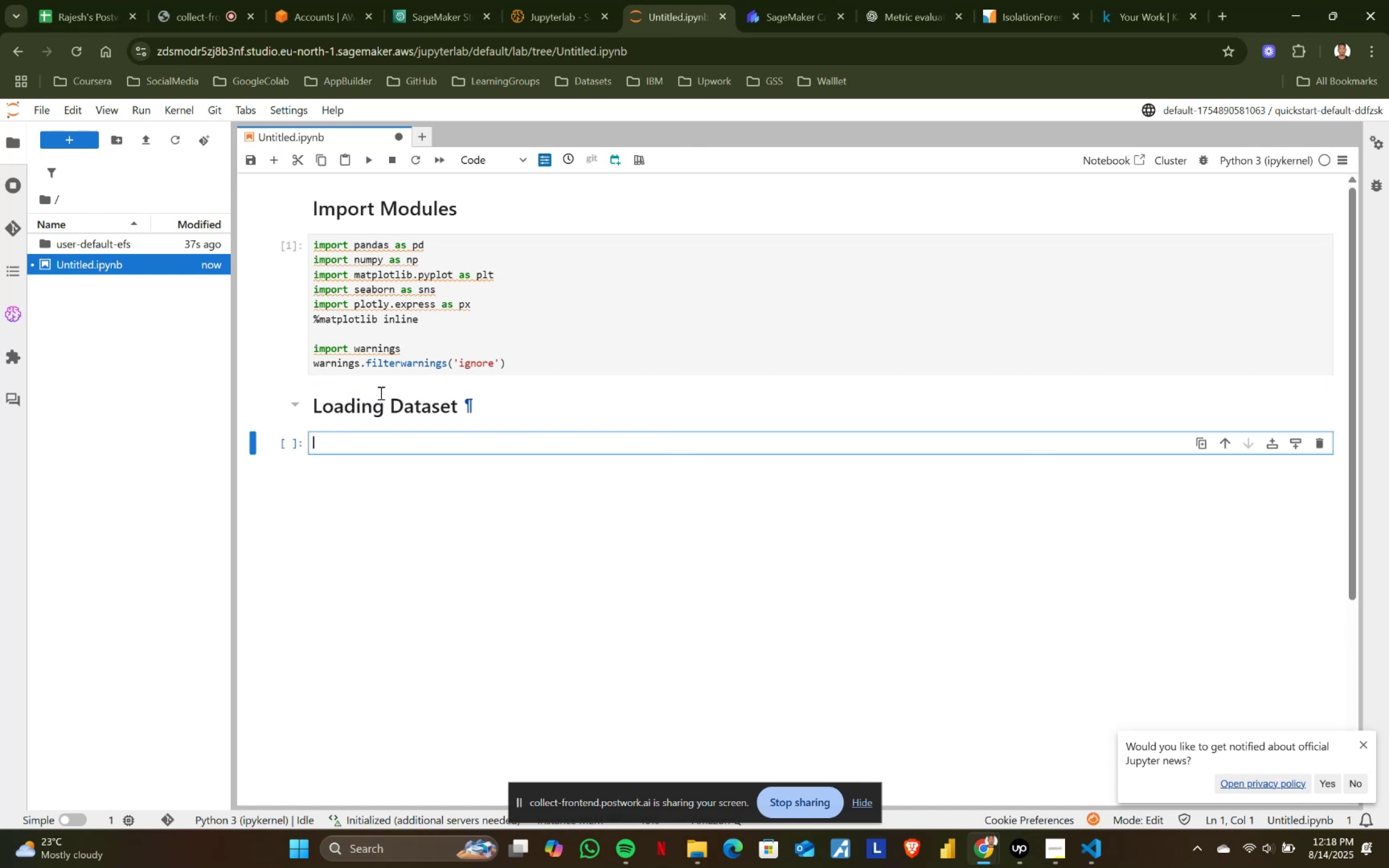 
key(Alt+AltLeft)
 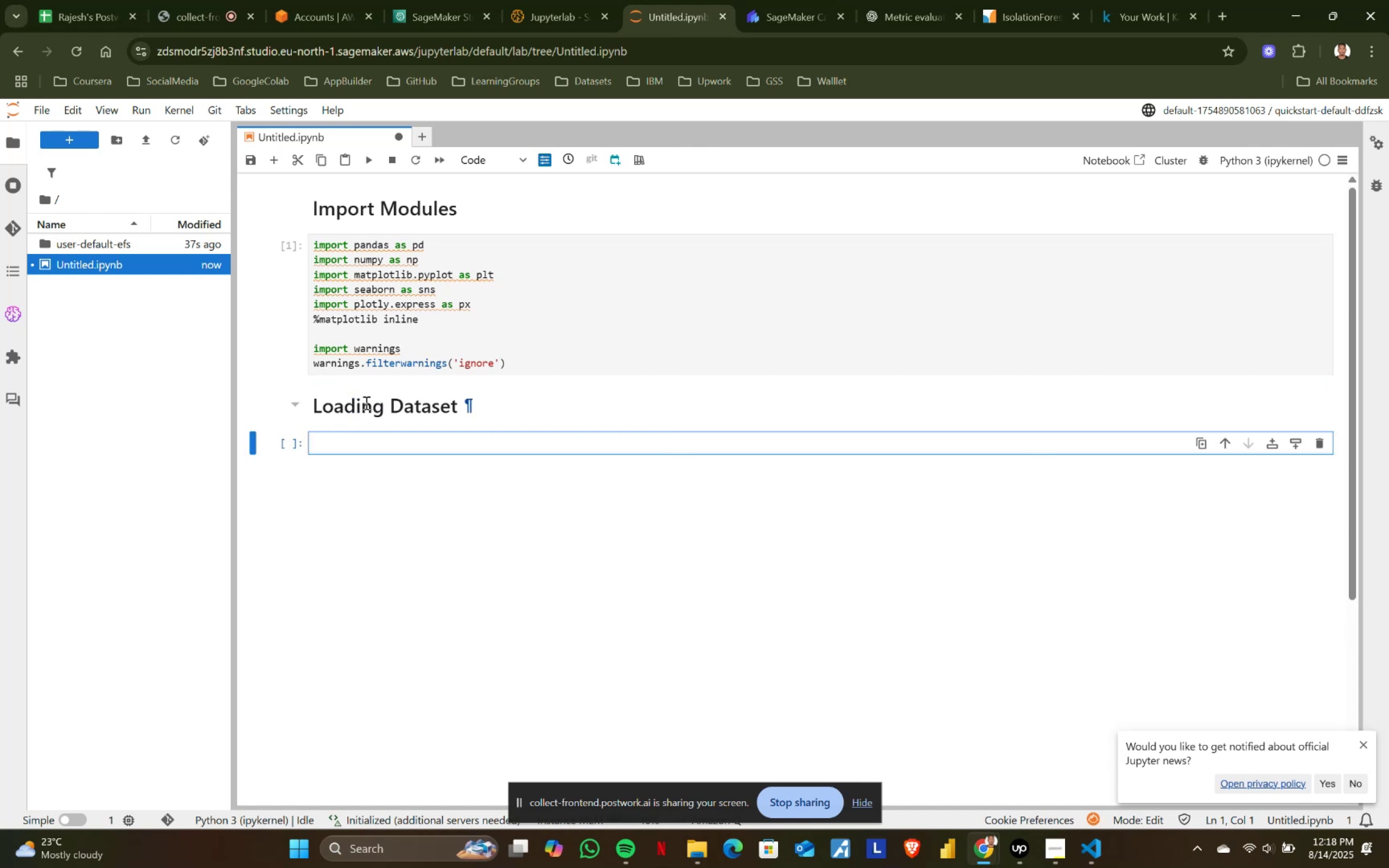 
key(Alt+Tab)
 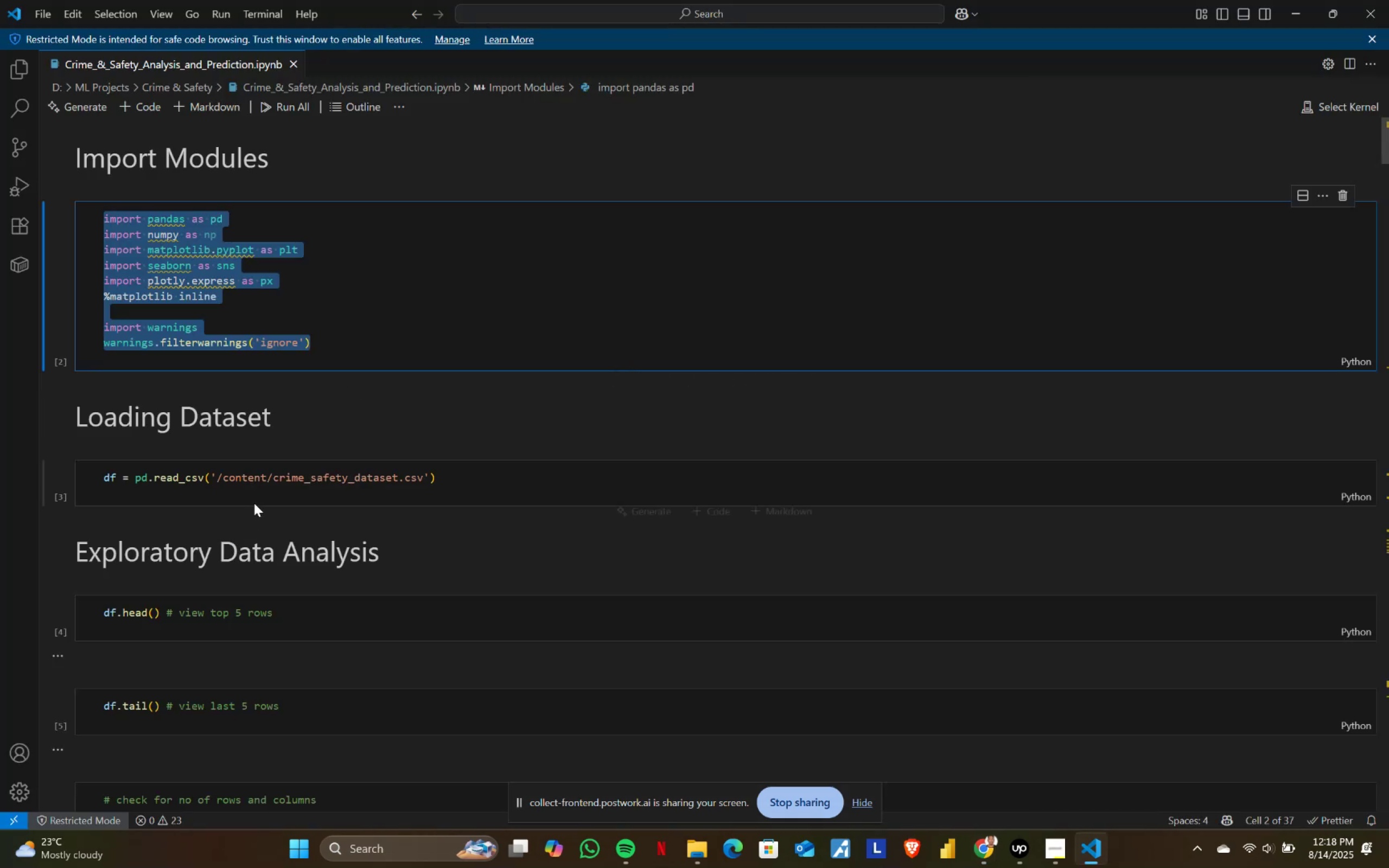 
left_click([271, 481])
 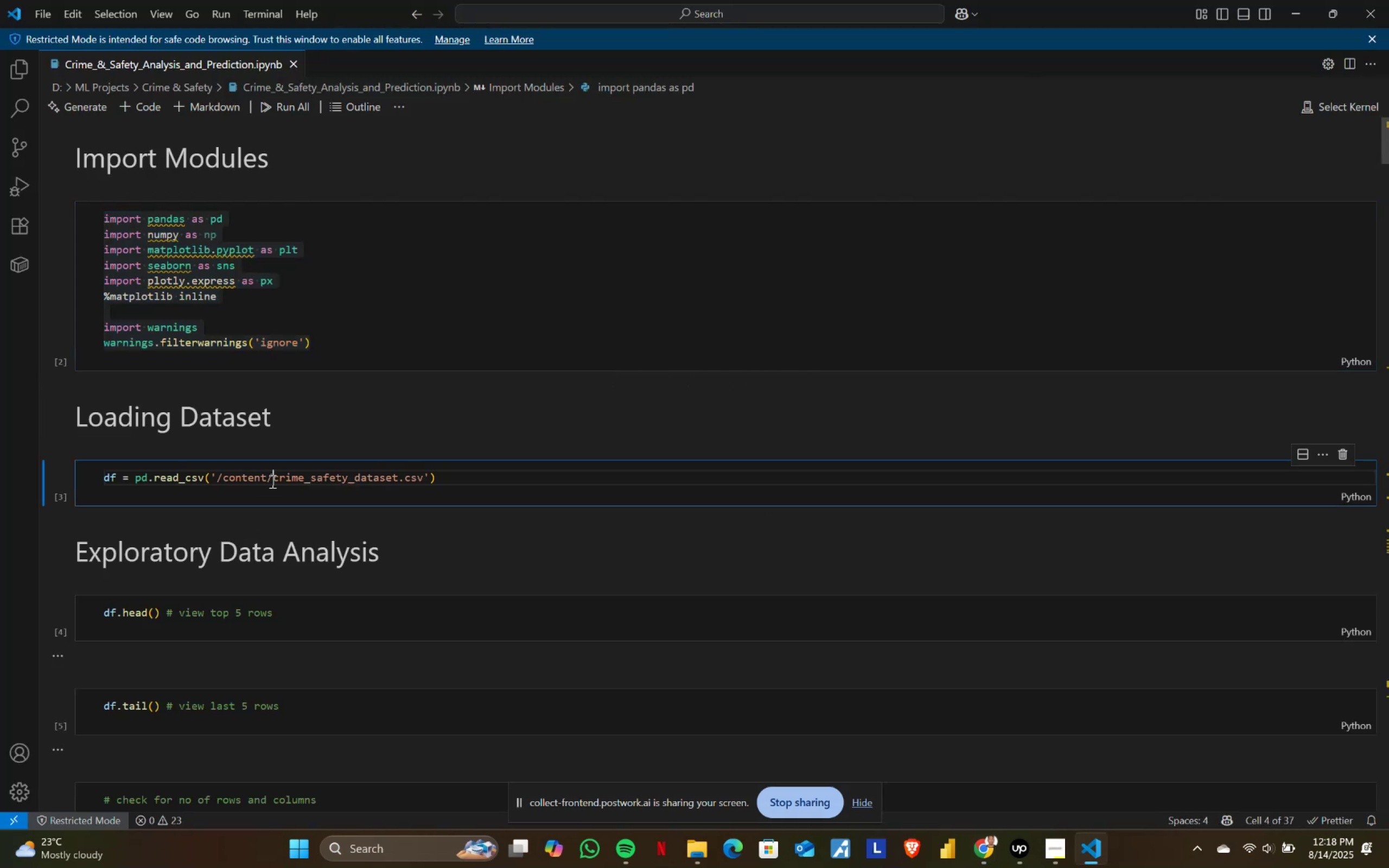 
key(Control+ControlLeft)
 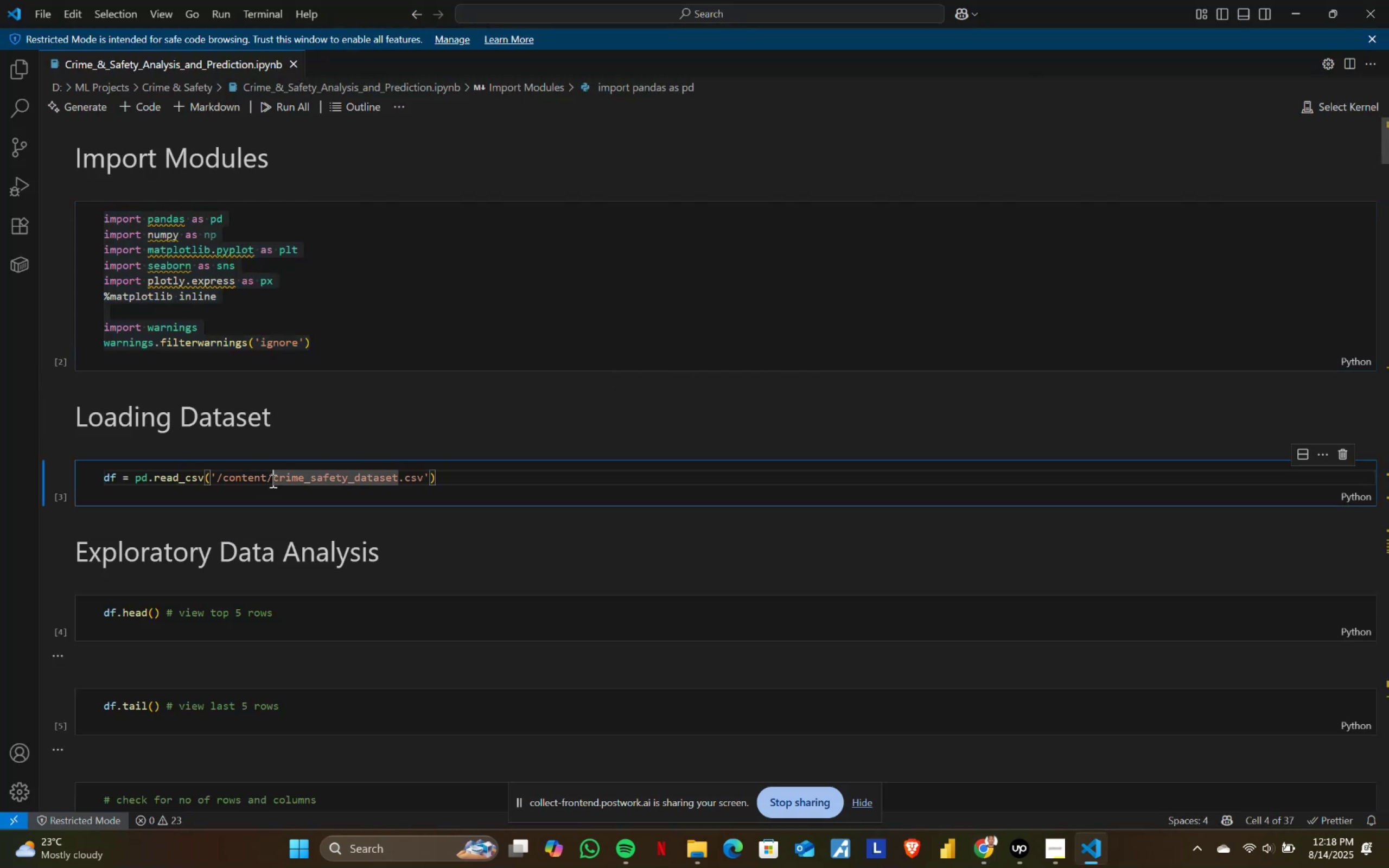 
key(Control+A)
 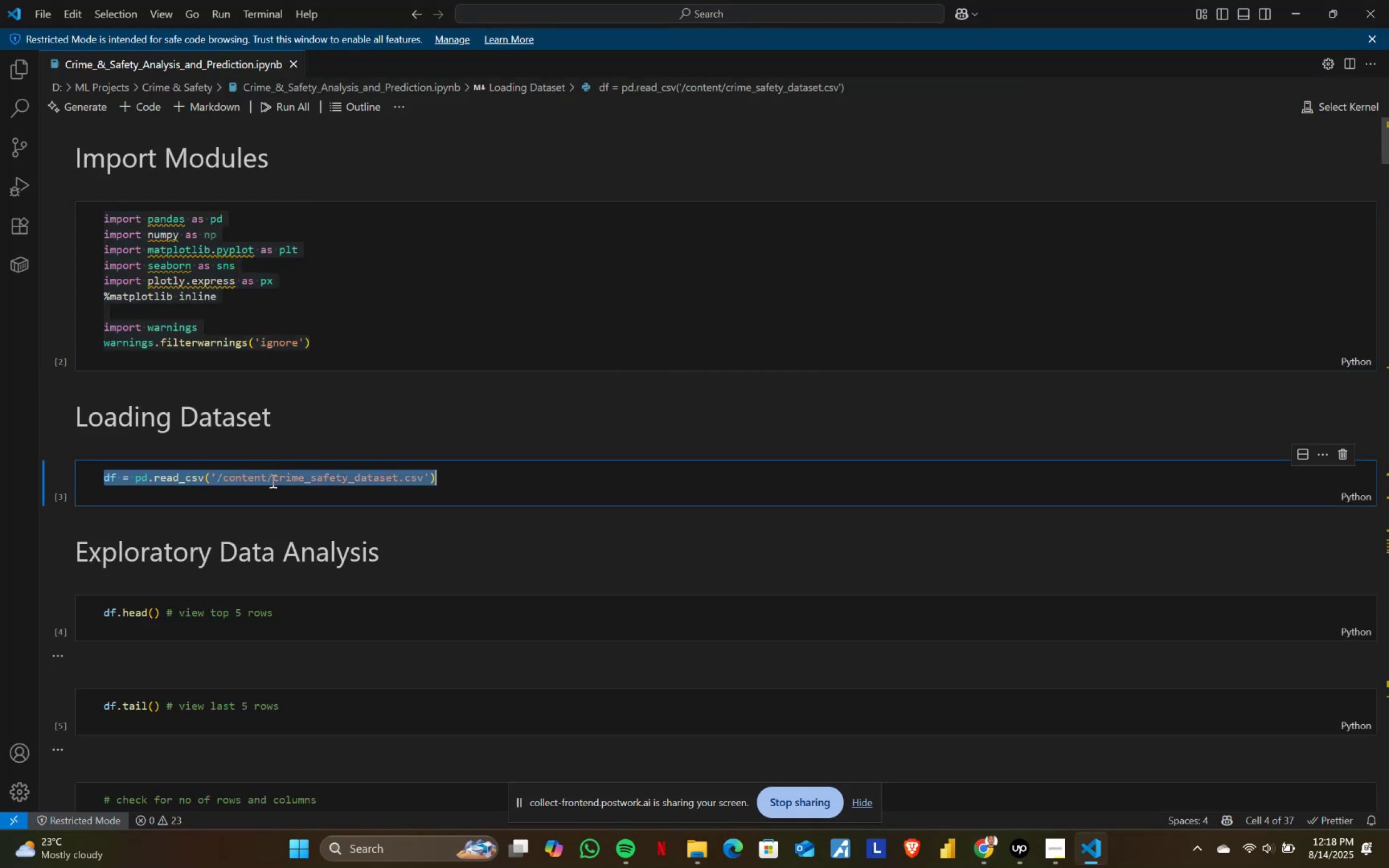 
key(Control+ControlLeft)
 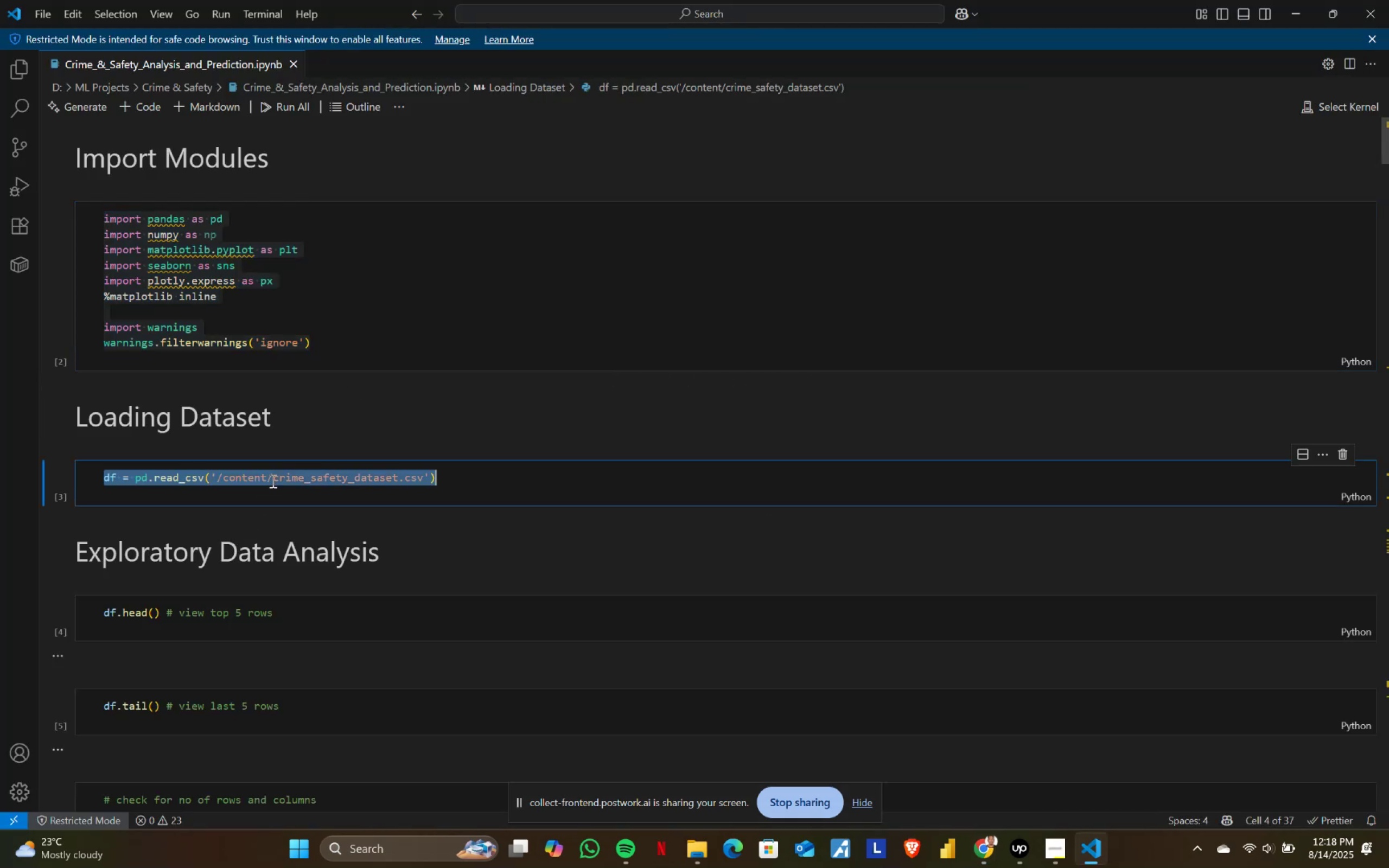 
key(Control+C)
 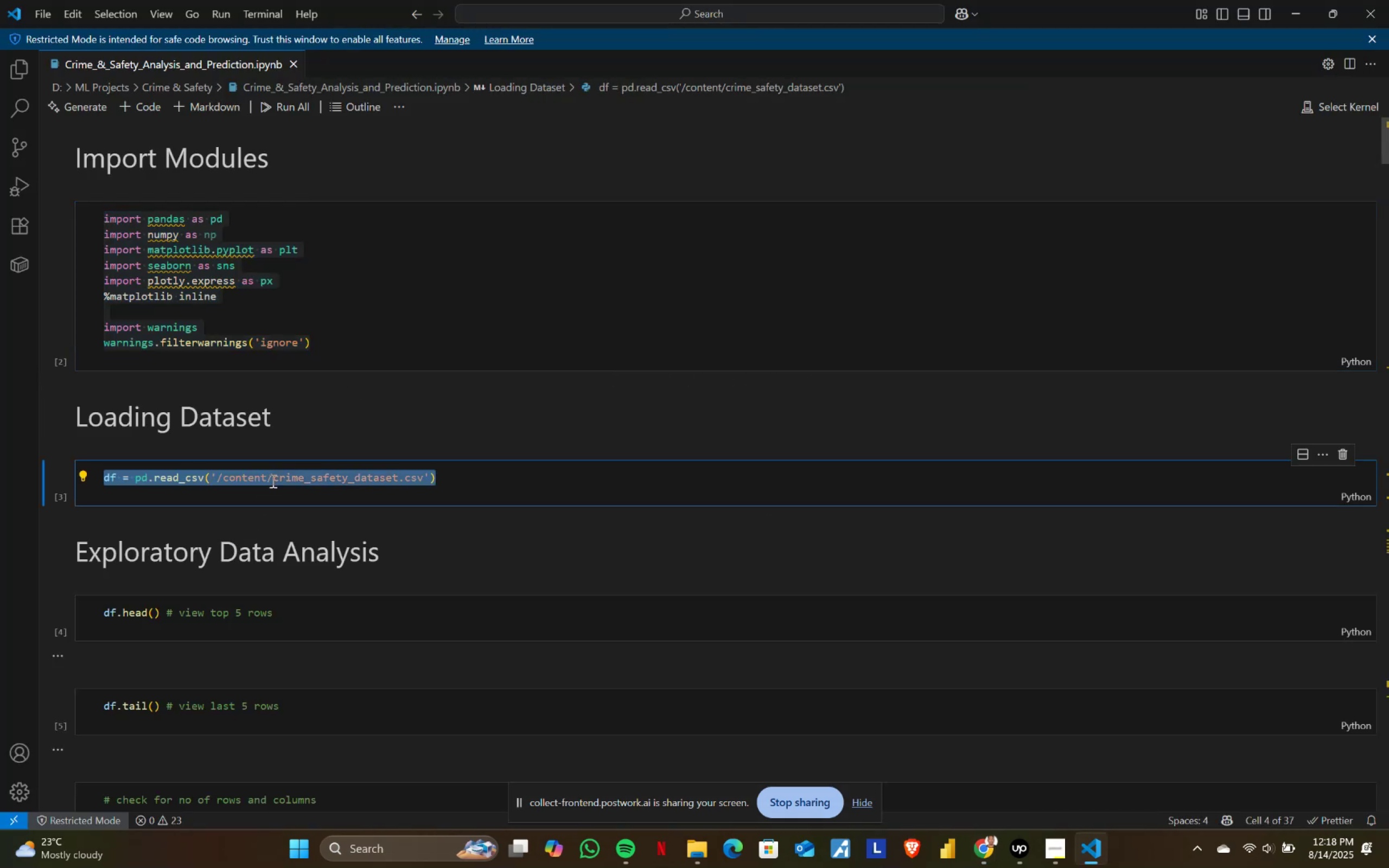 
key(Alt+AltLeft)
 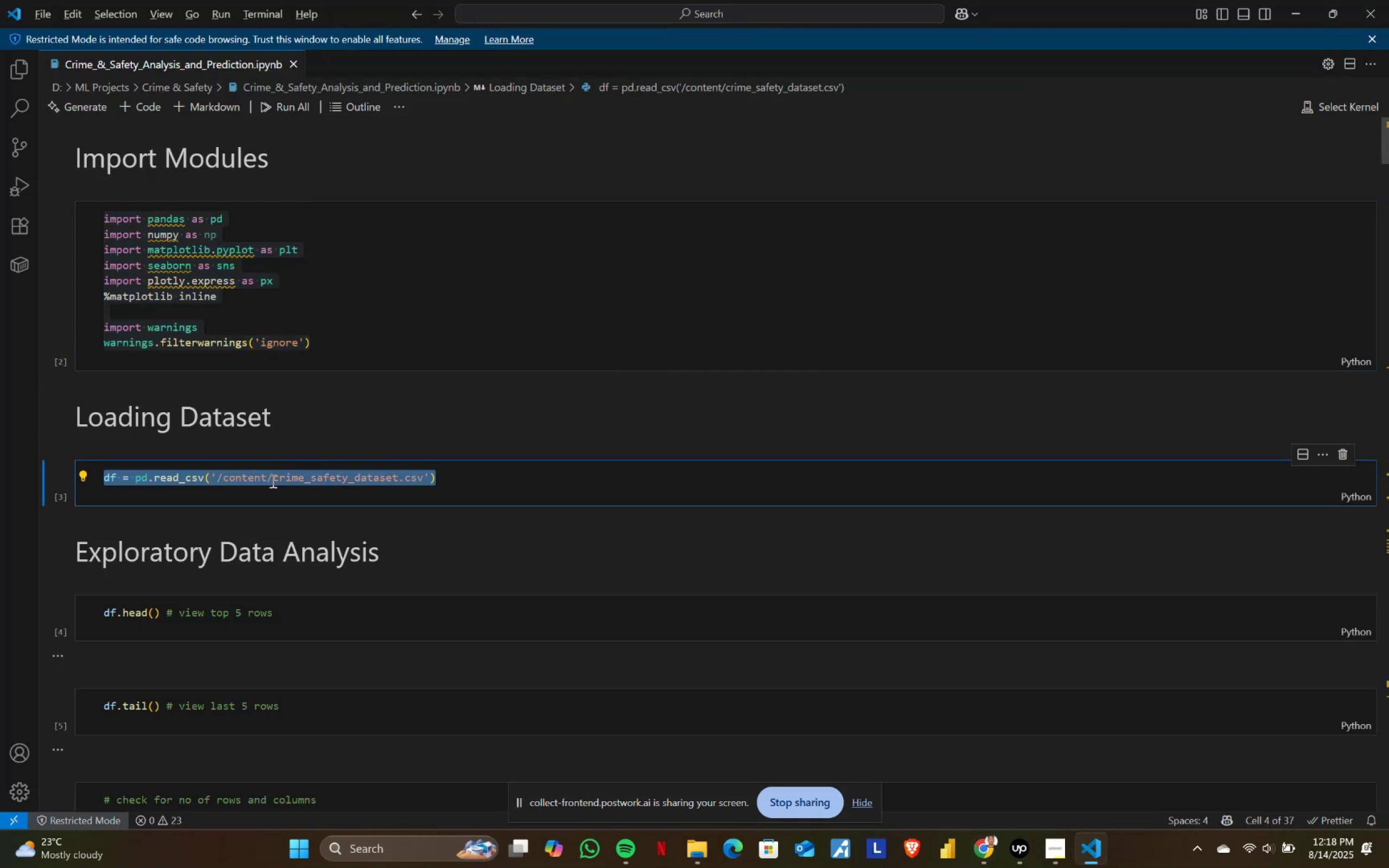 
key(Alt+Tab)
 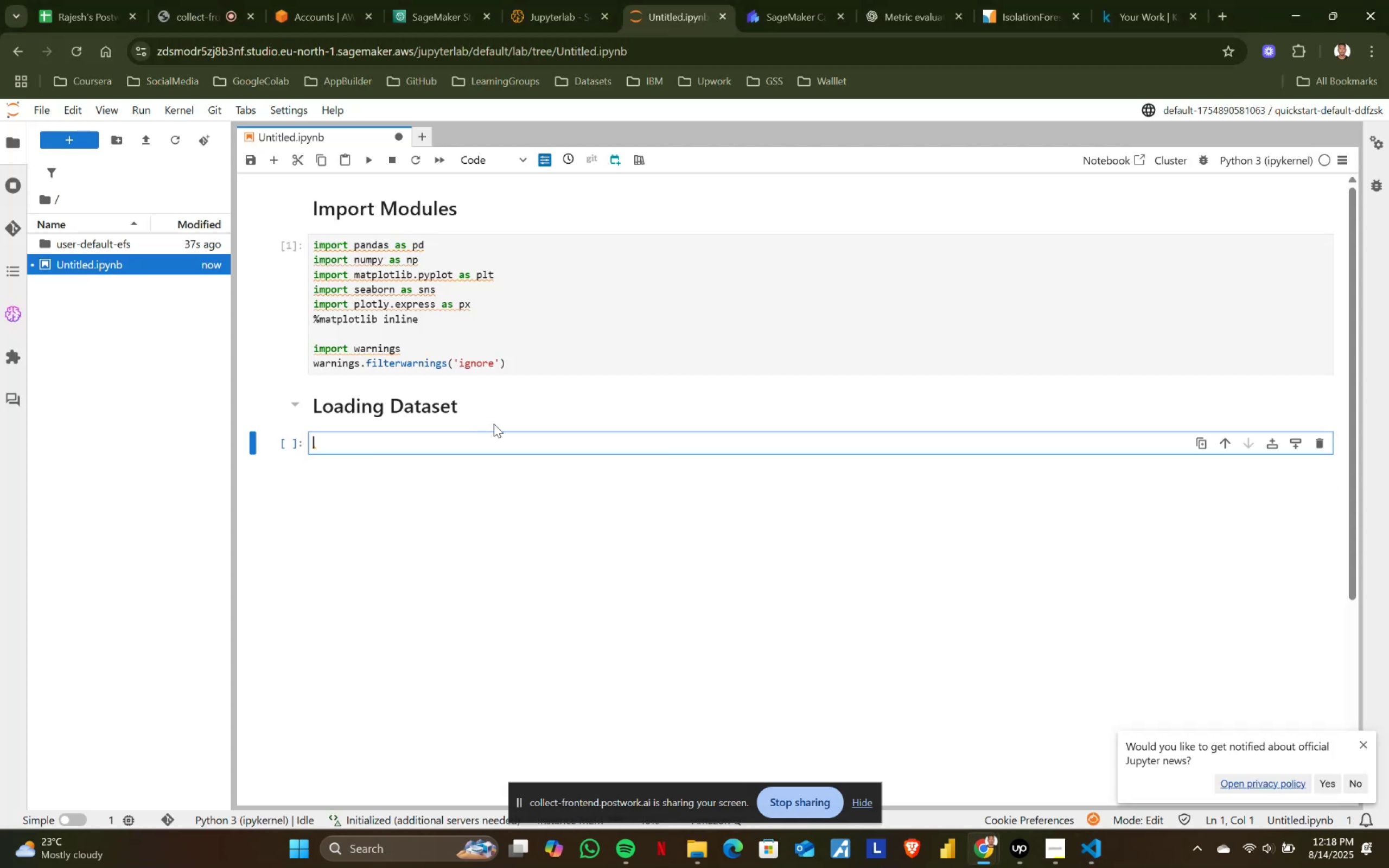 
key(Control+ControlLeft)
 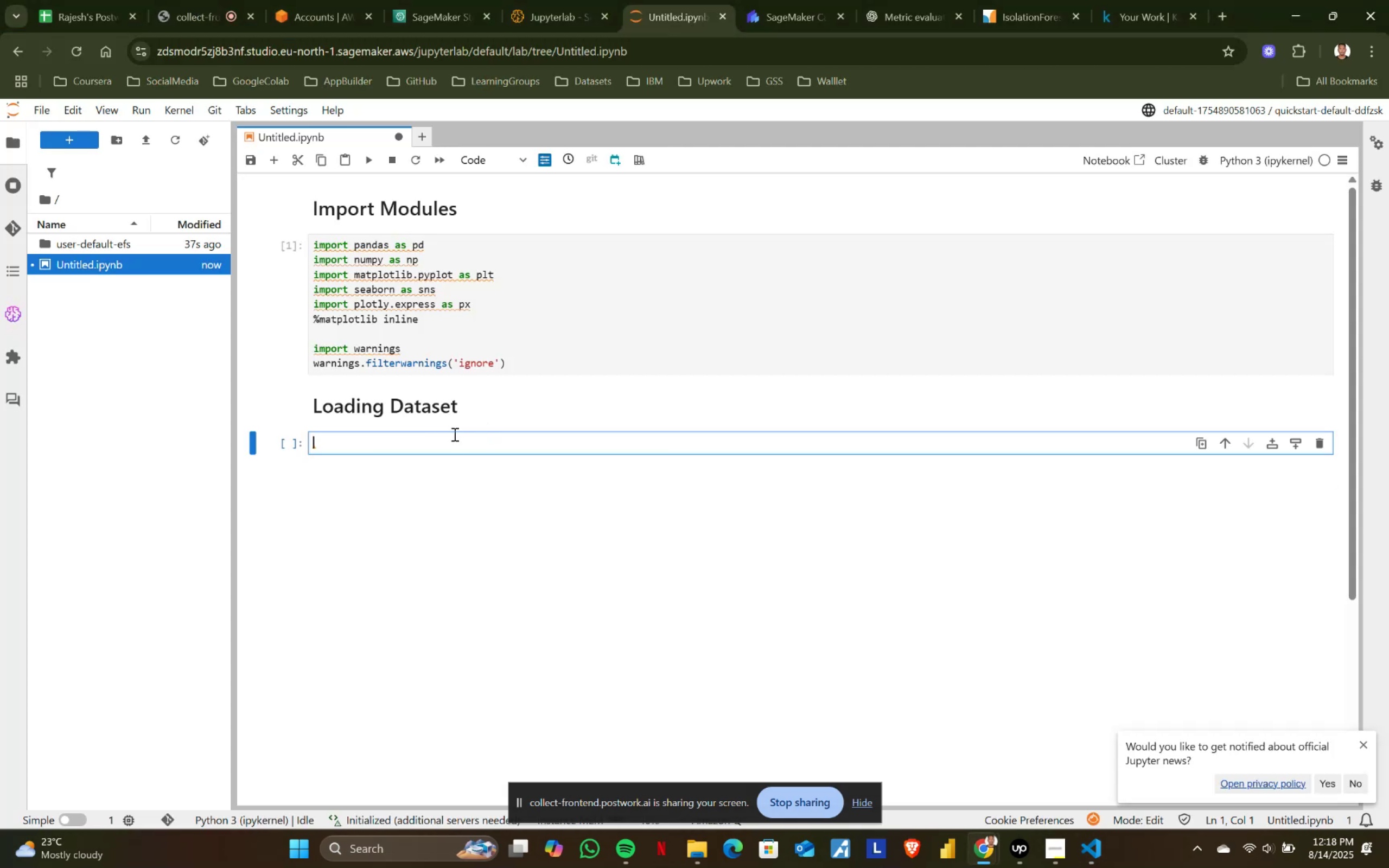 
key(Control+V)
 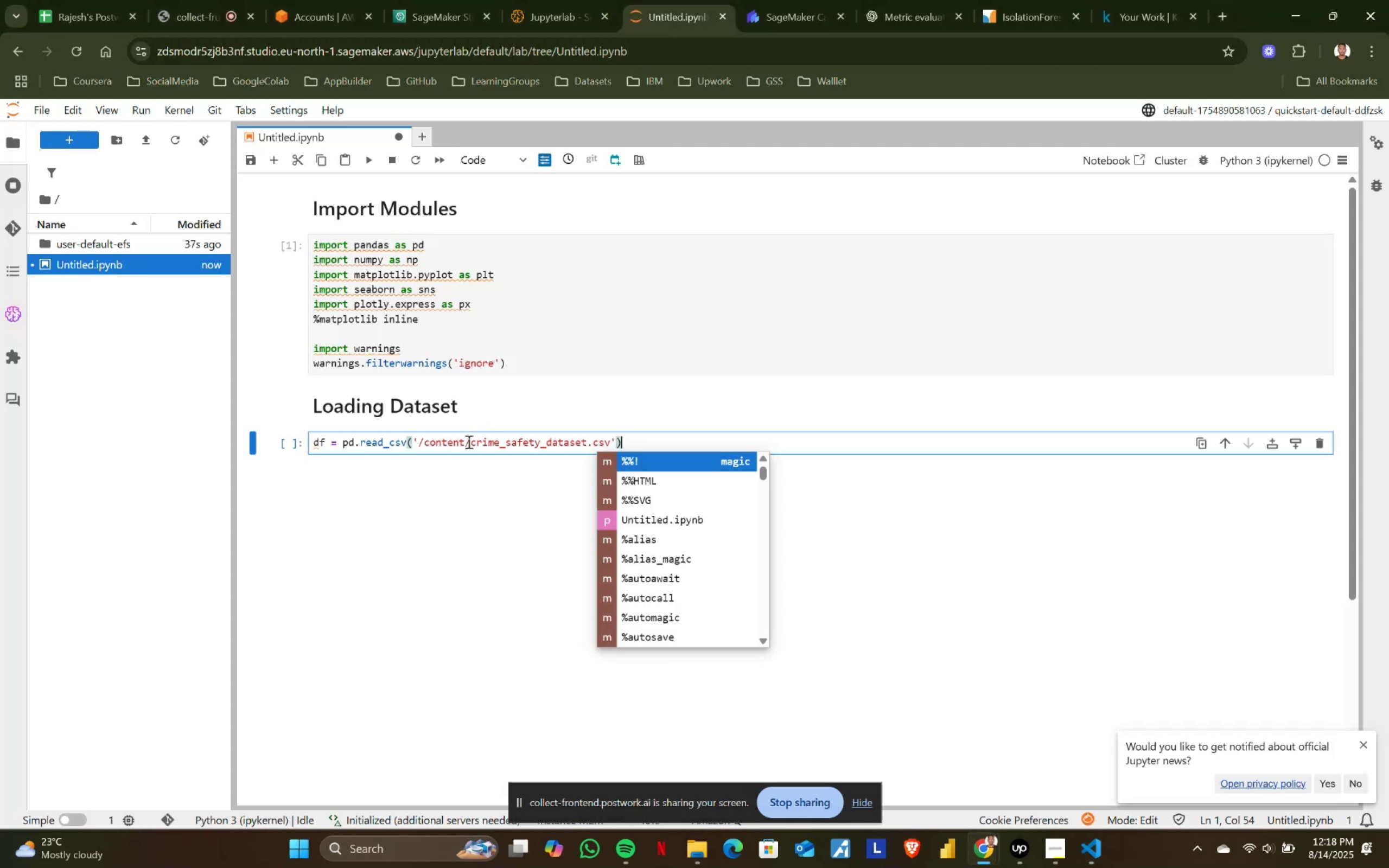 
left_click([468, 440])
 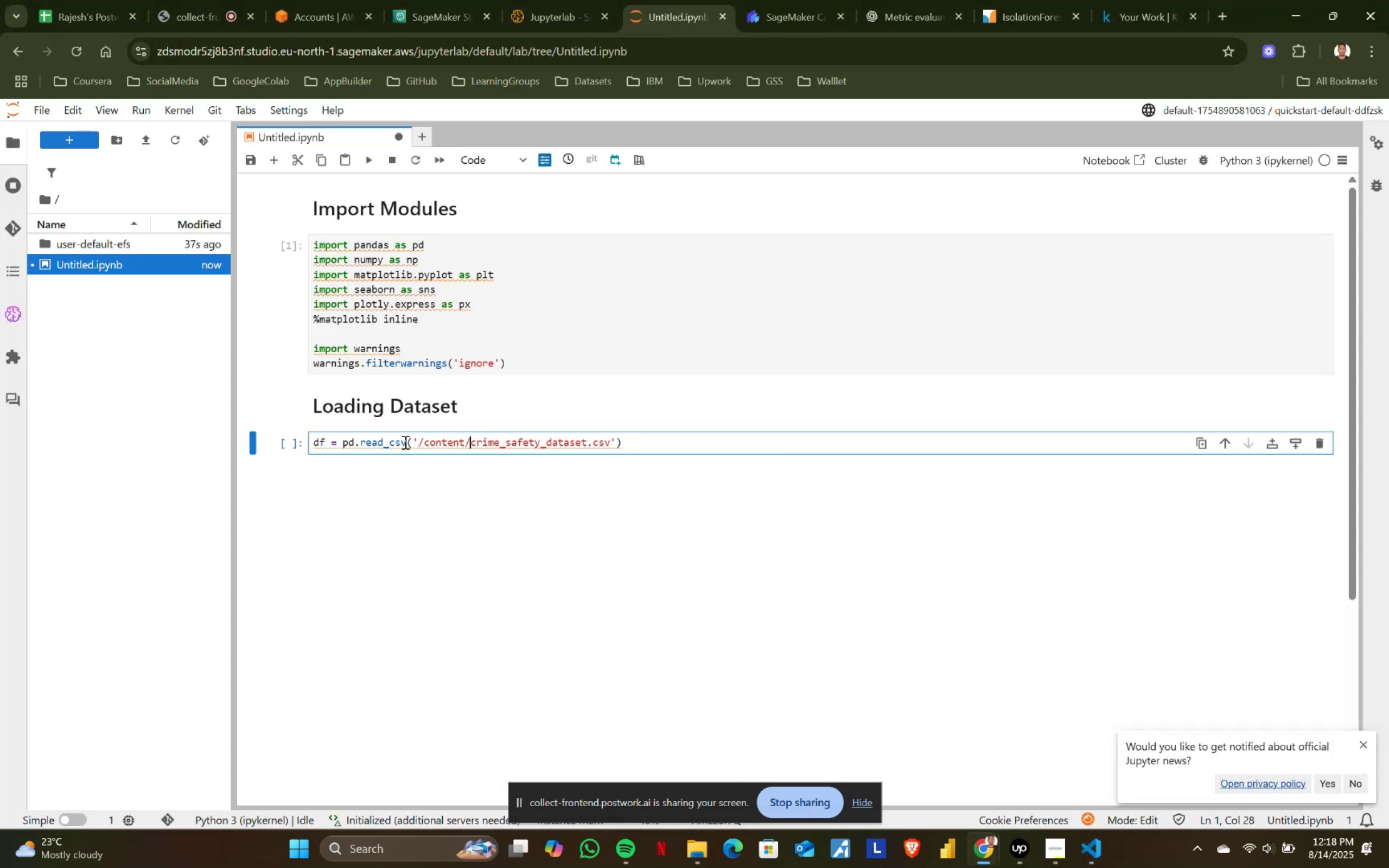 
hold_key(key=ShiftLeft, duration=0.81)
left_click([418, 438])
 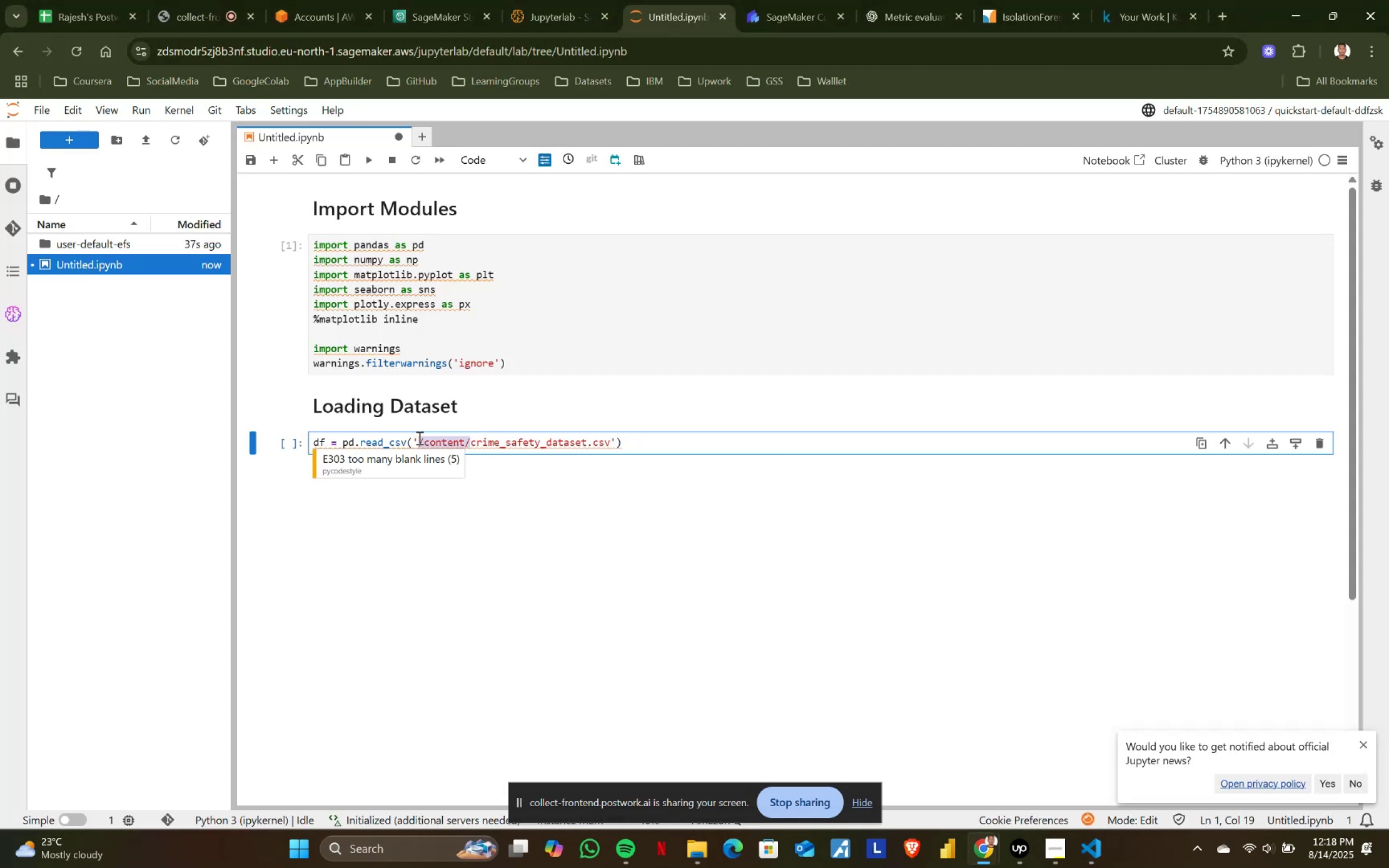 
key(Backspace)
 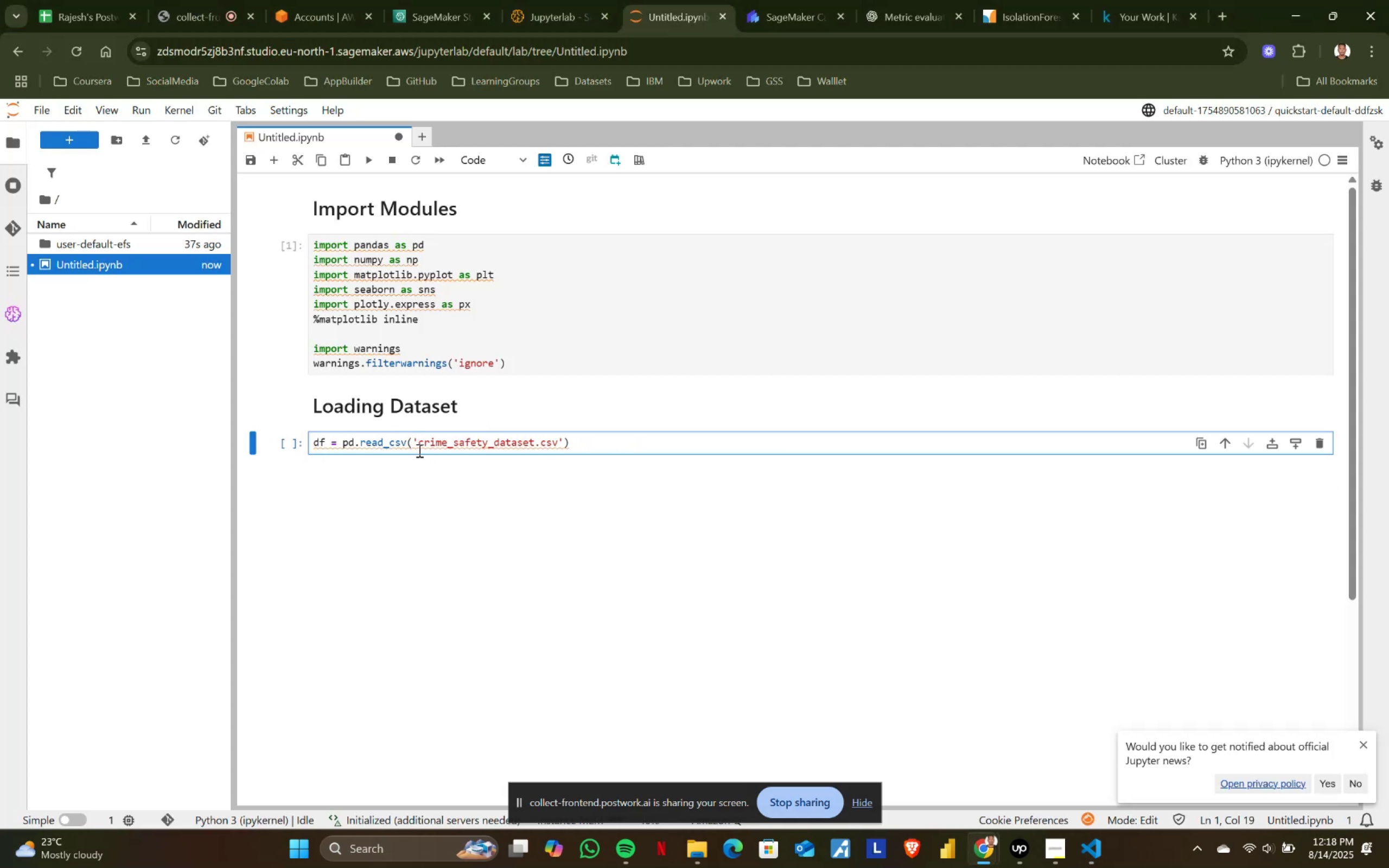 
left_click([409, 492])
 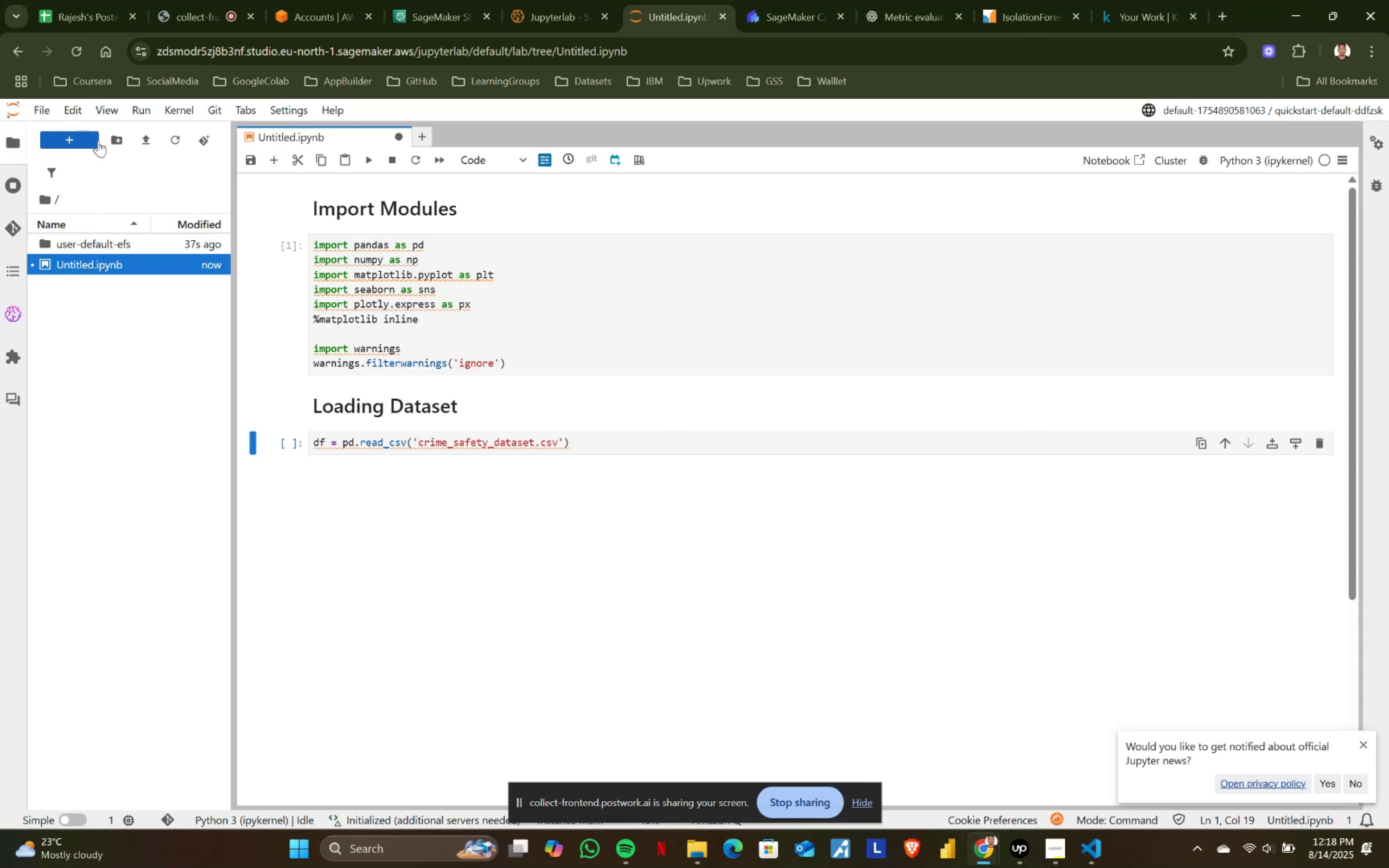 
left_click([142, 133])
 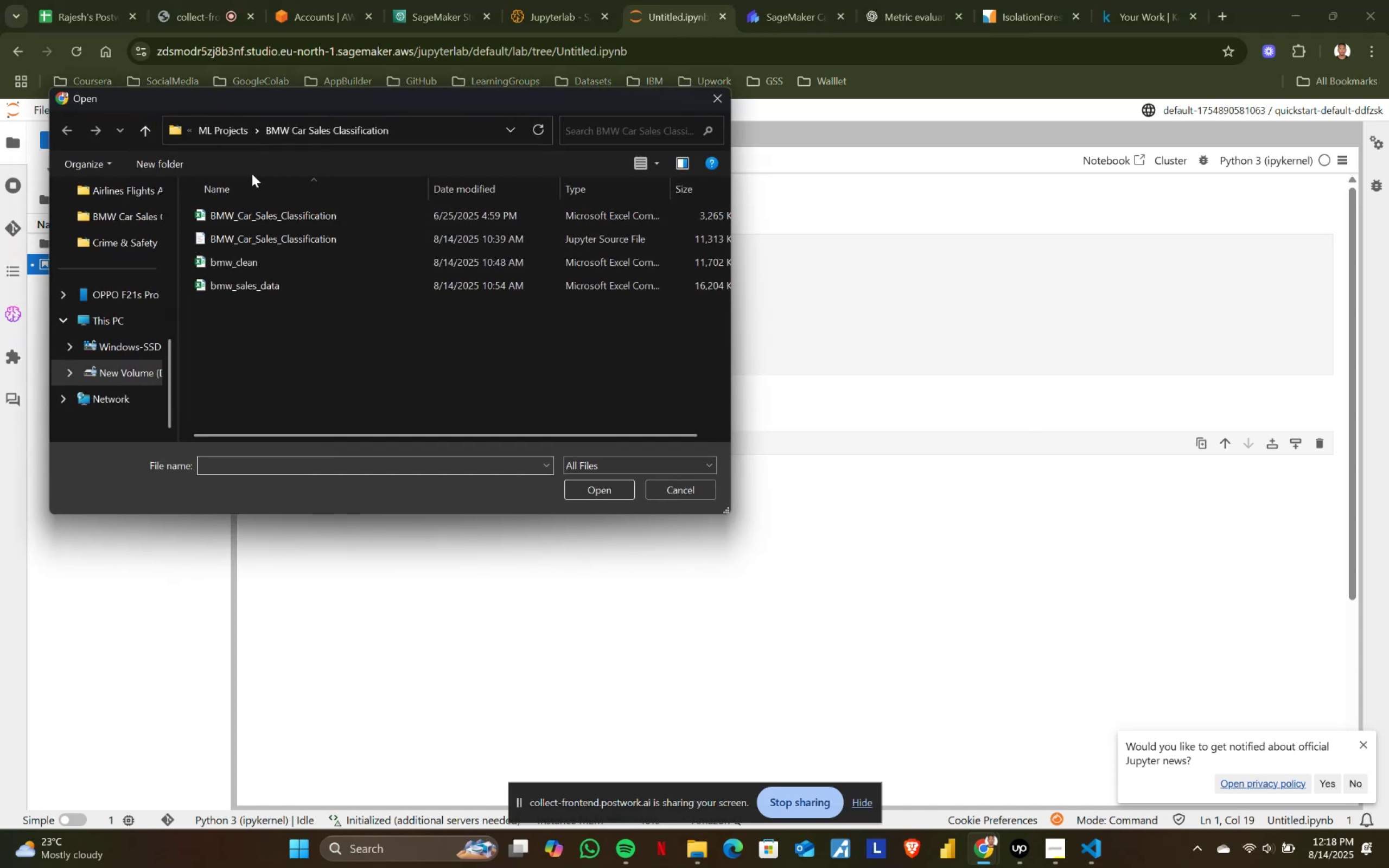 
left_click([240, 132])
 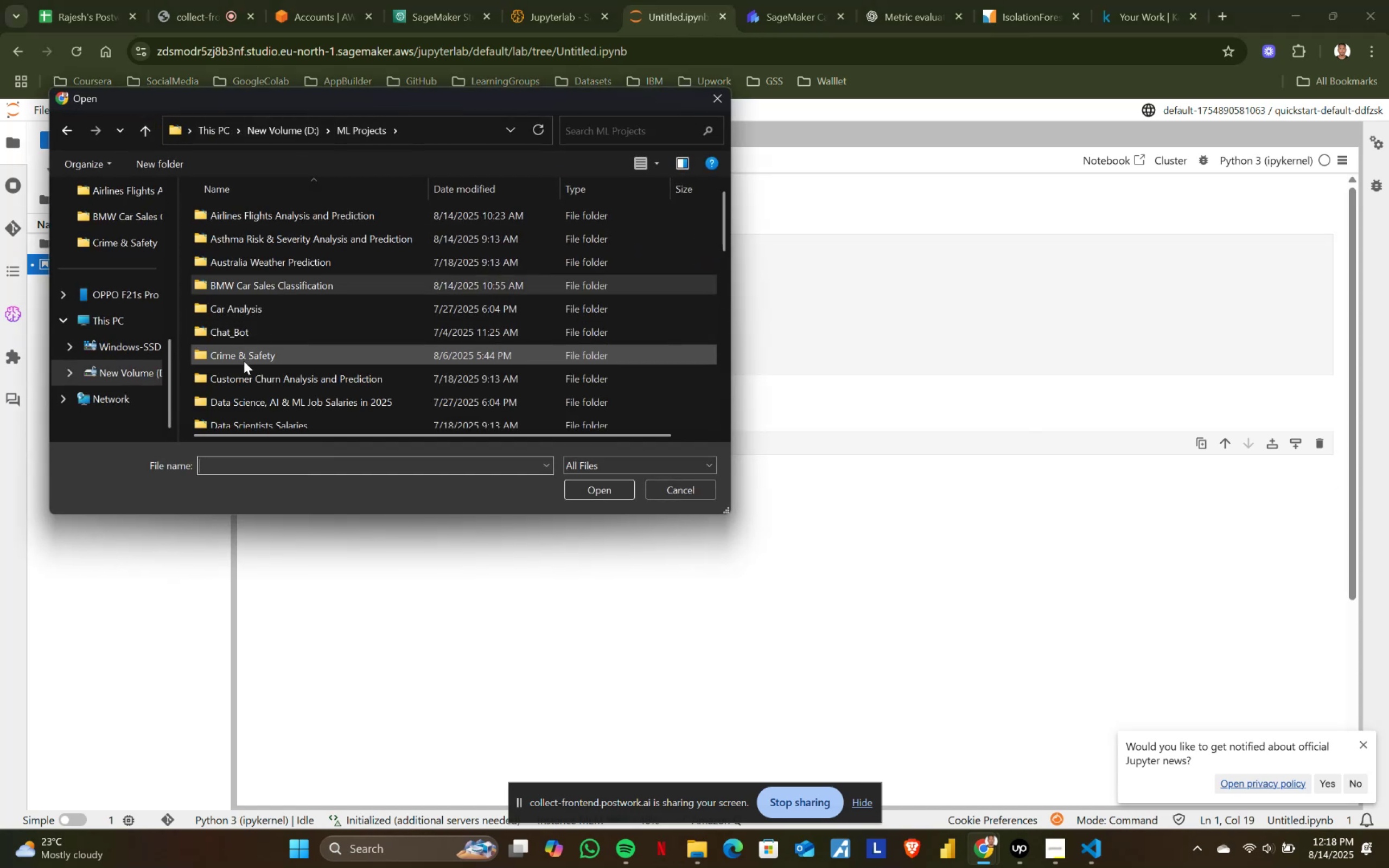 
double_click([244, 361])
 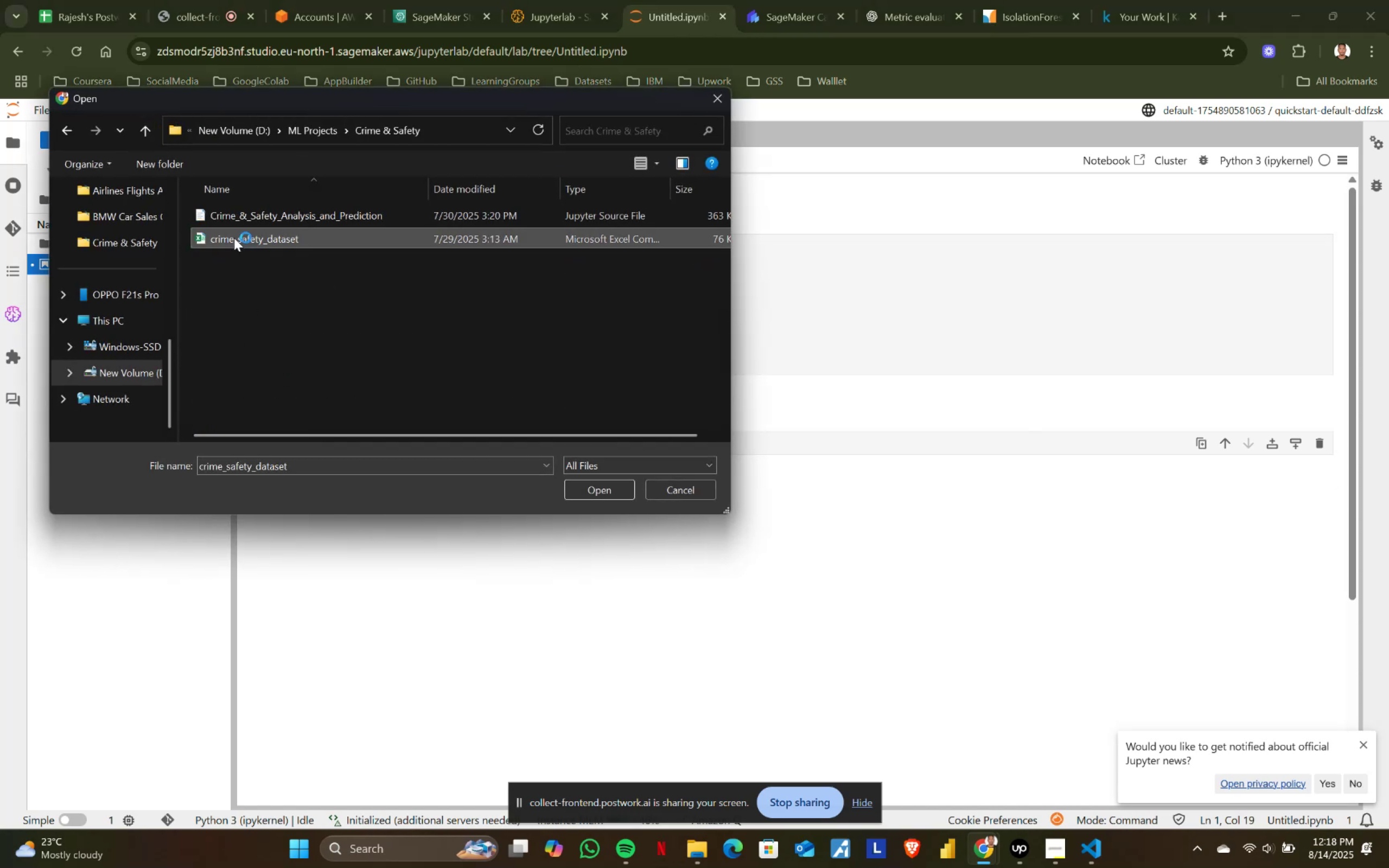 
double_click([234, 238])
 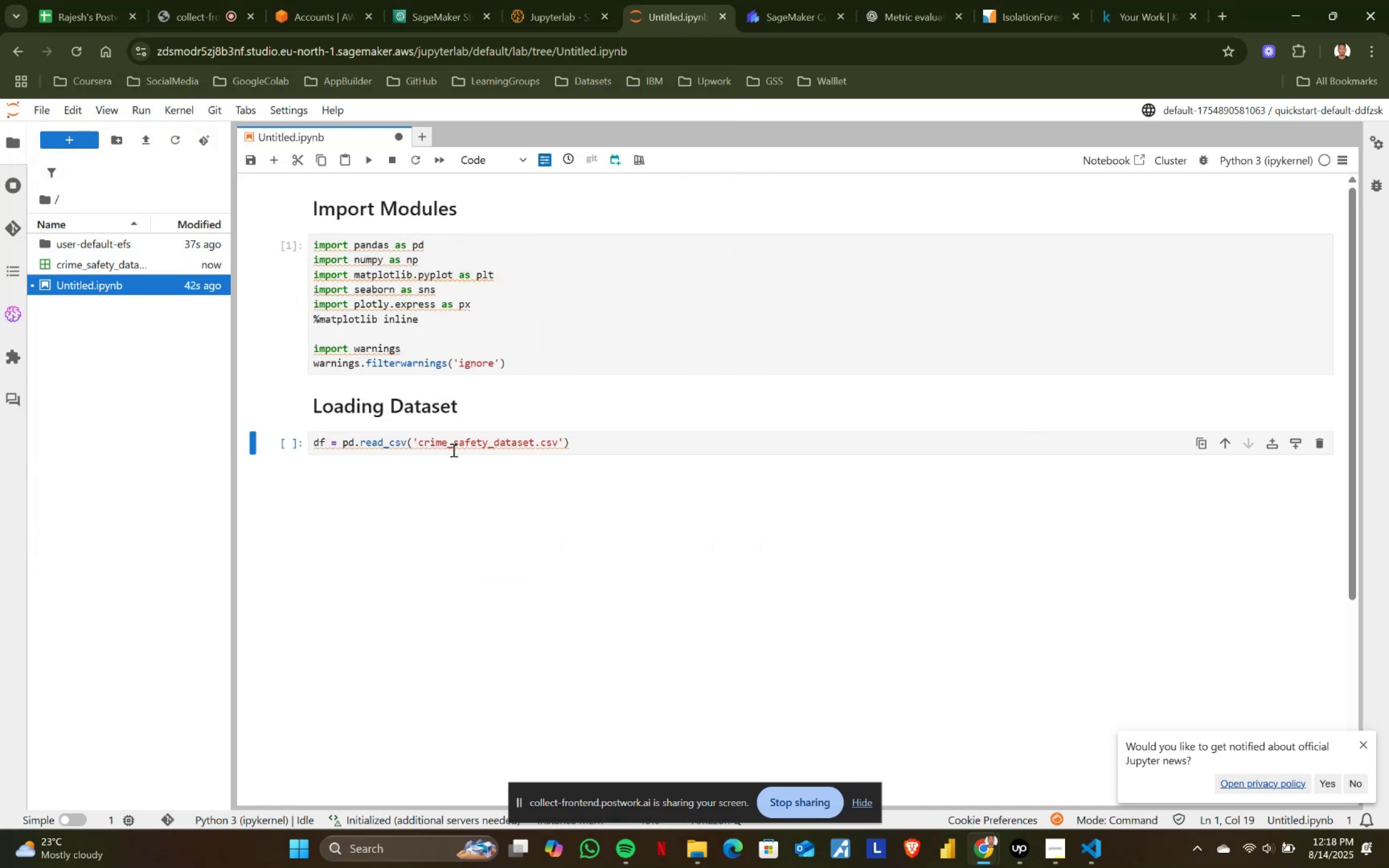 
left_click([590, 443])
 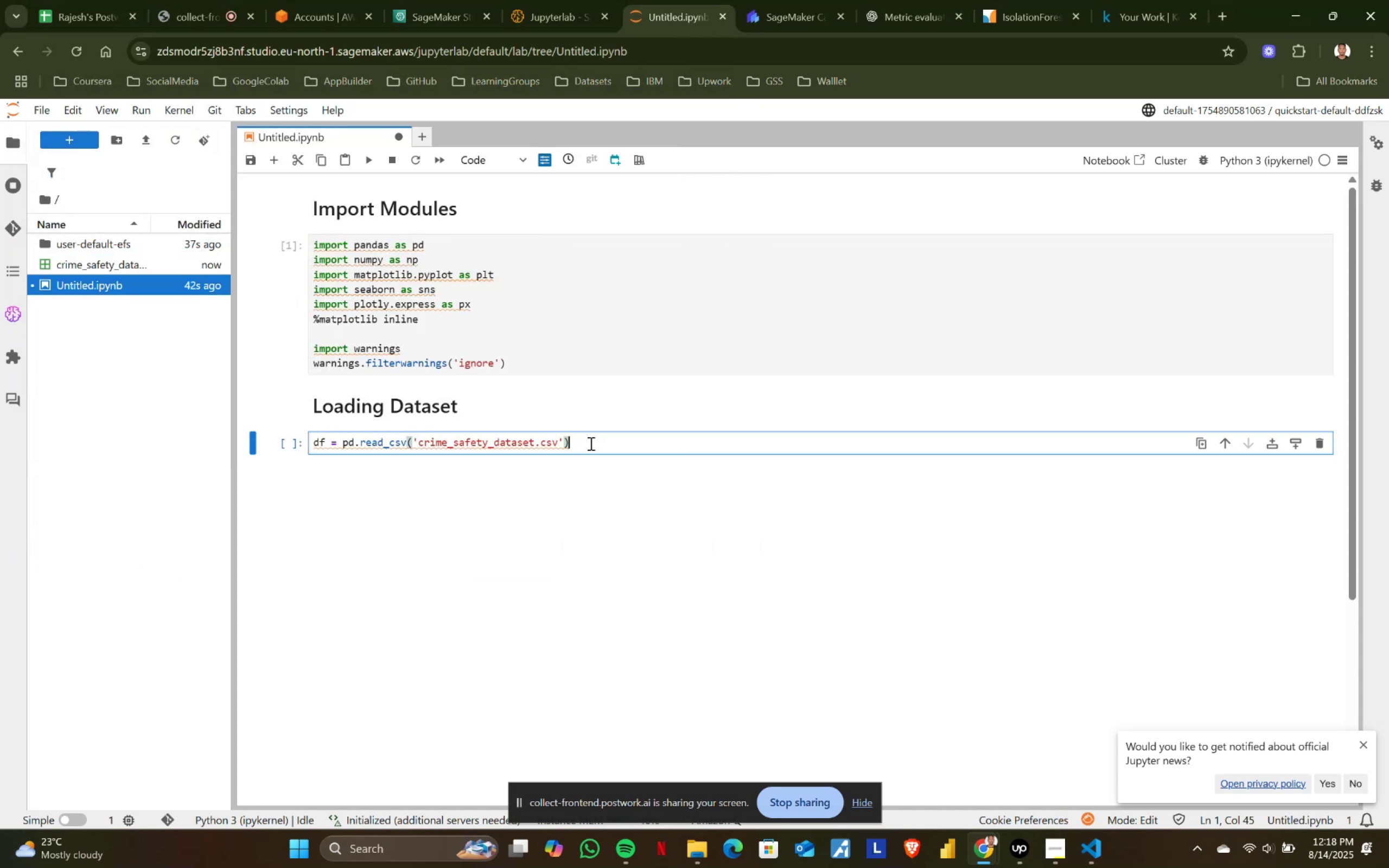 
key(Shift+ShiftRight)
 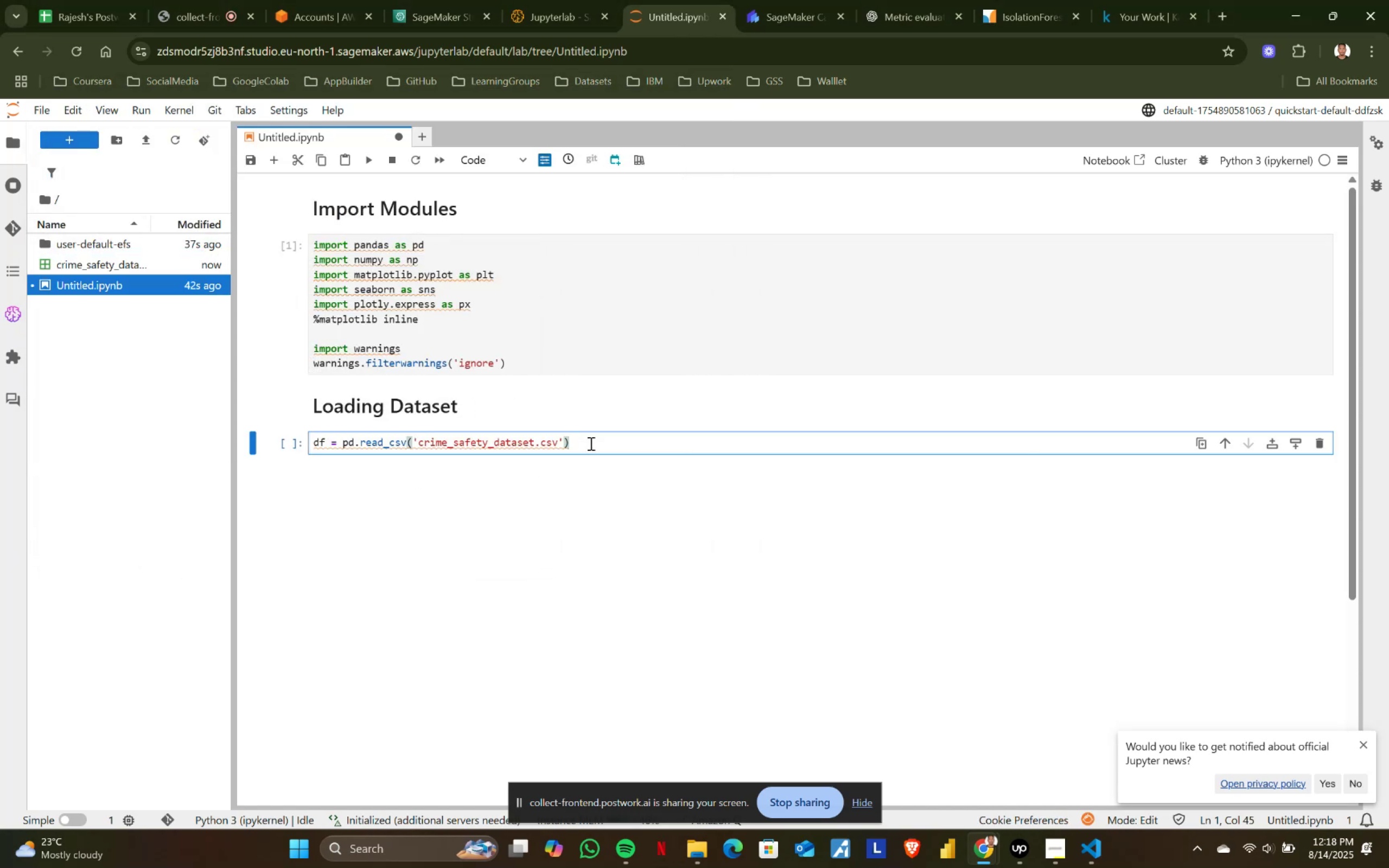 
key(Shift+Enter)
 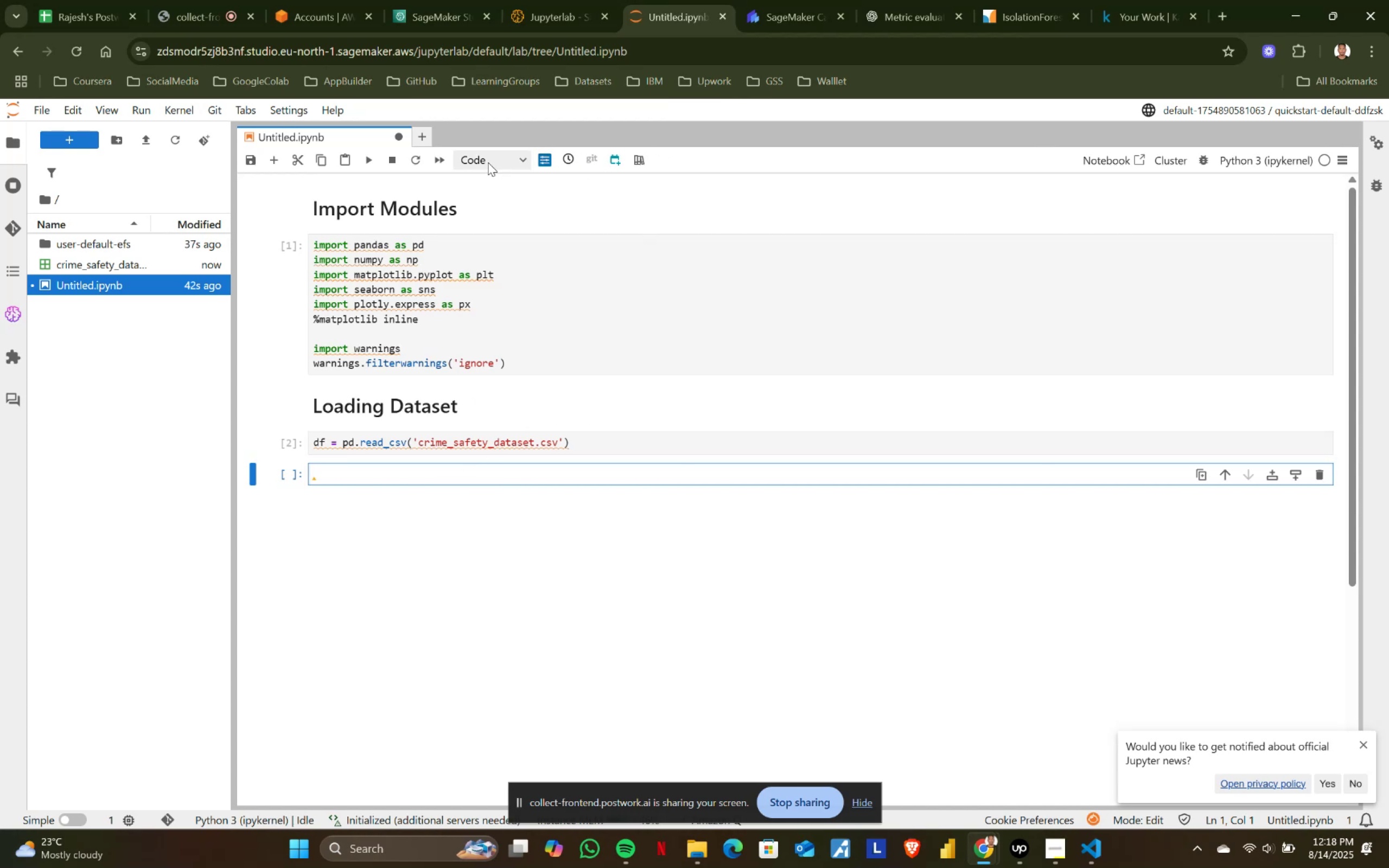 
left_click([525, 162])
 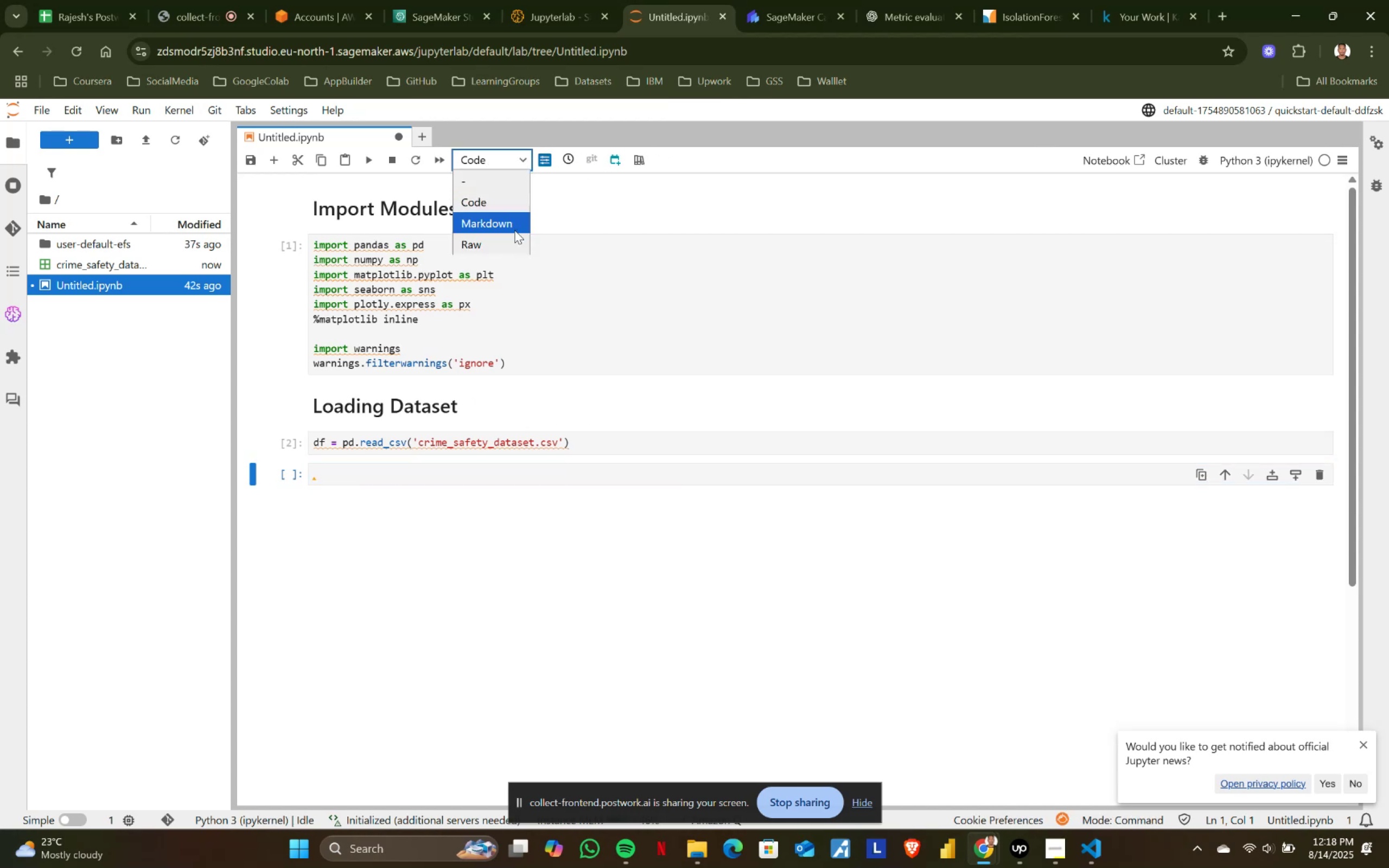 
left_click([514, 227])
 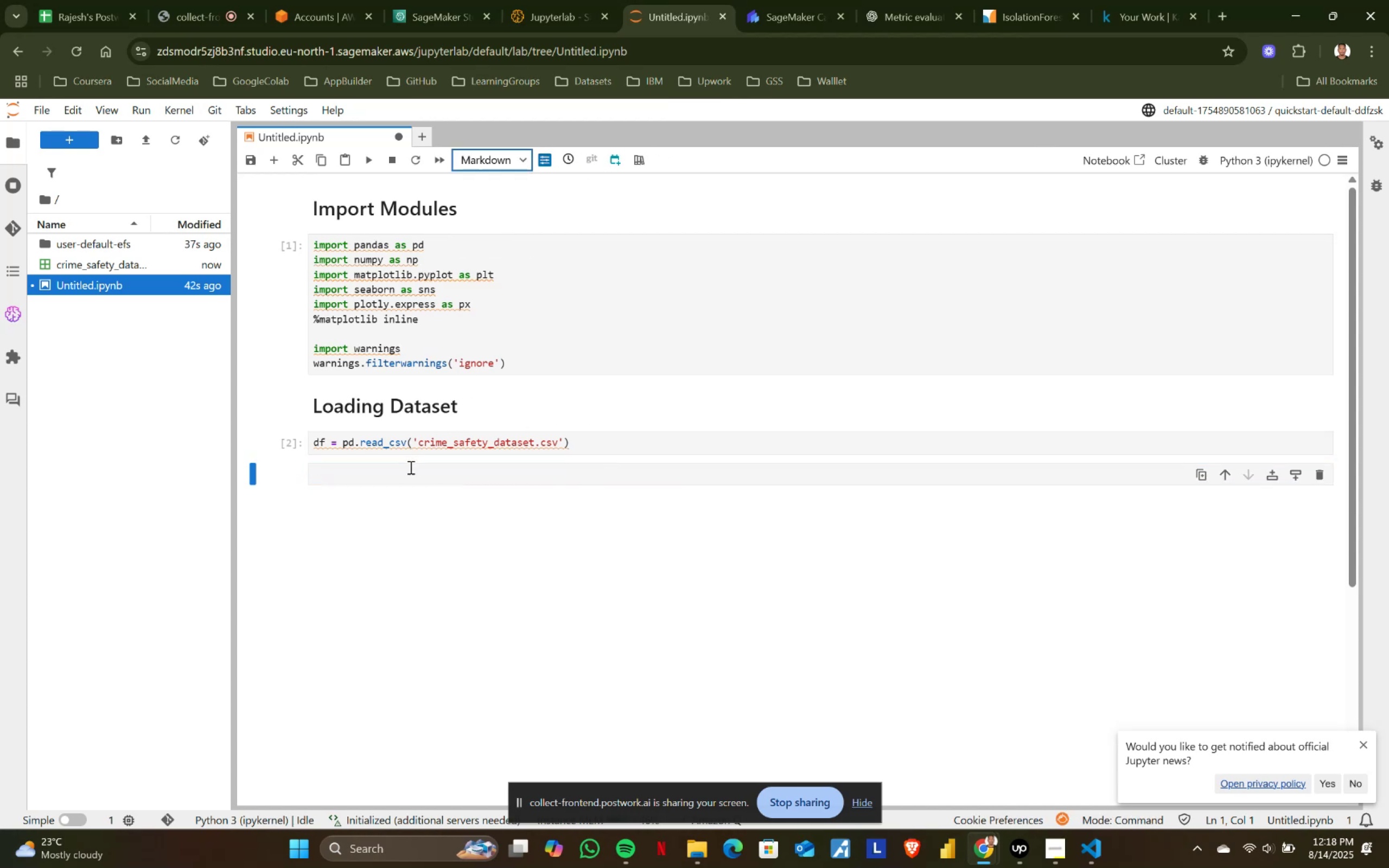 
left_click([409, 468])
 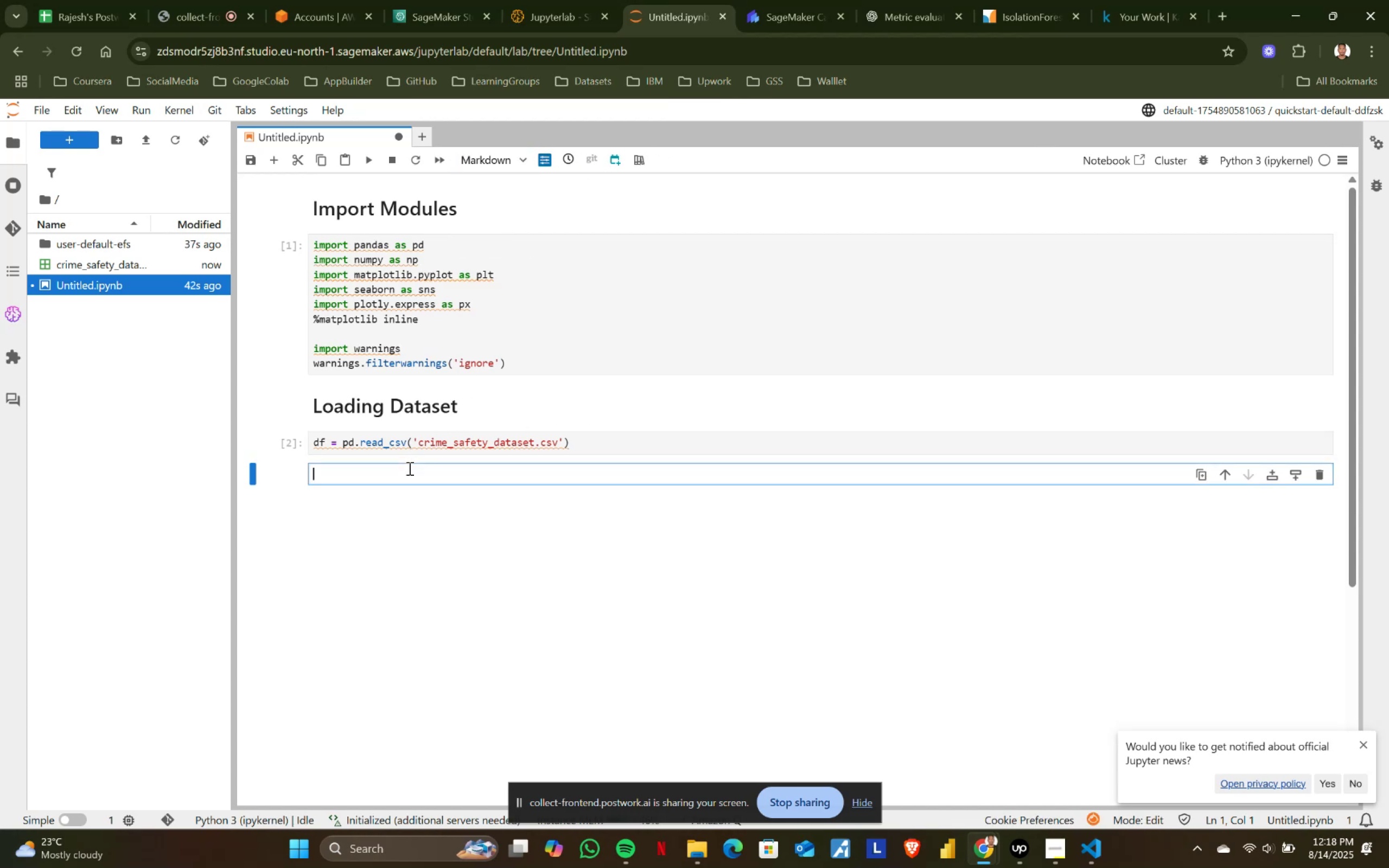 
type(## Exploratory Data Analysis)
 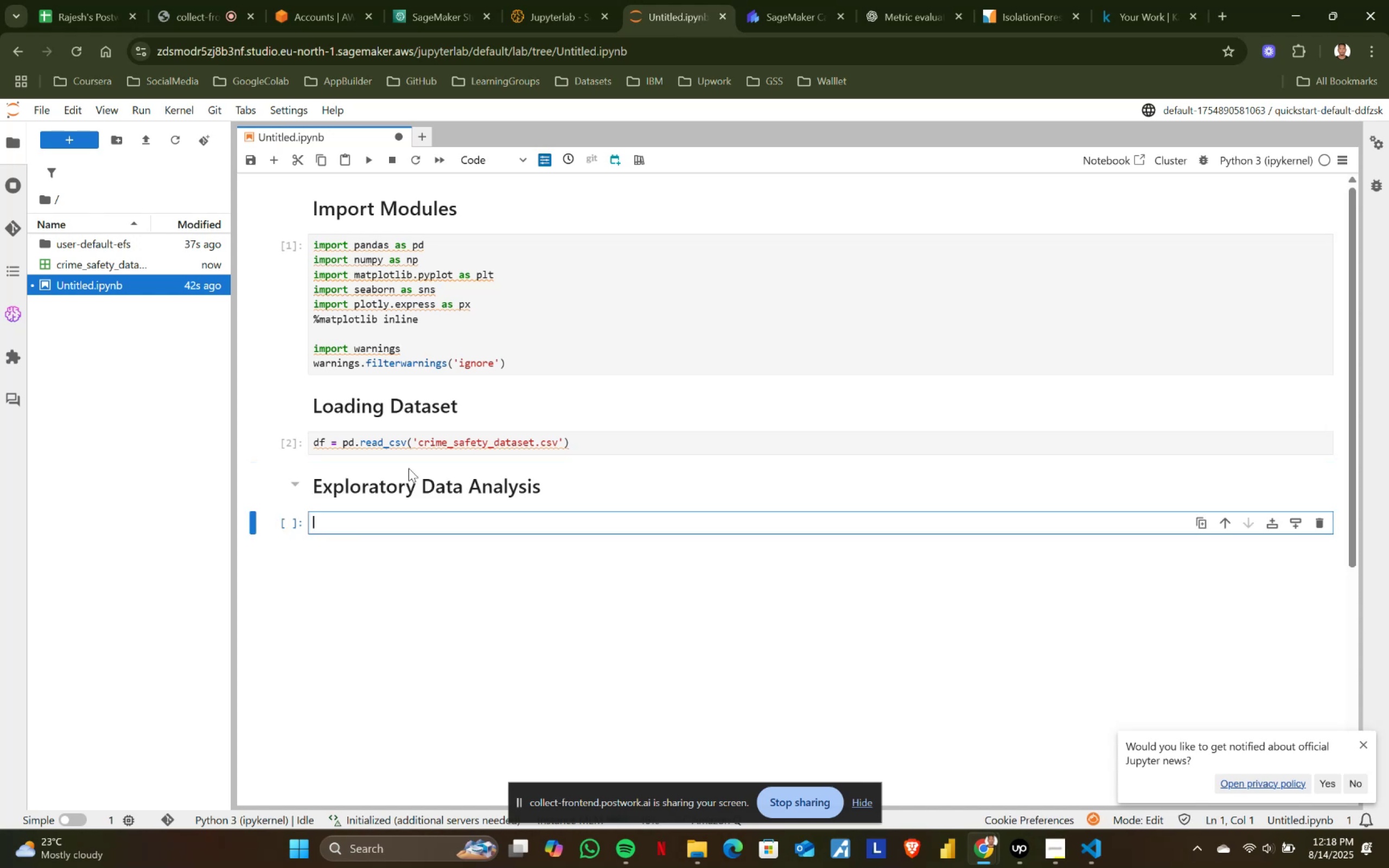 
 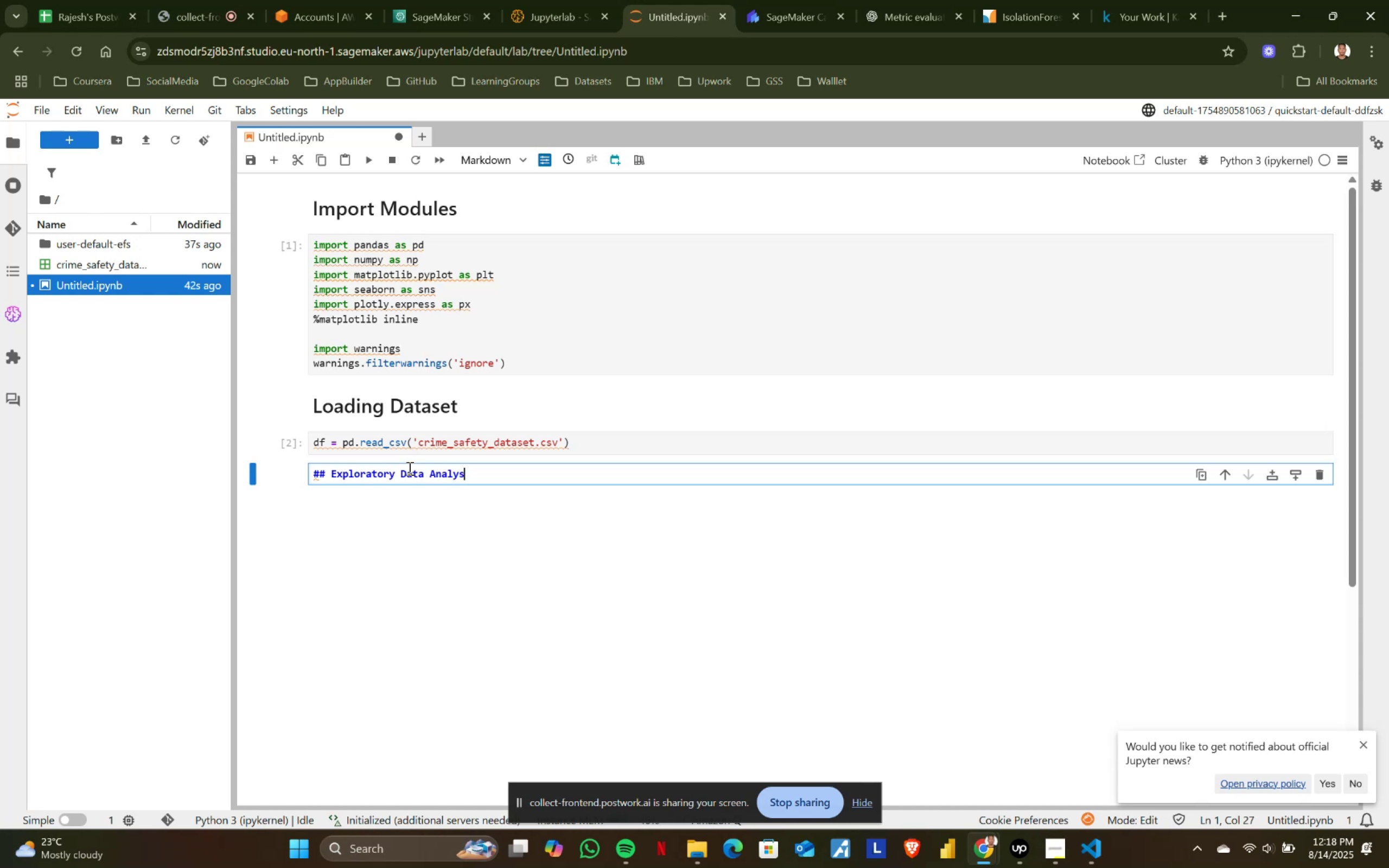 
key(Shift+Enter)
 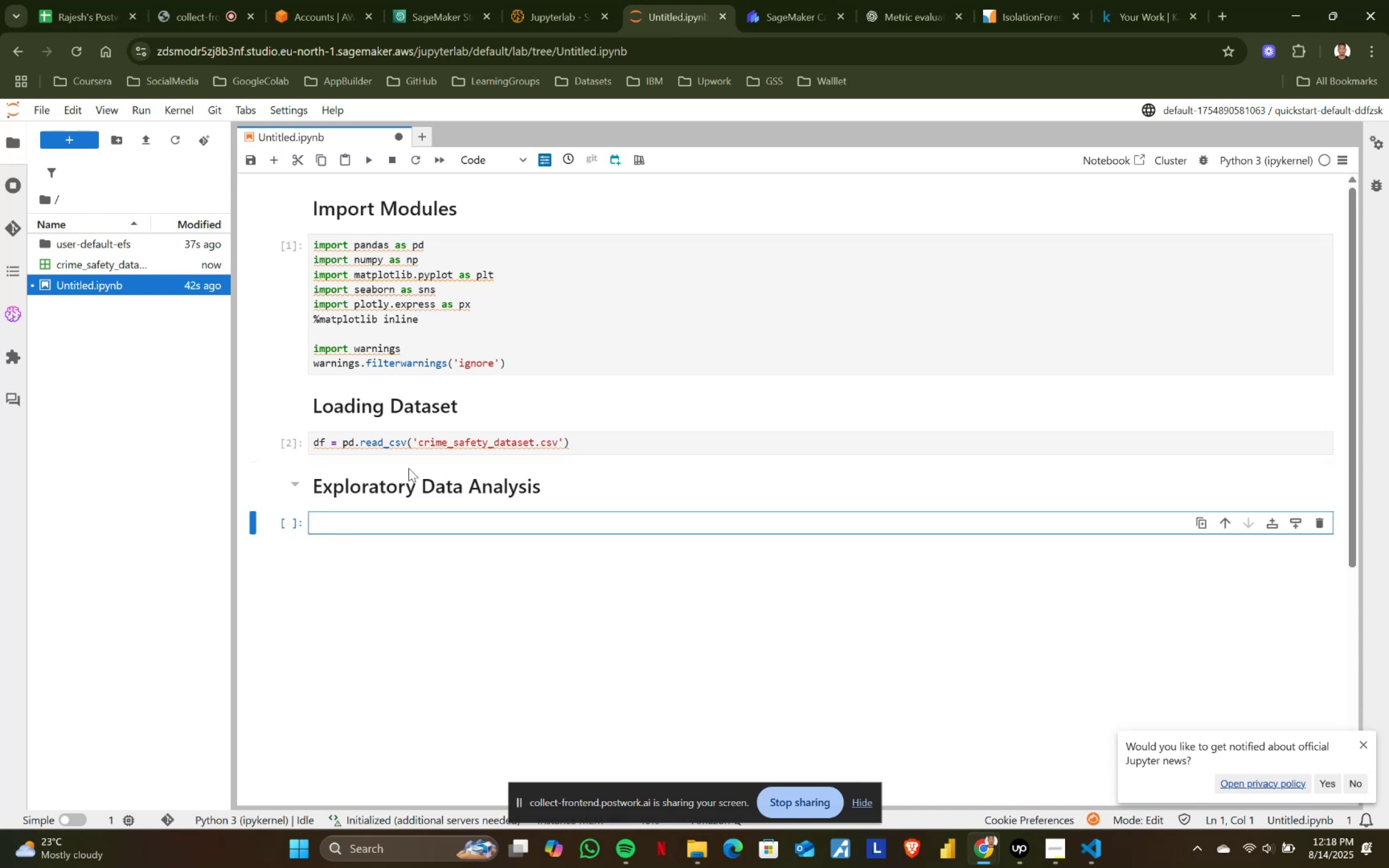 
key(Alt+AltLeft)
 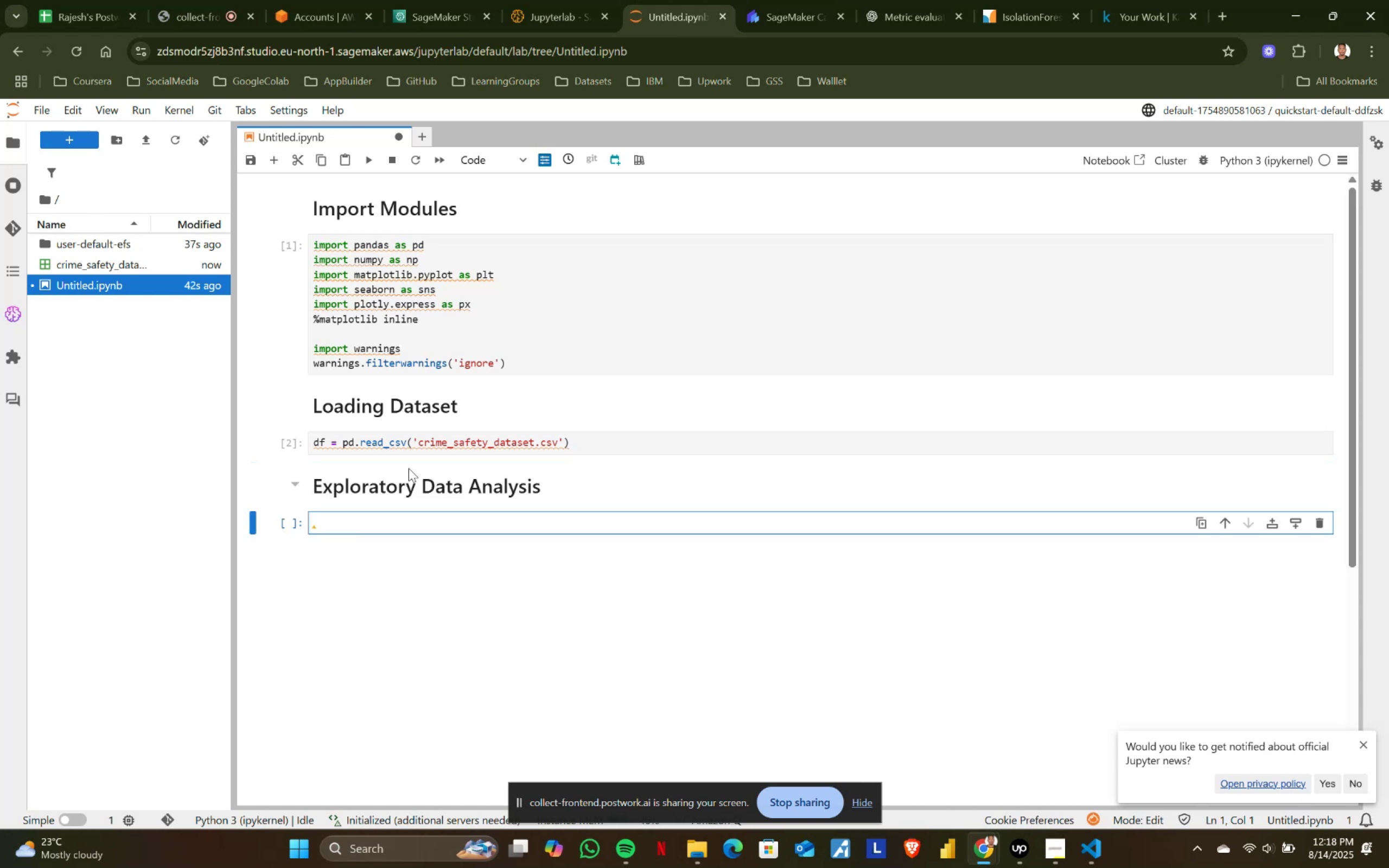 
key(Alt+Tab)
 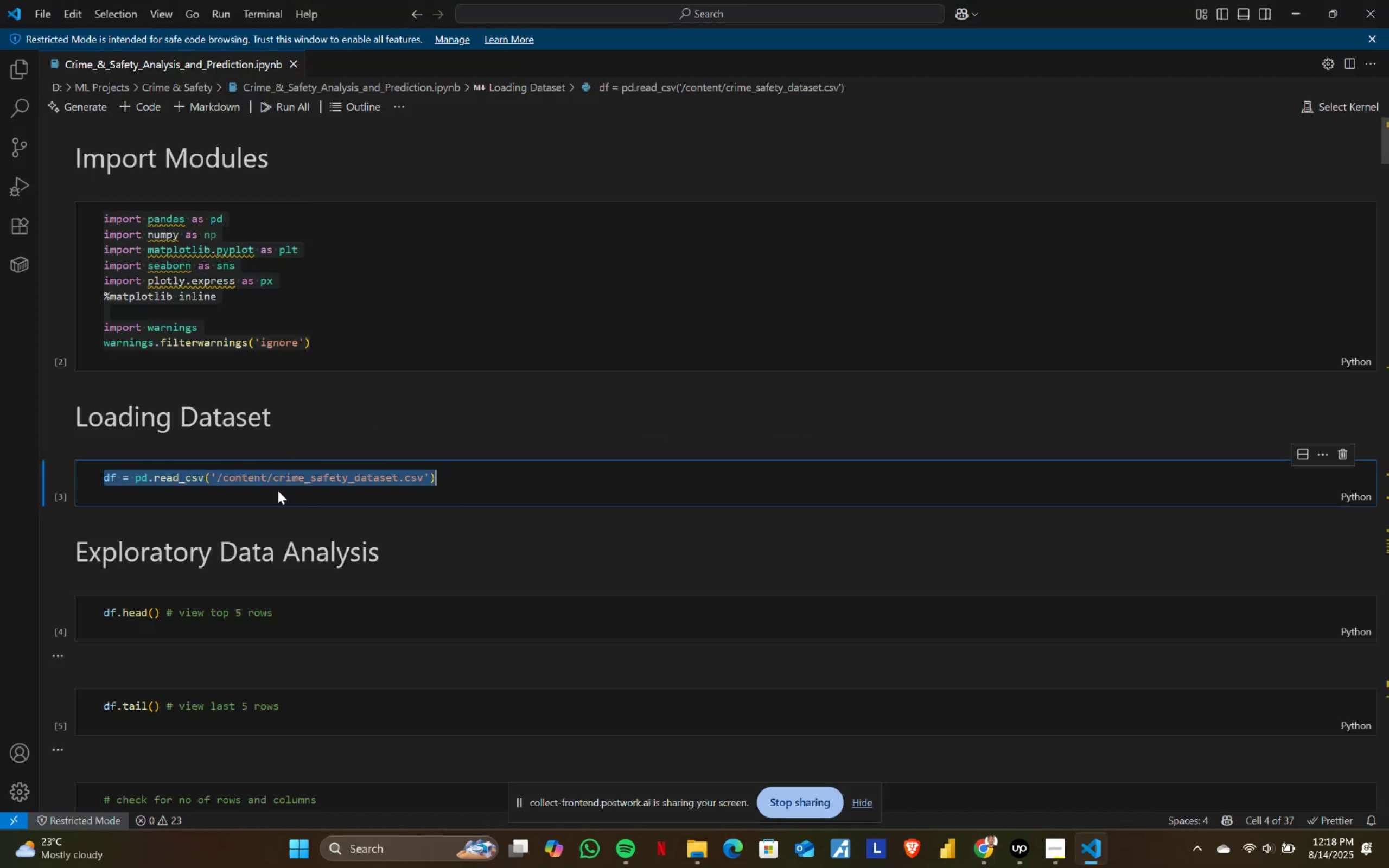 
scroll: coordinate [264, 550], scroll_direction: down, amount: 1.0
 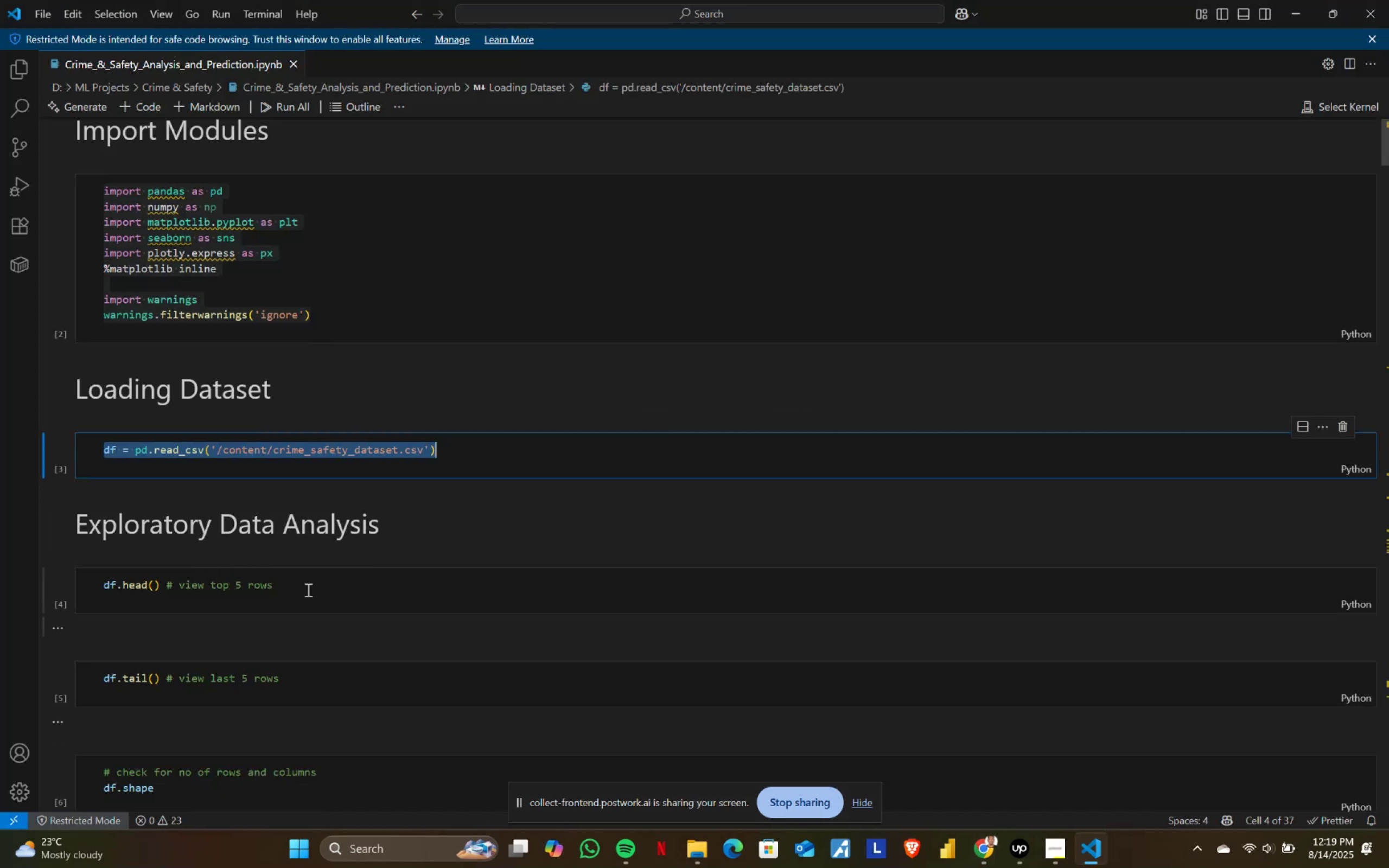 
left_click([307, 590])
 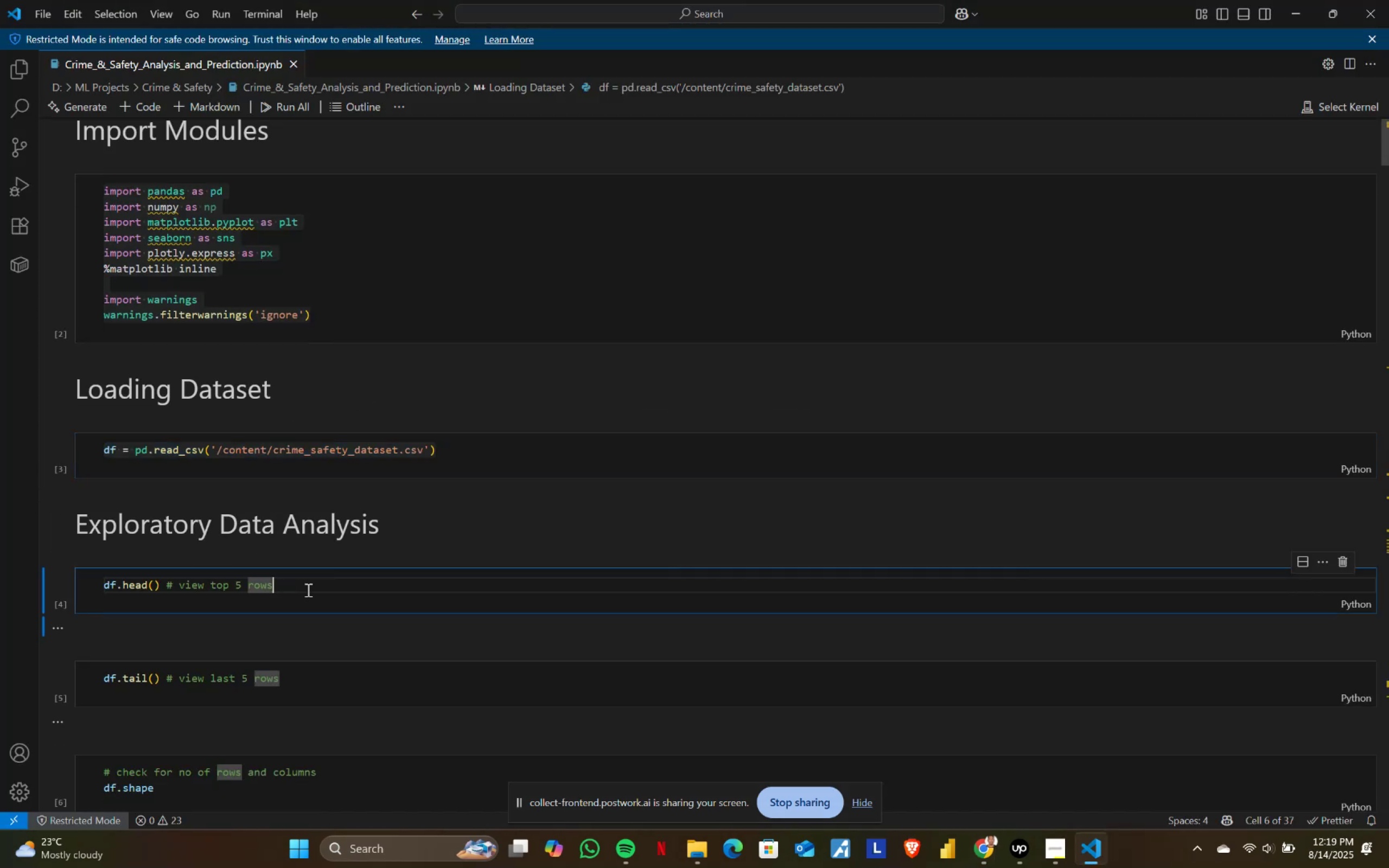 
key(Control+ControlLeft)
 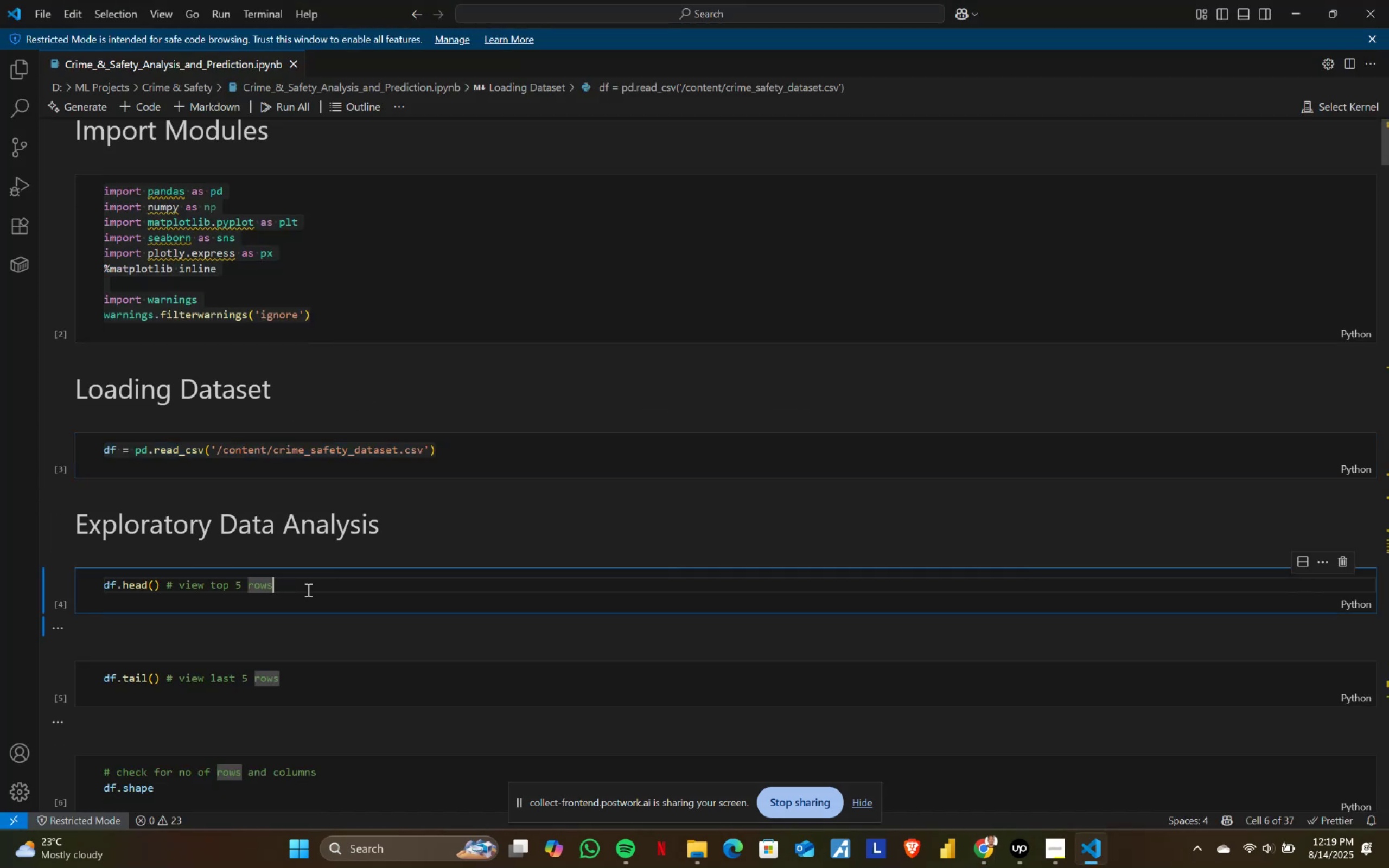 
key(Control+A)
 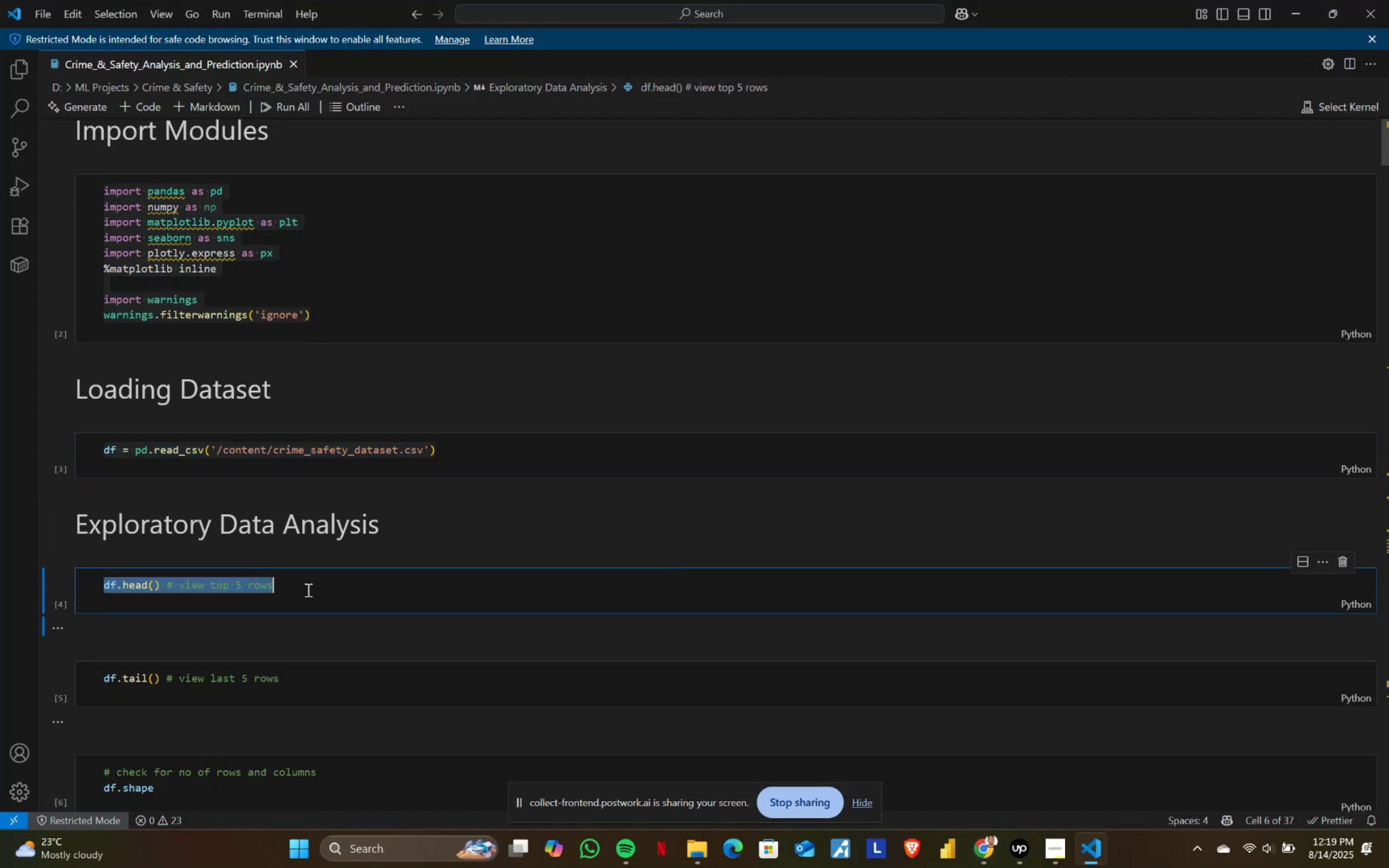 
key(Control+ControlLeft)
 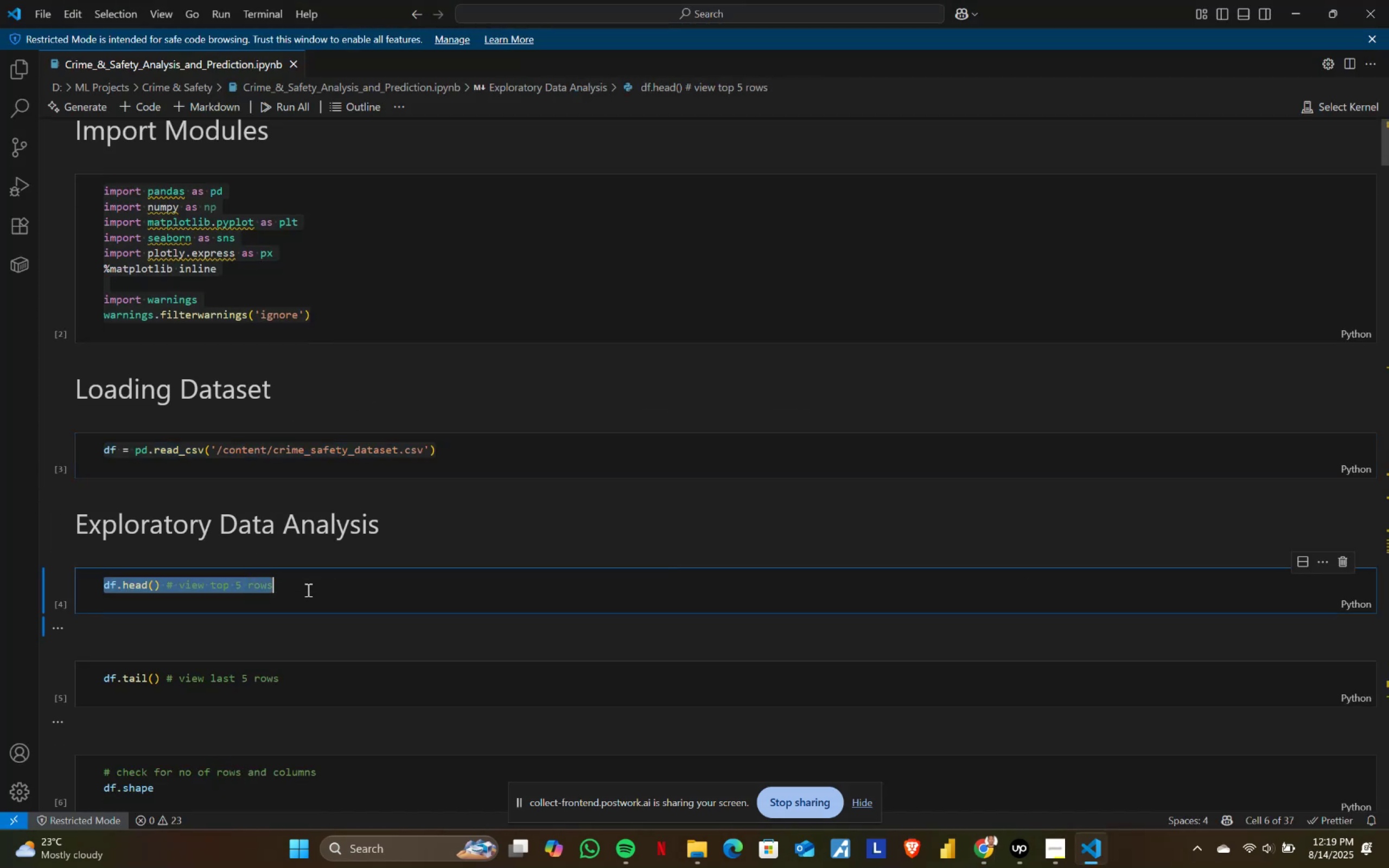 
key(Control+C)
 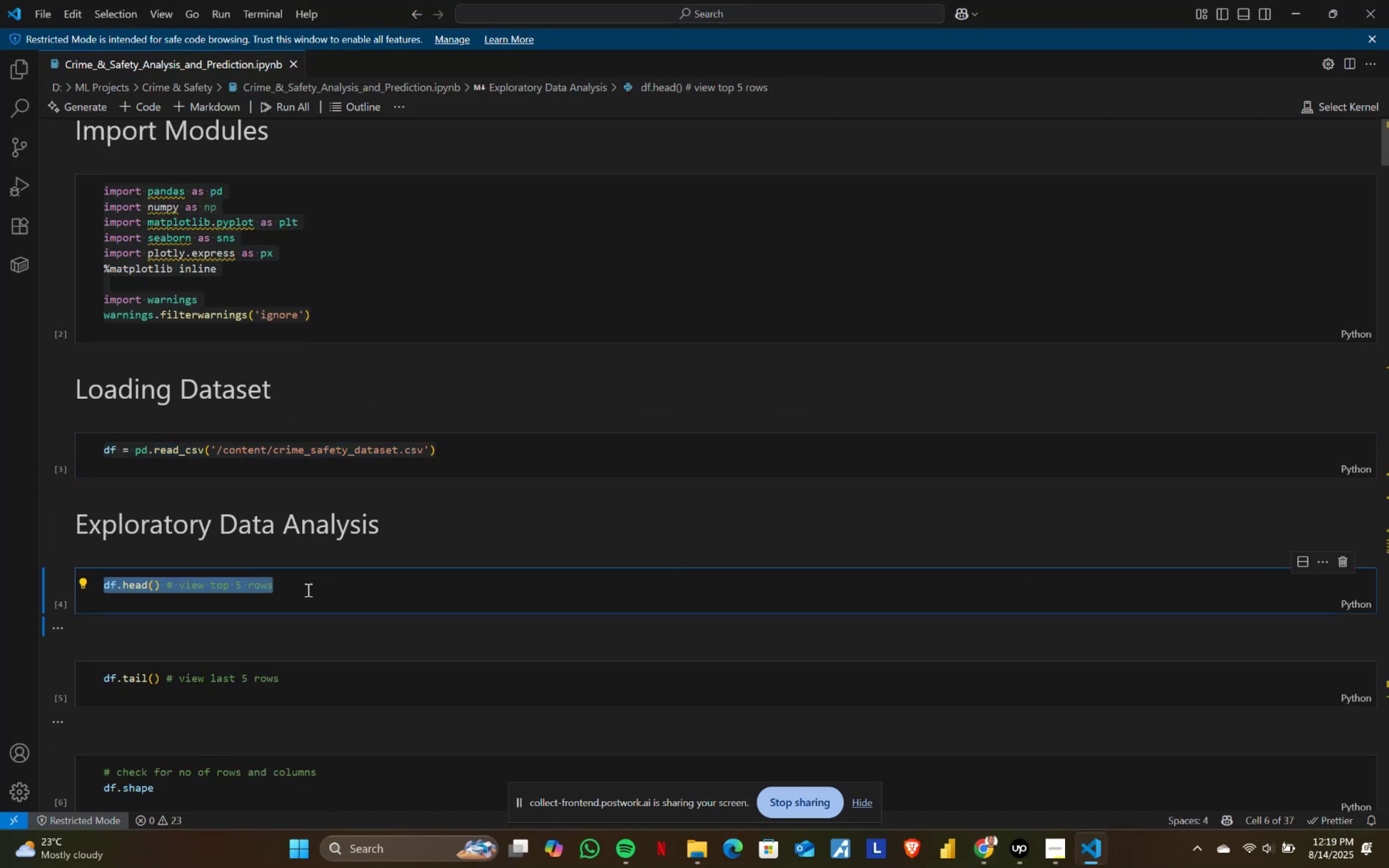 
key(Alt+AltLeft)
 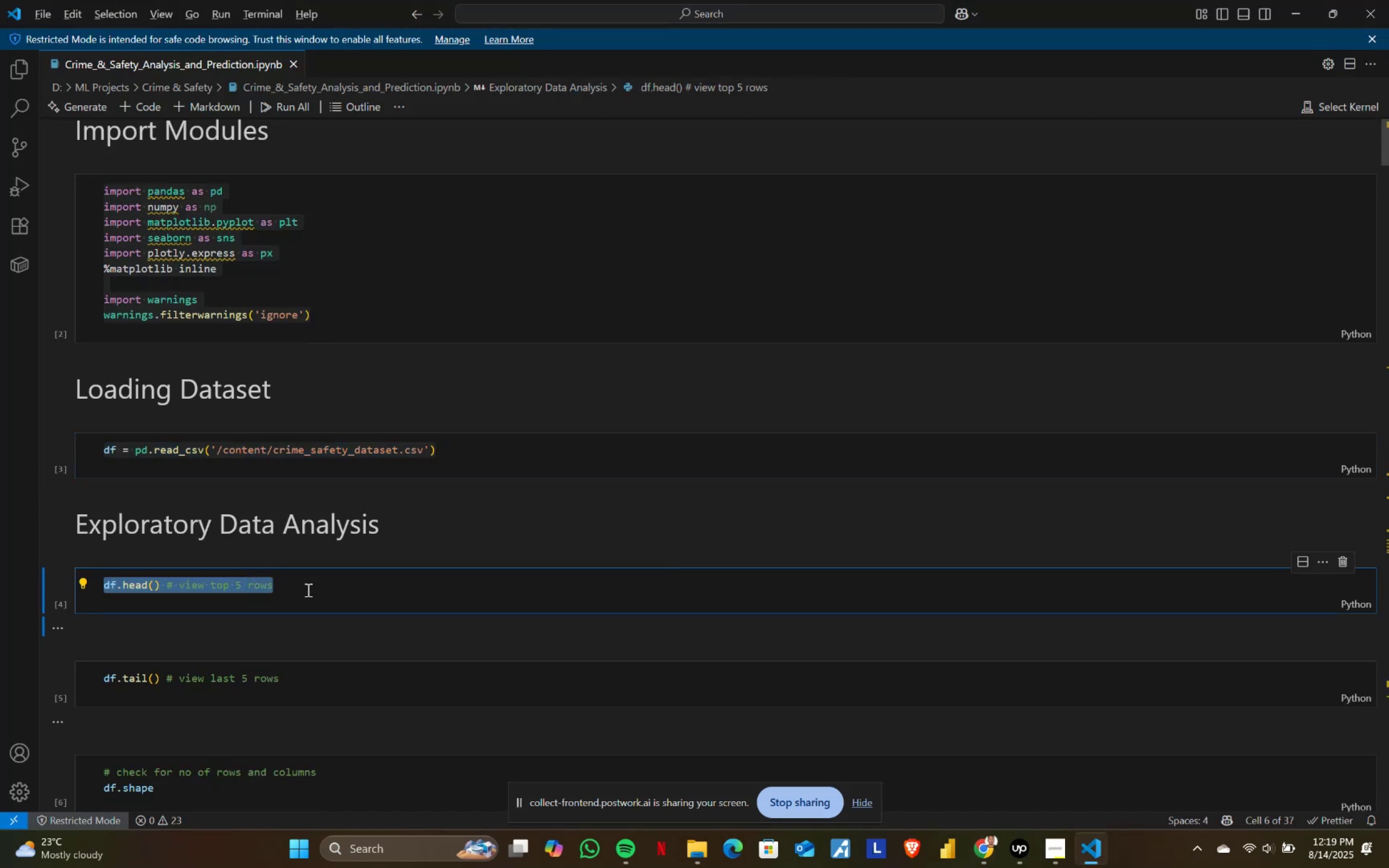 
key(Alt+Tab)
 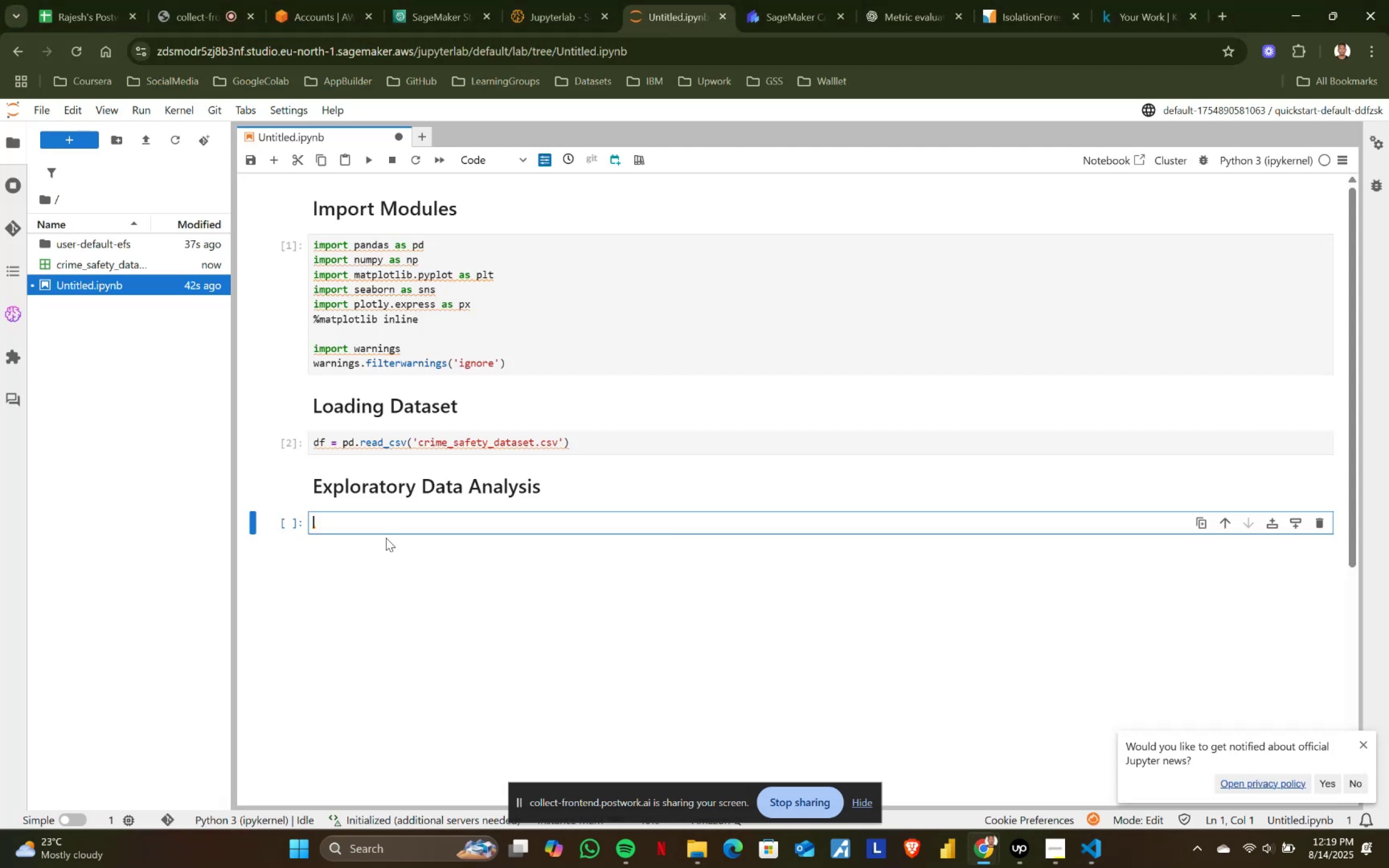 
key(Control+ControlLeft)
 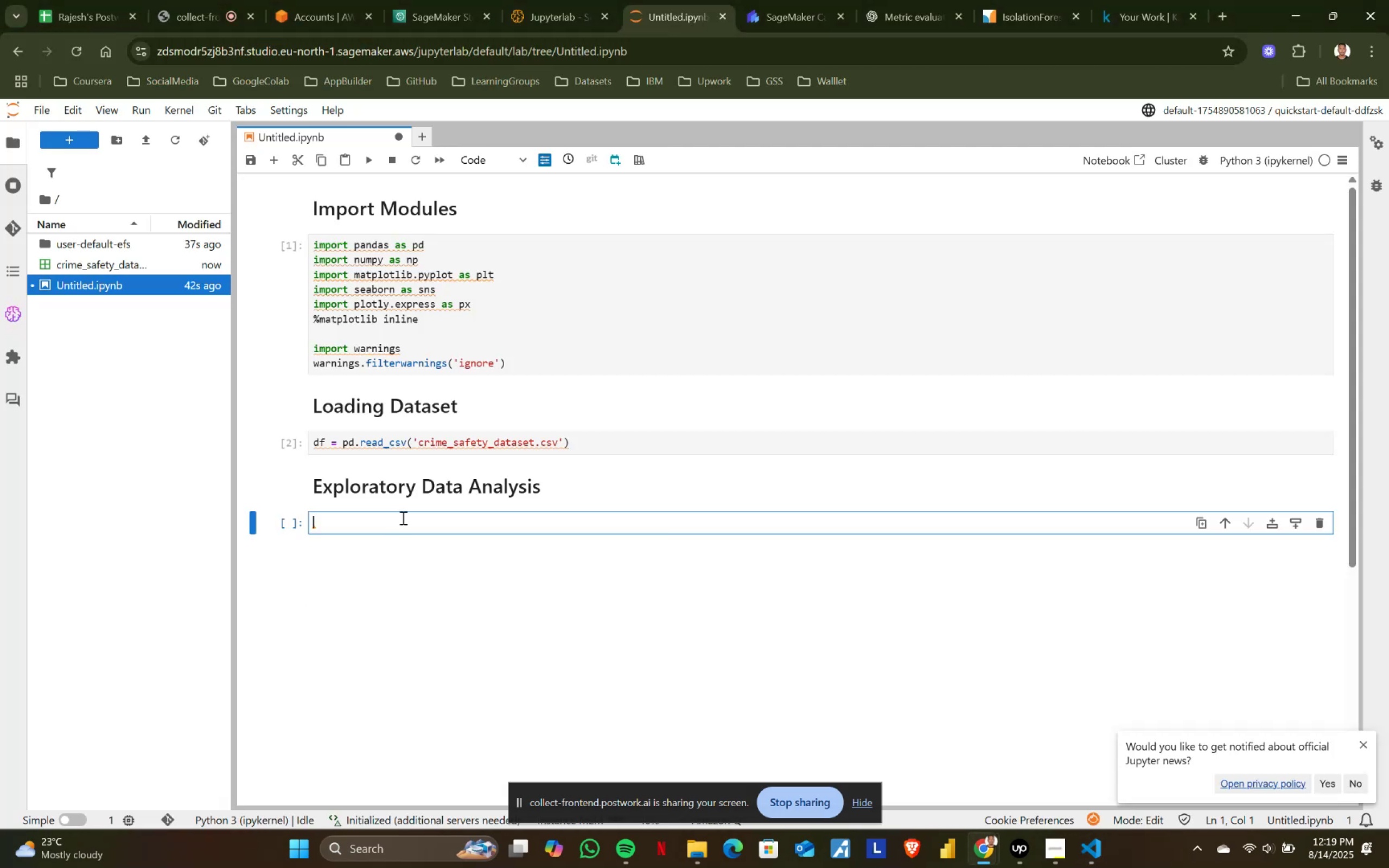 
key(Control+V)
 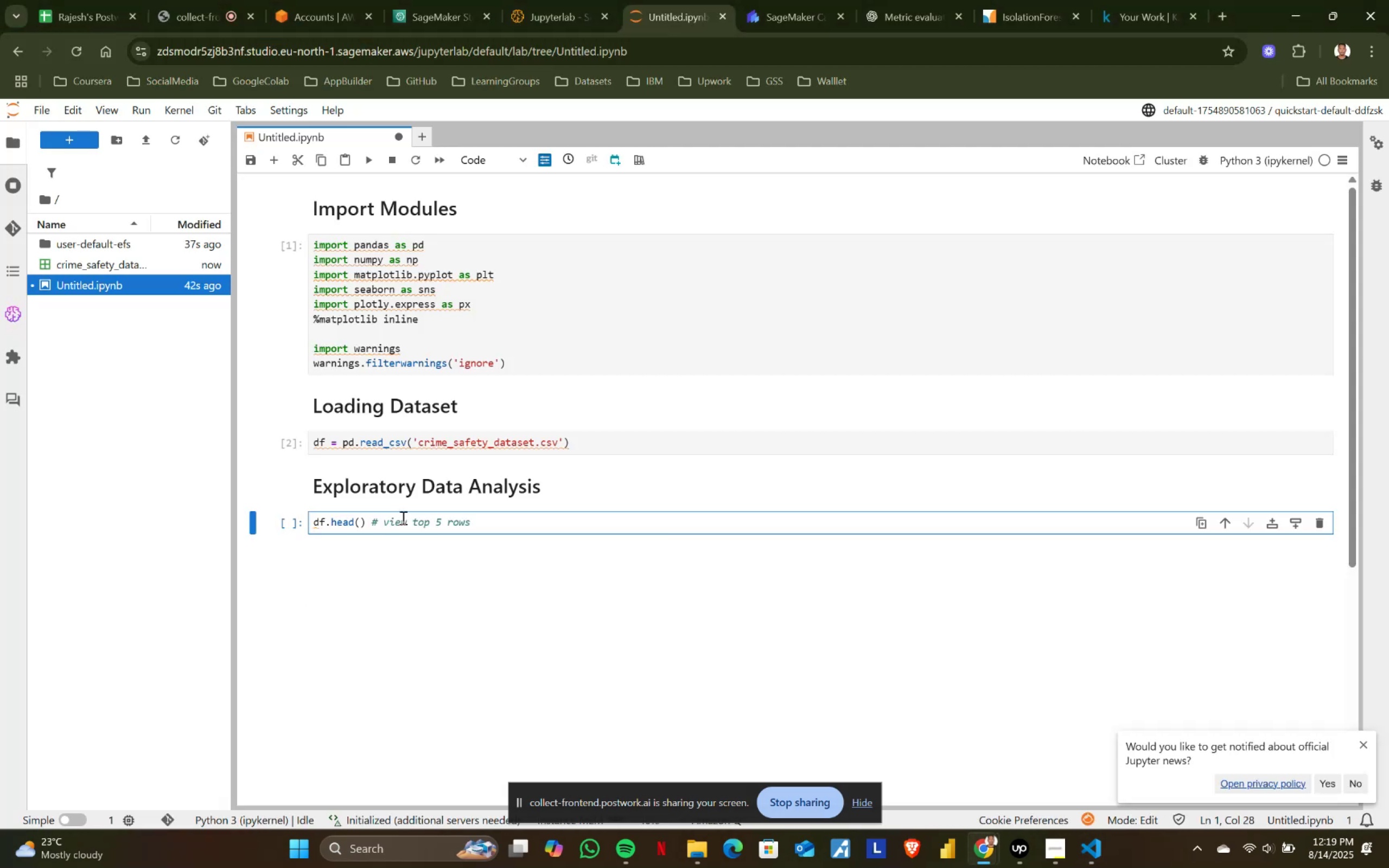 
key(Shift+ShiftRight)
 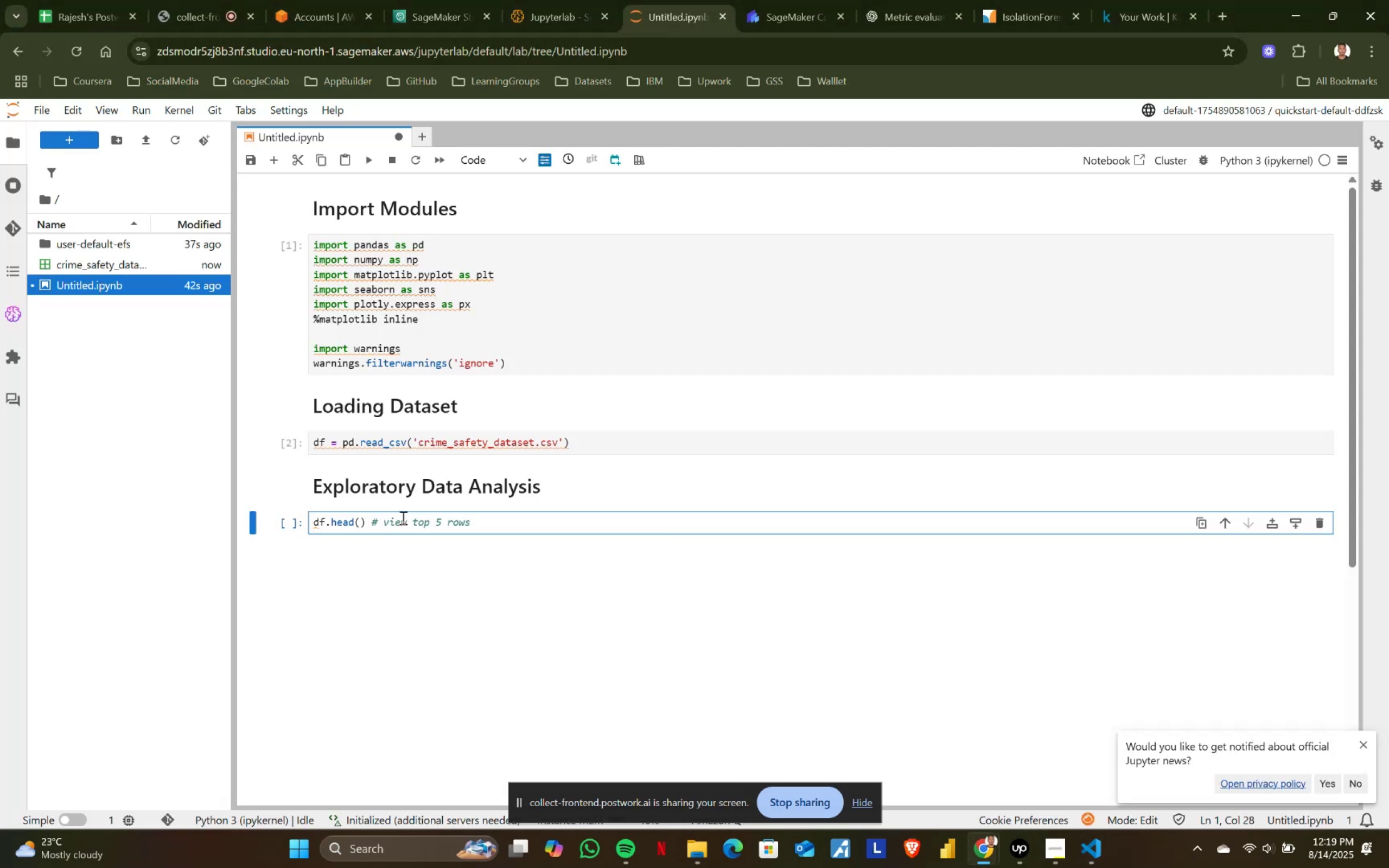 
key(Shift+Enter)
 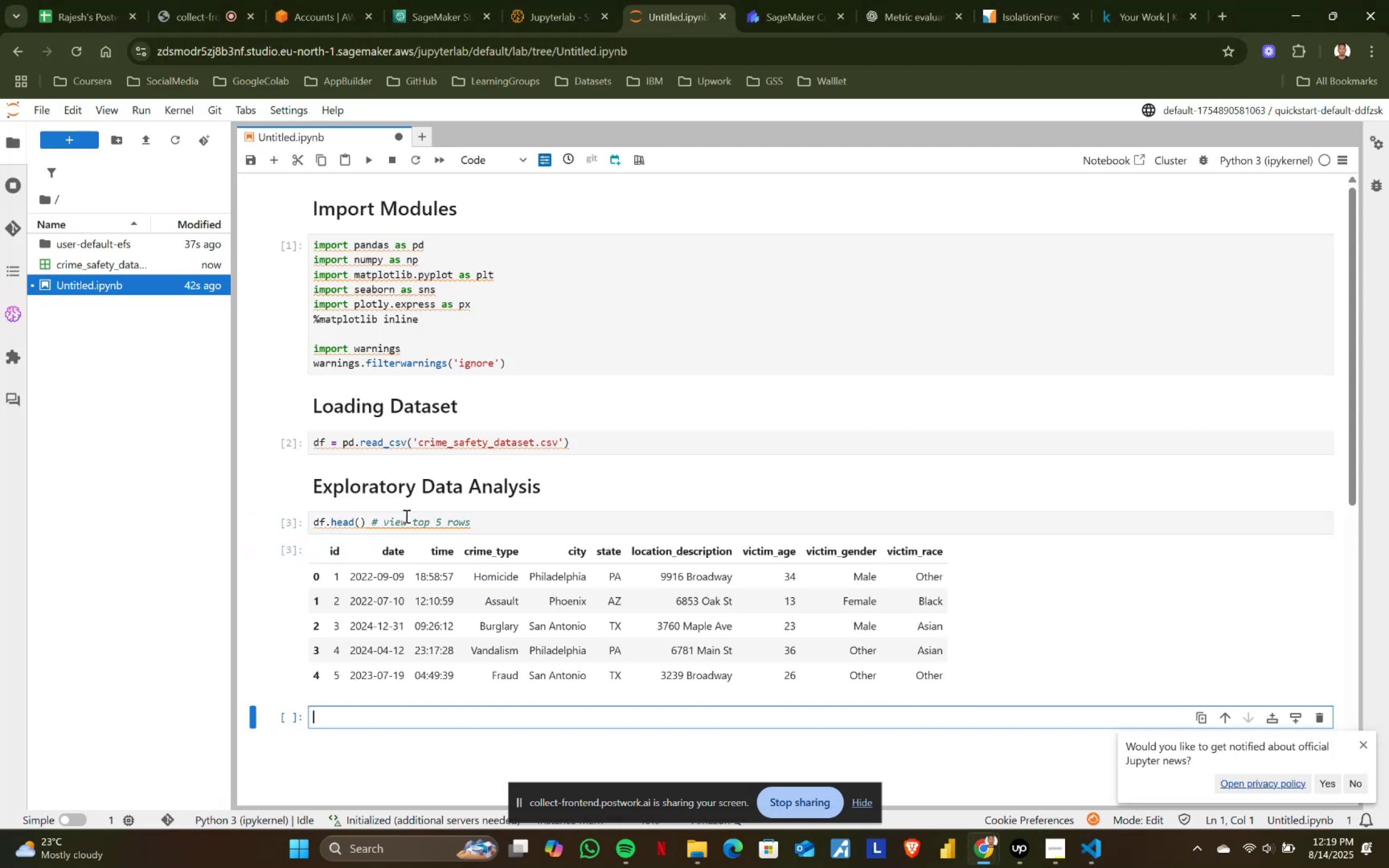 
scroll: coordinate [675, 452], scroll_direction: down, amount: 3.0
 